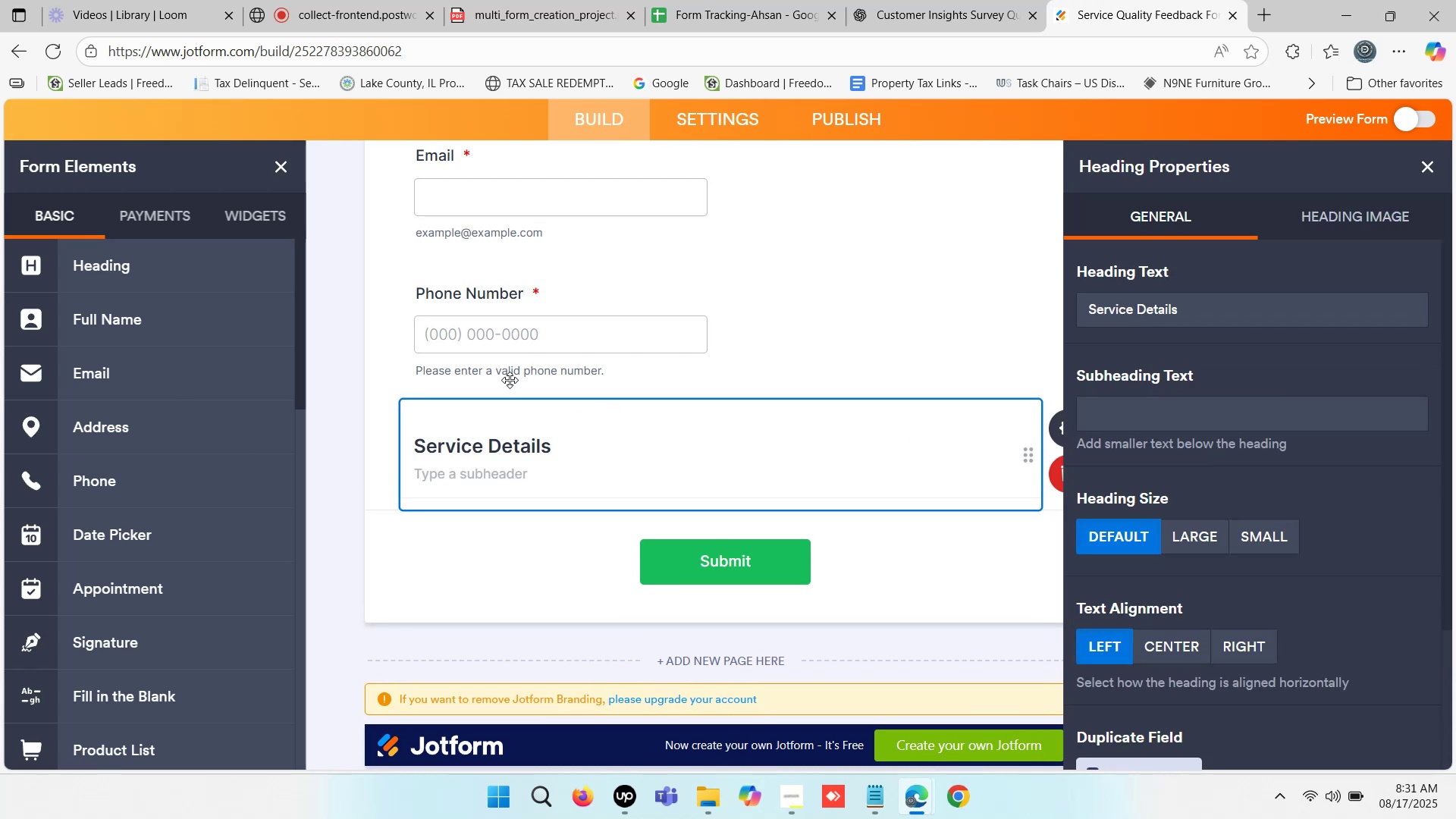 
left_click([384, 369])
 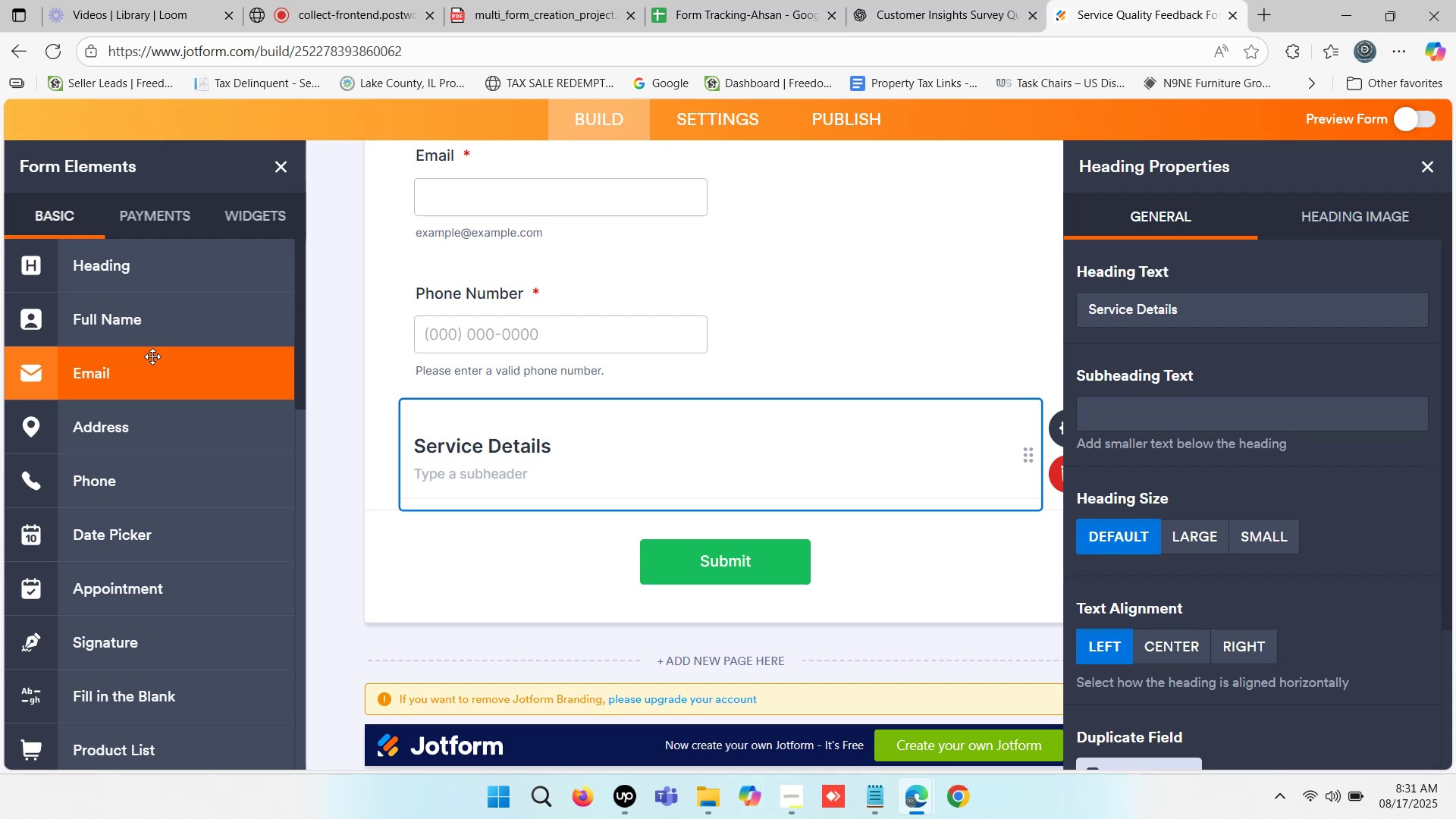 
scroll: coordinate [702, 381], scroll_direction: down, amount: 2.0
 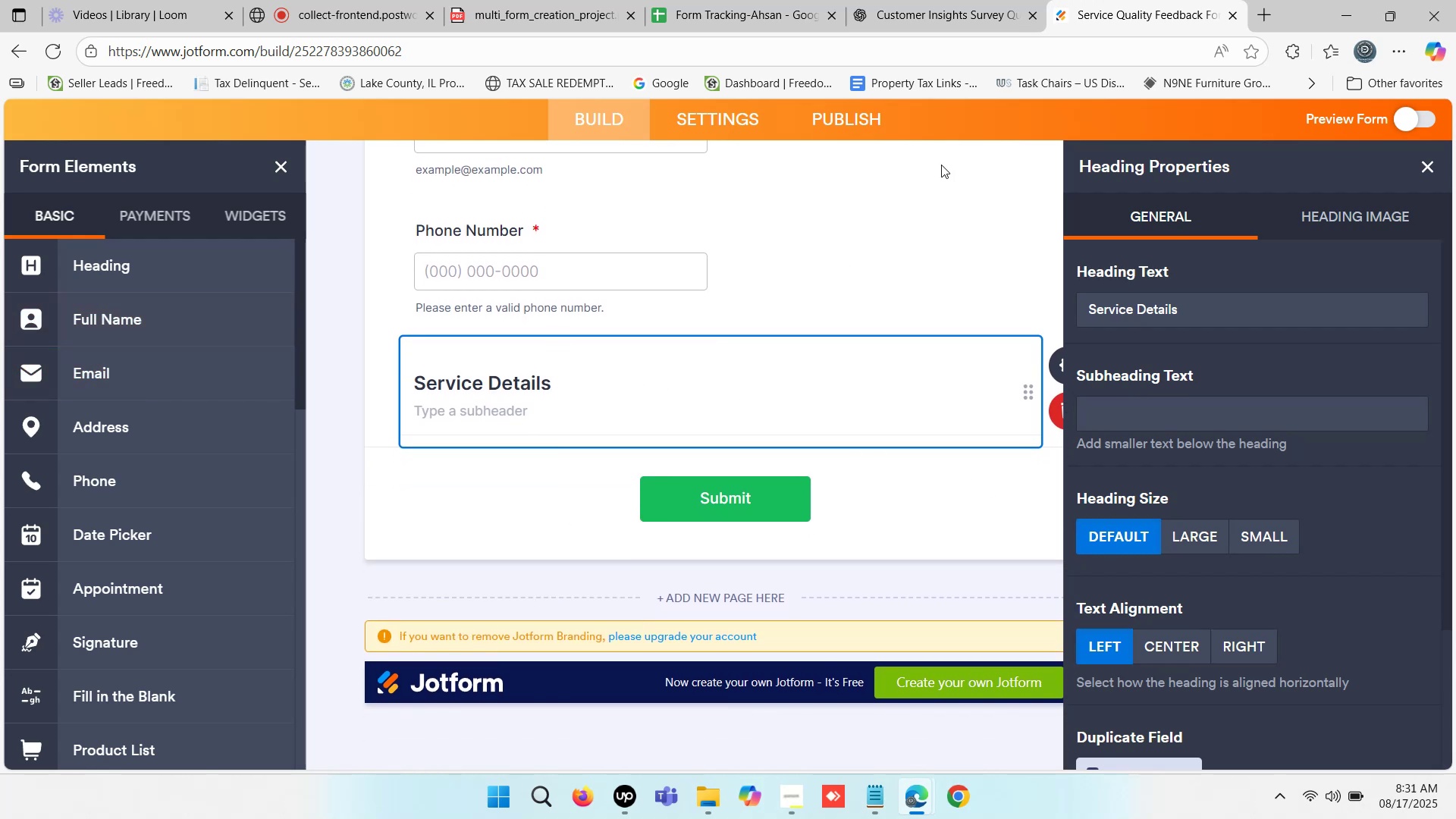 
double_click([932, 0])
 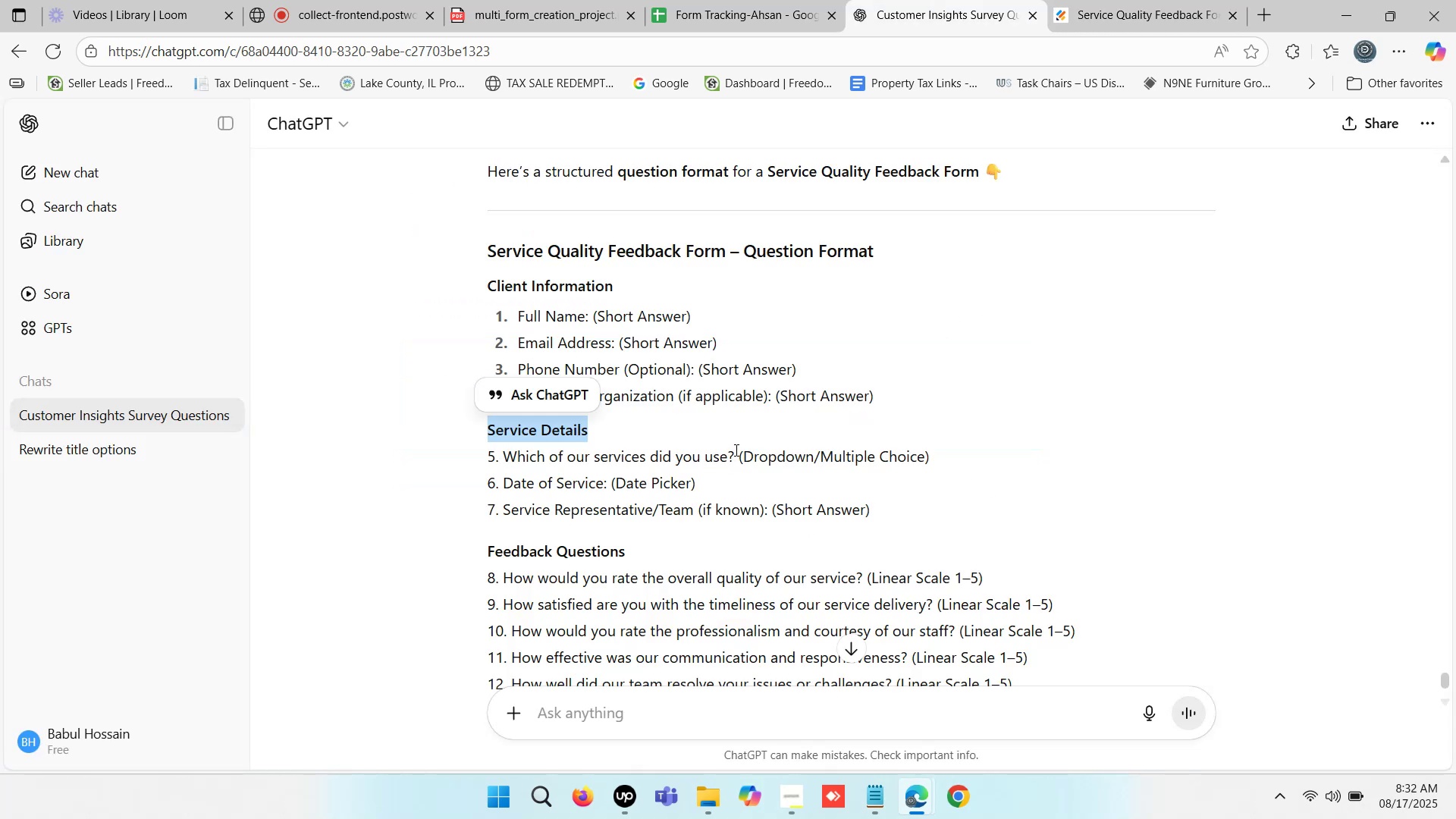 
wait(5.35)
 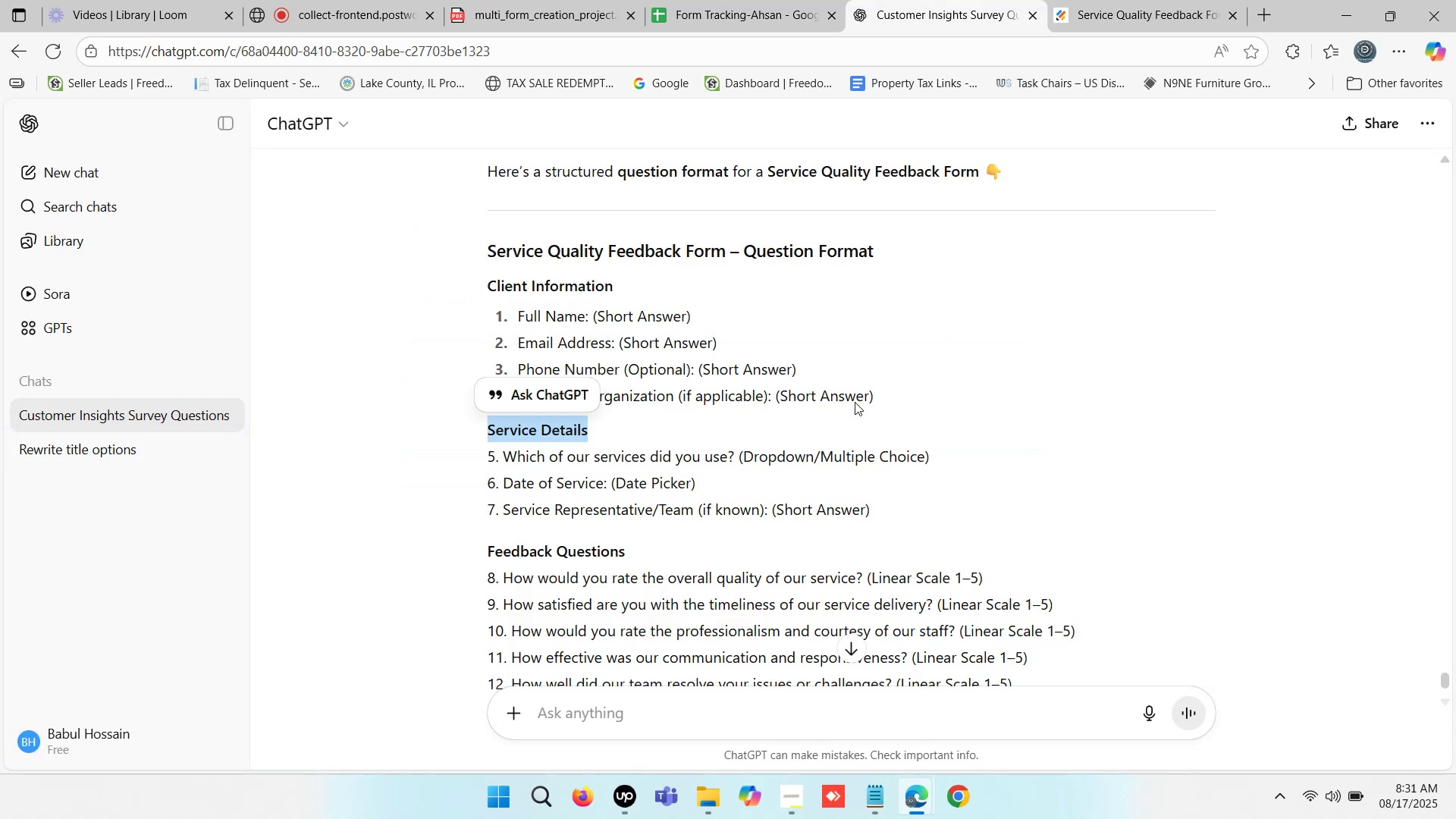 
left_click_drag(start_coordinate=[735, 450], to_coordinate=[502, 461])
 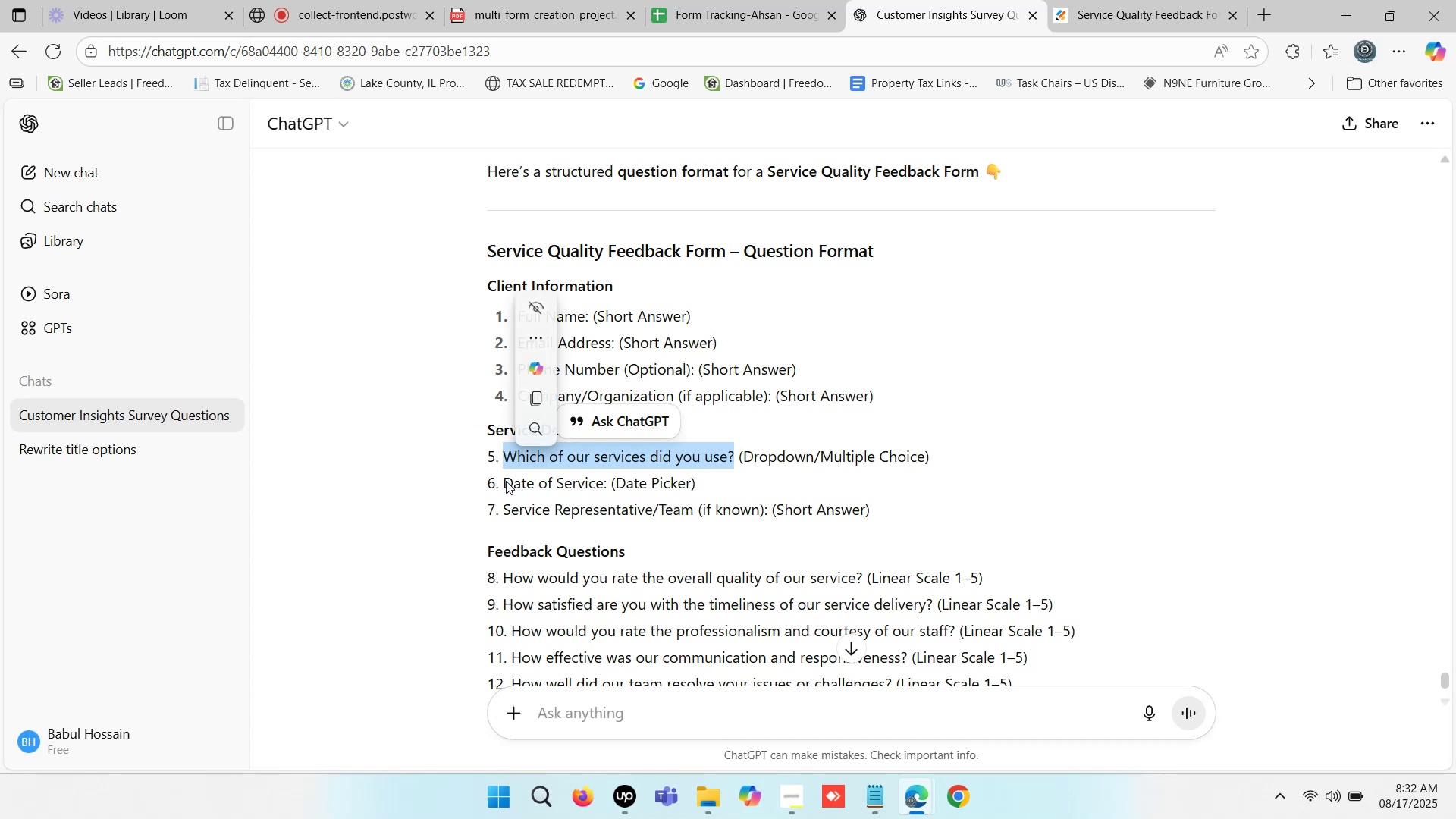 
left_click_drag(start_coordinate=[506, 481], to_coordinate=[704, 489])
 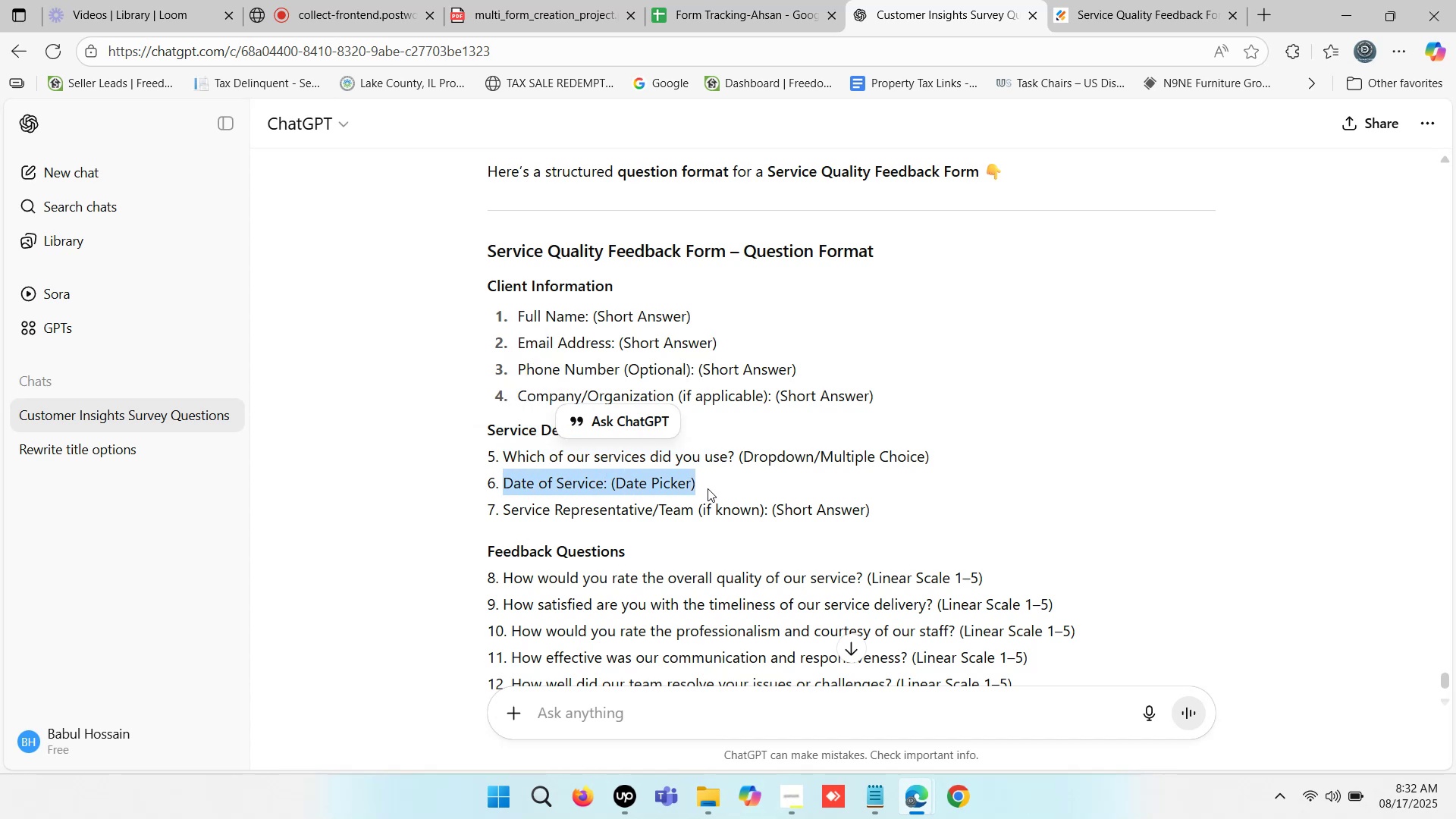 
key(Control+C)
 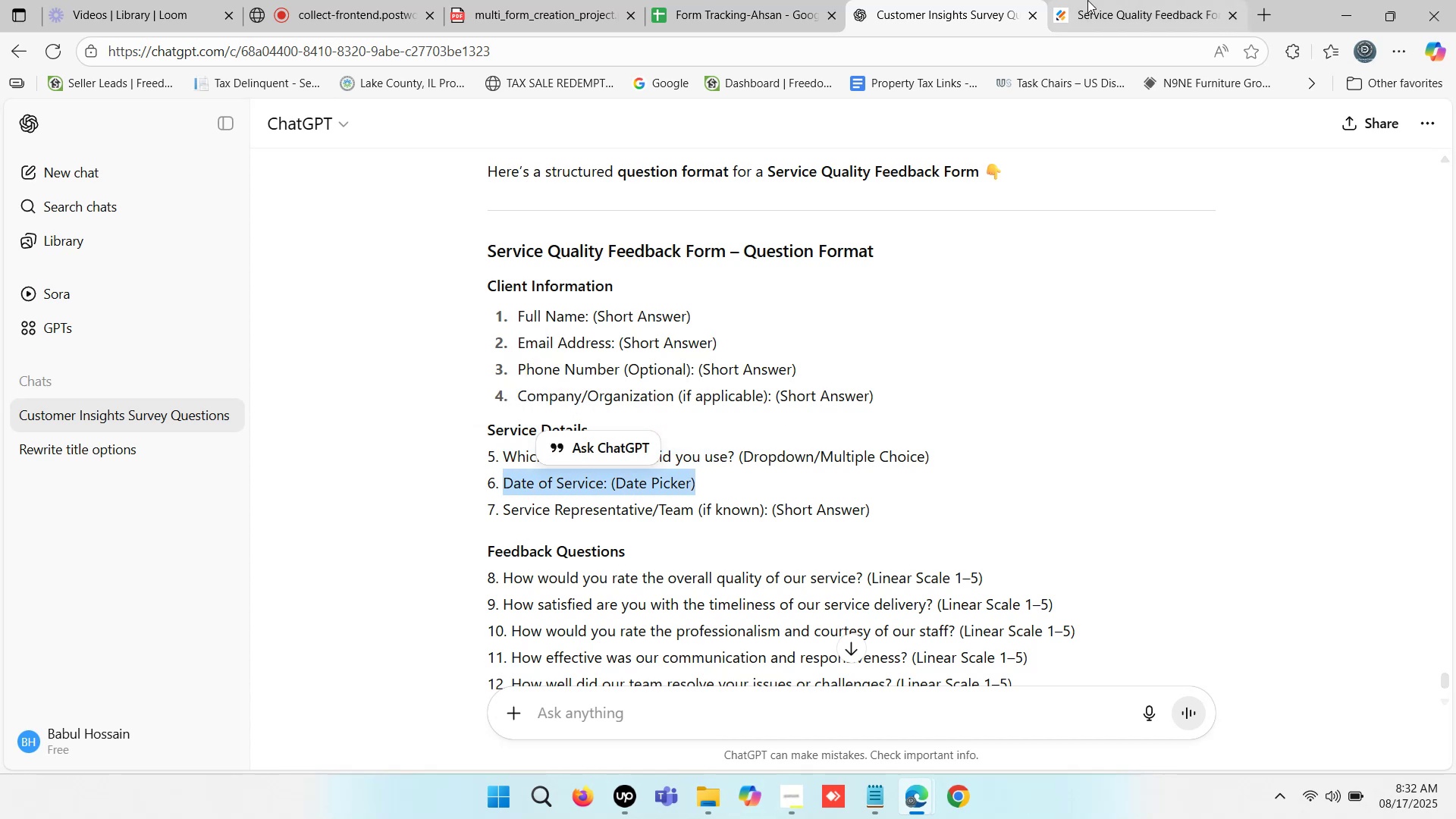 
left_click([1146, 0])
 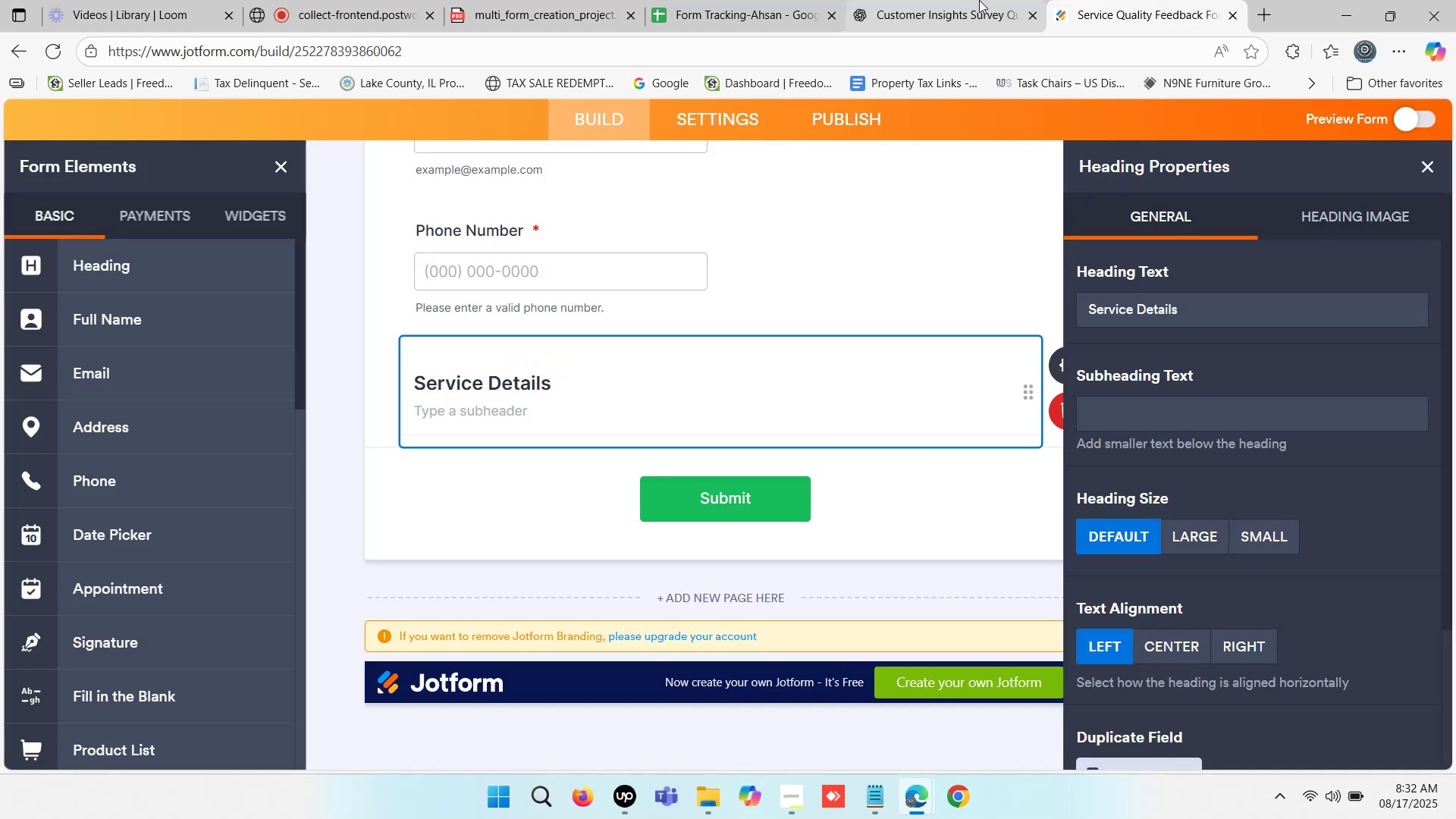 
left_click([979, 0])
 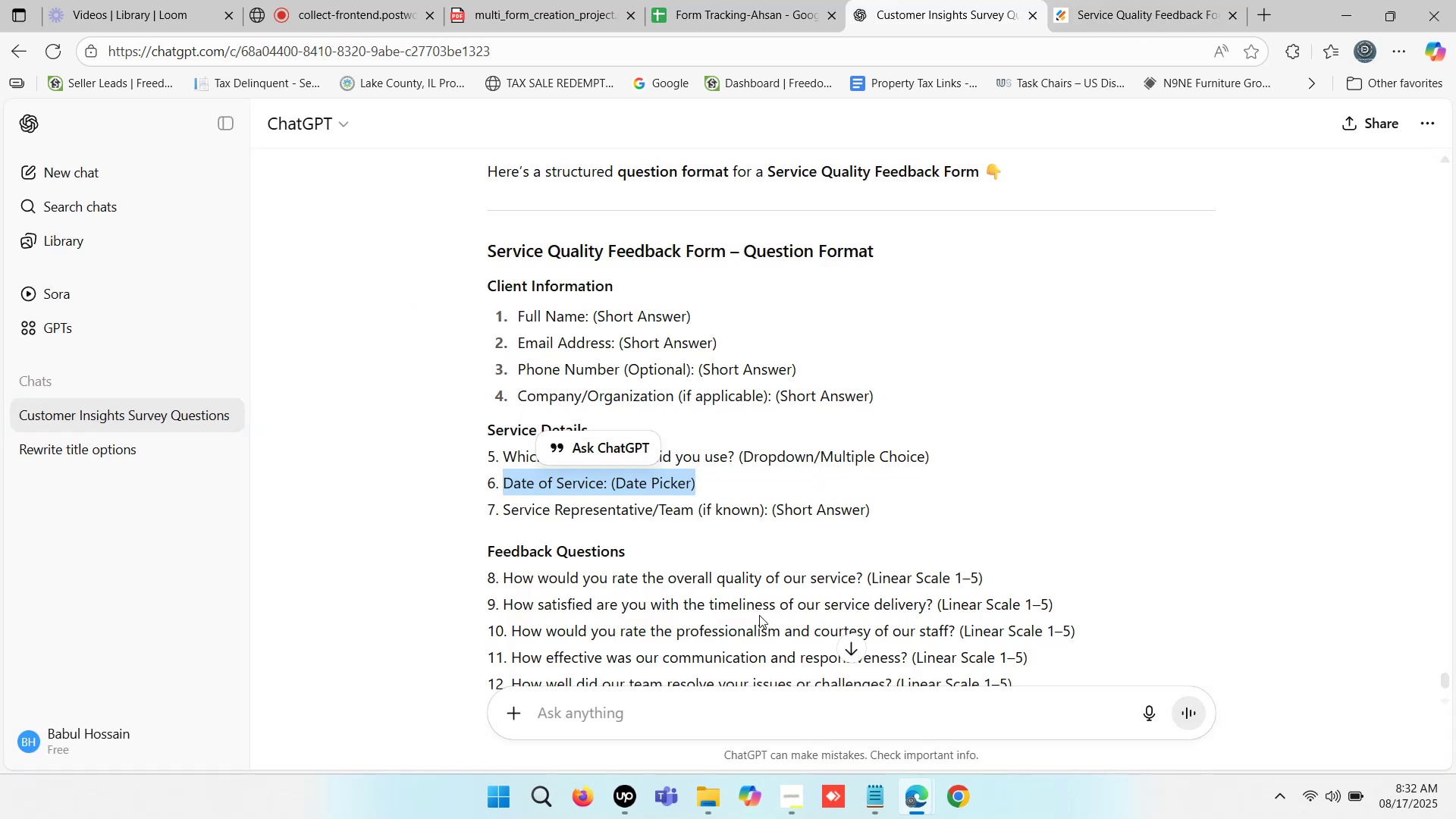 
scroll: coordinate [739, 611], scroll_direction: down, amount: 3.0
 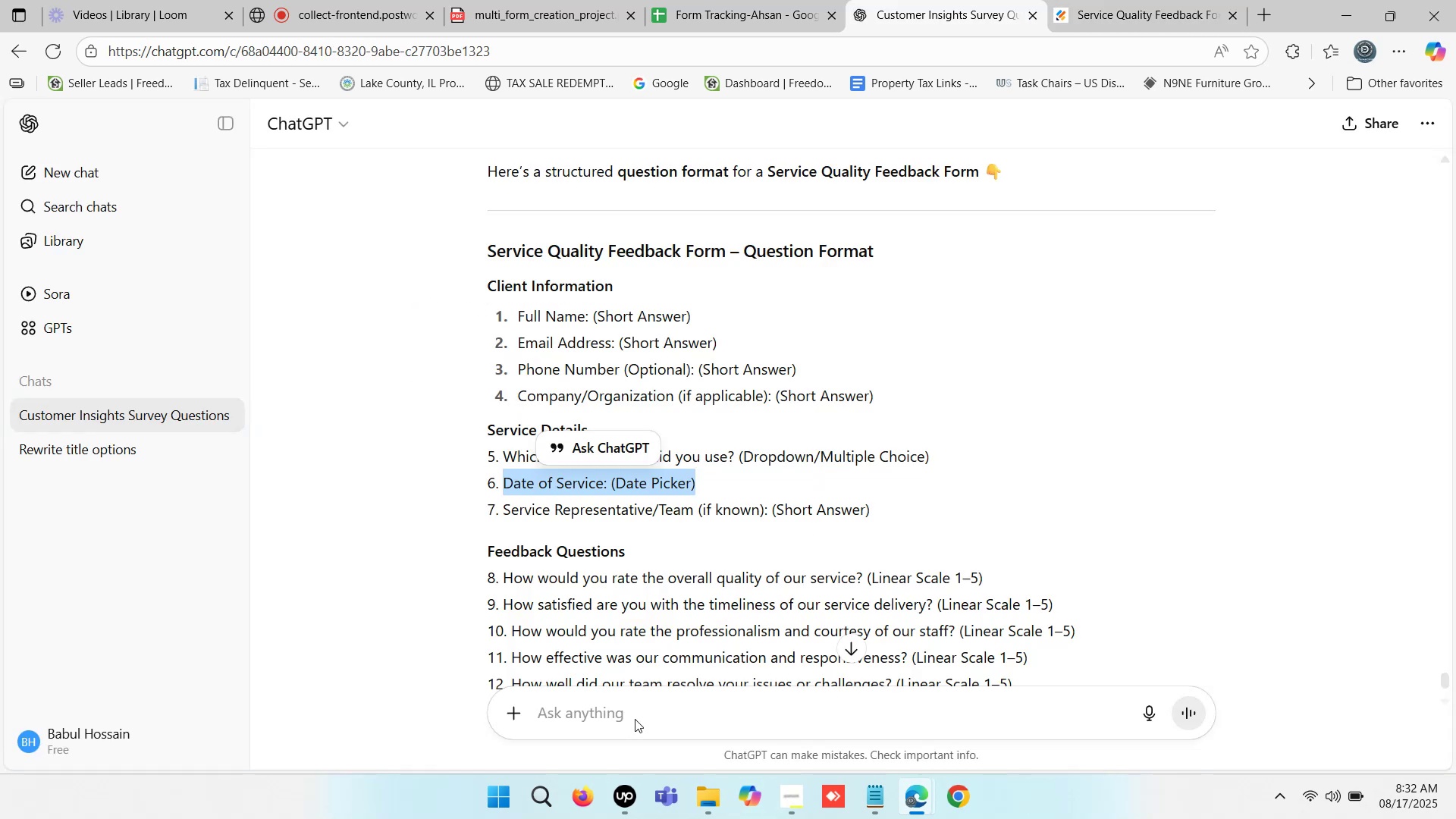 
left_click([639, 715])
 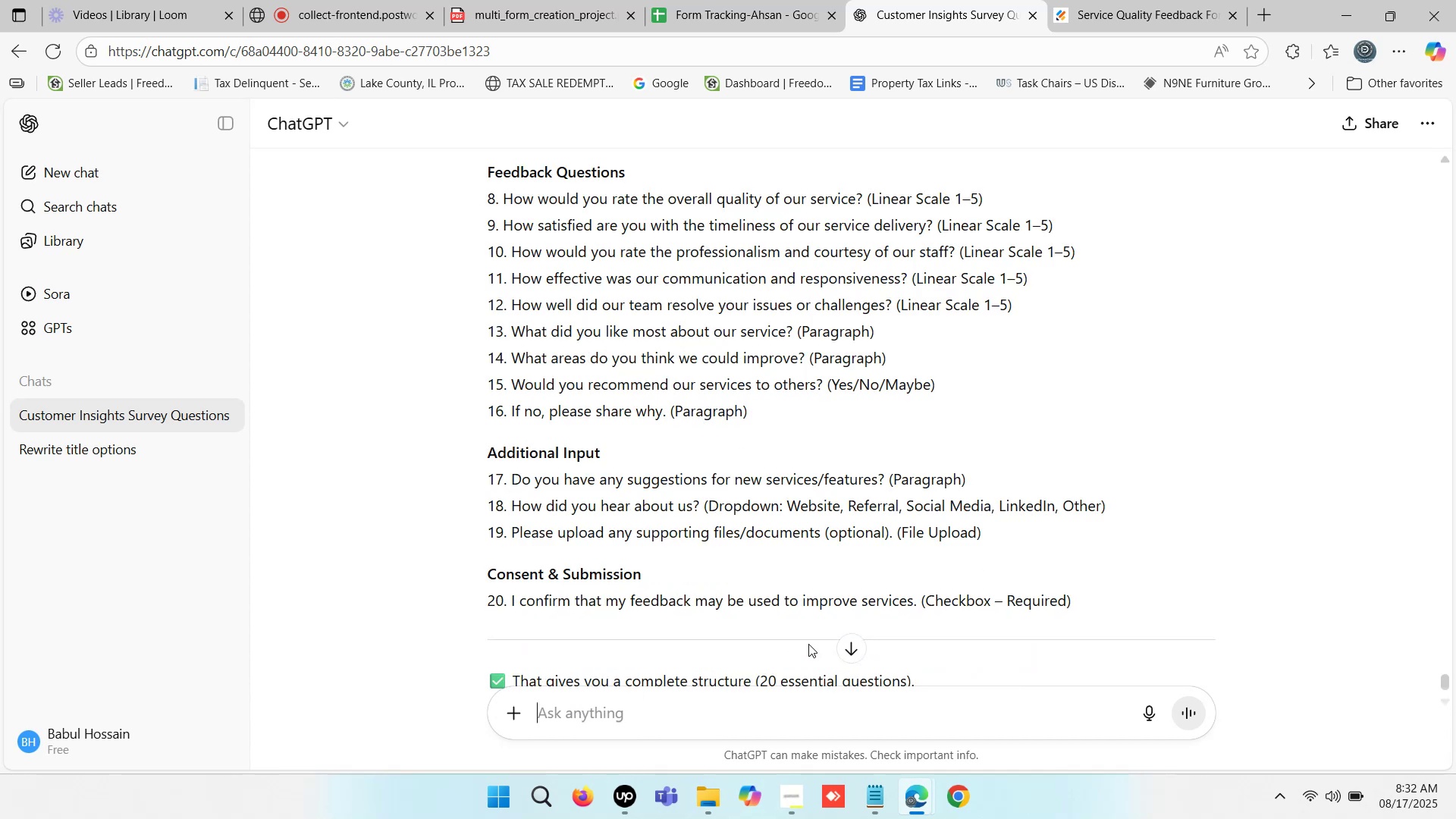 
key(Control+V)
 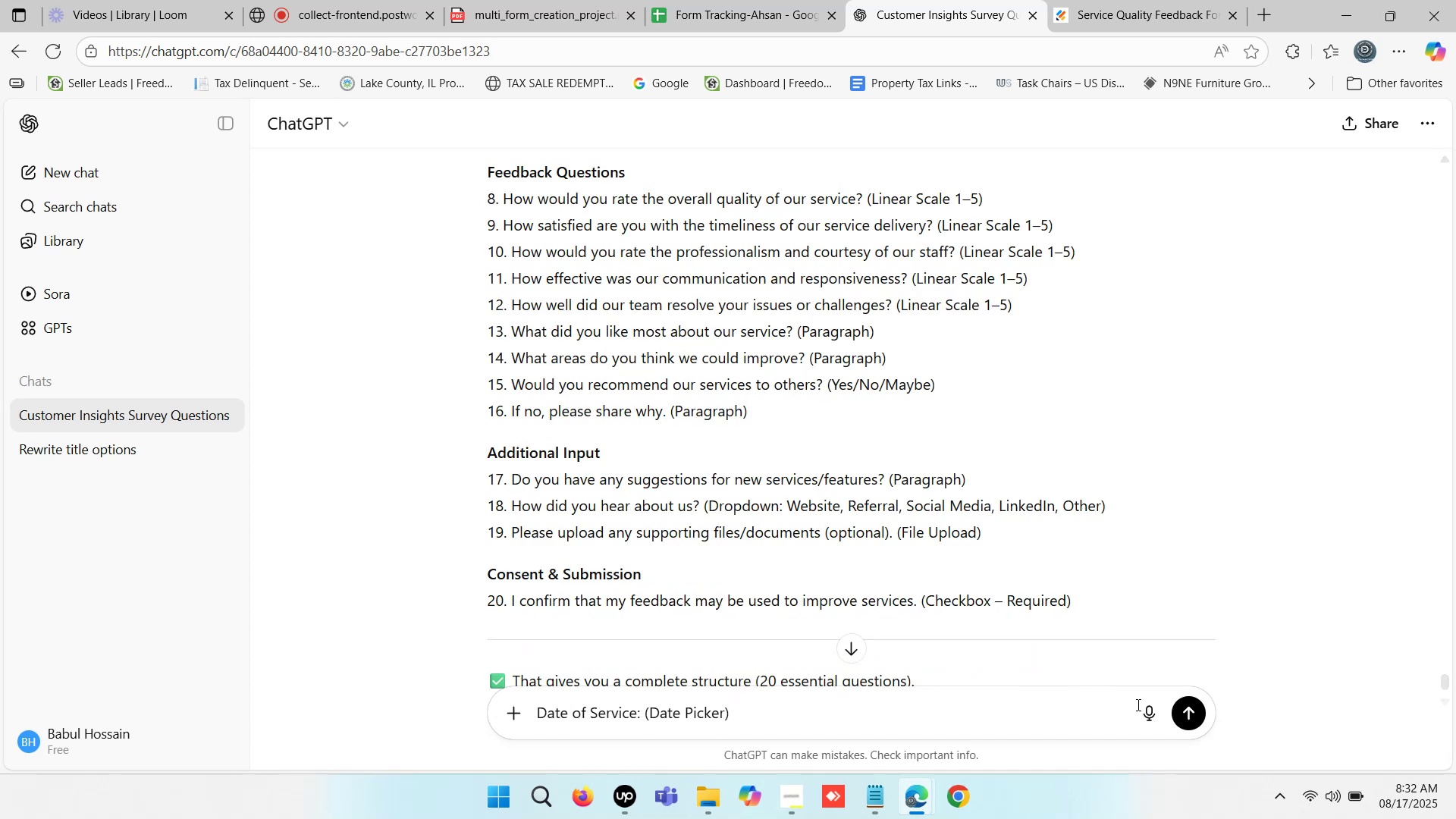 
left_click([1194, 711])
 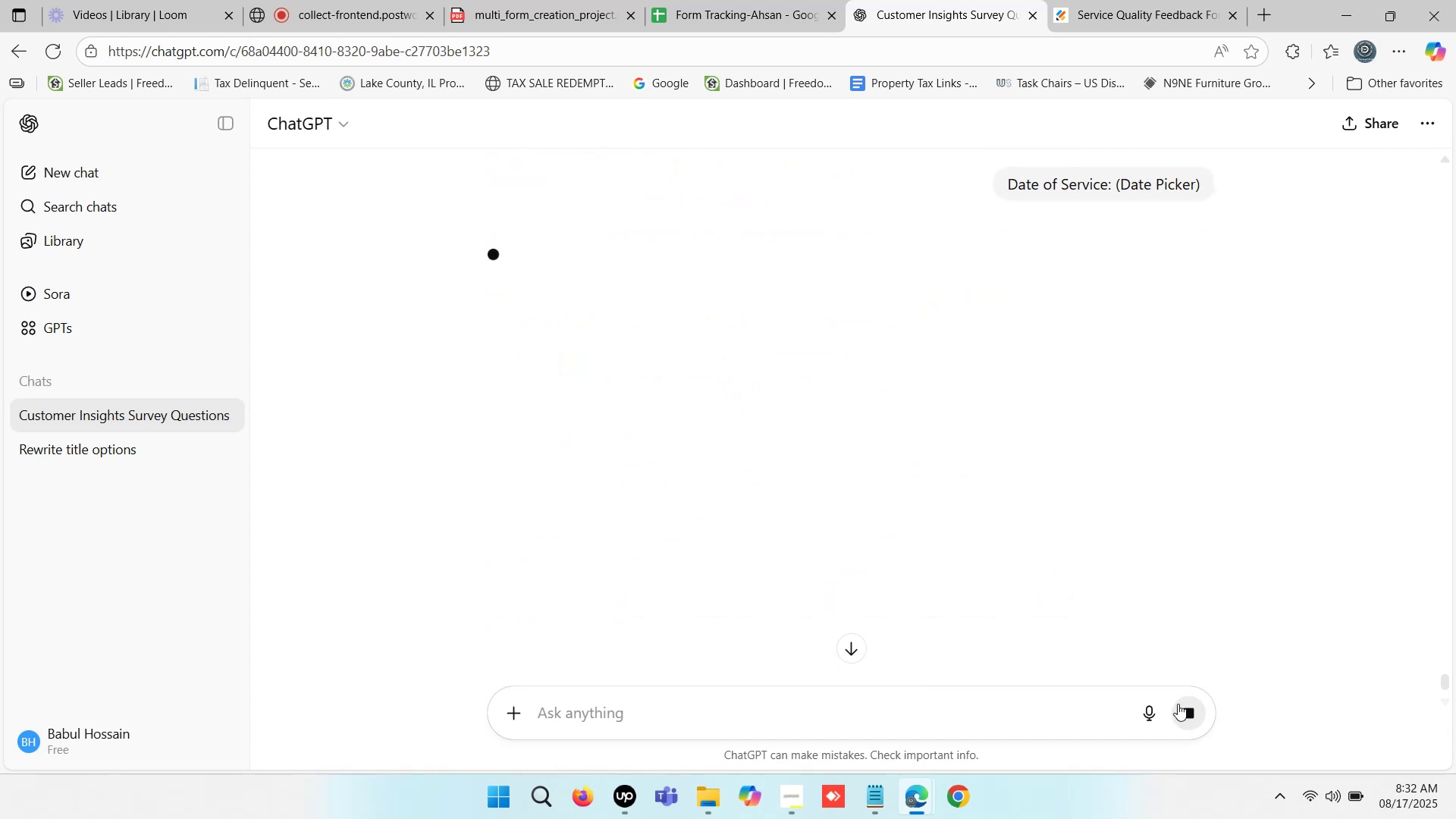 
wait(13.71)
 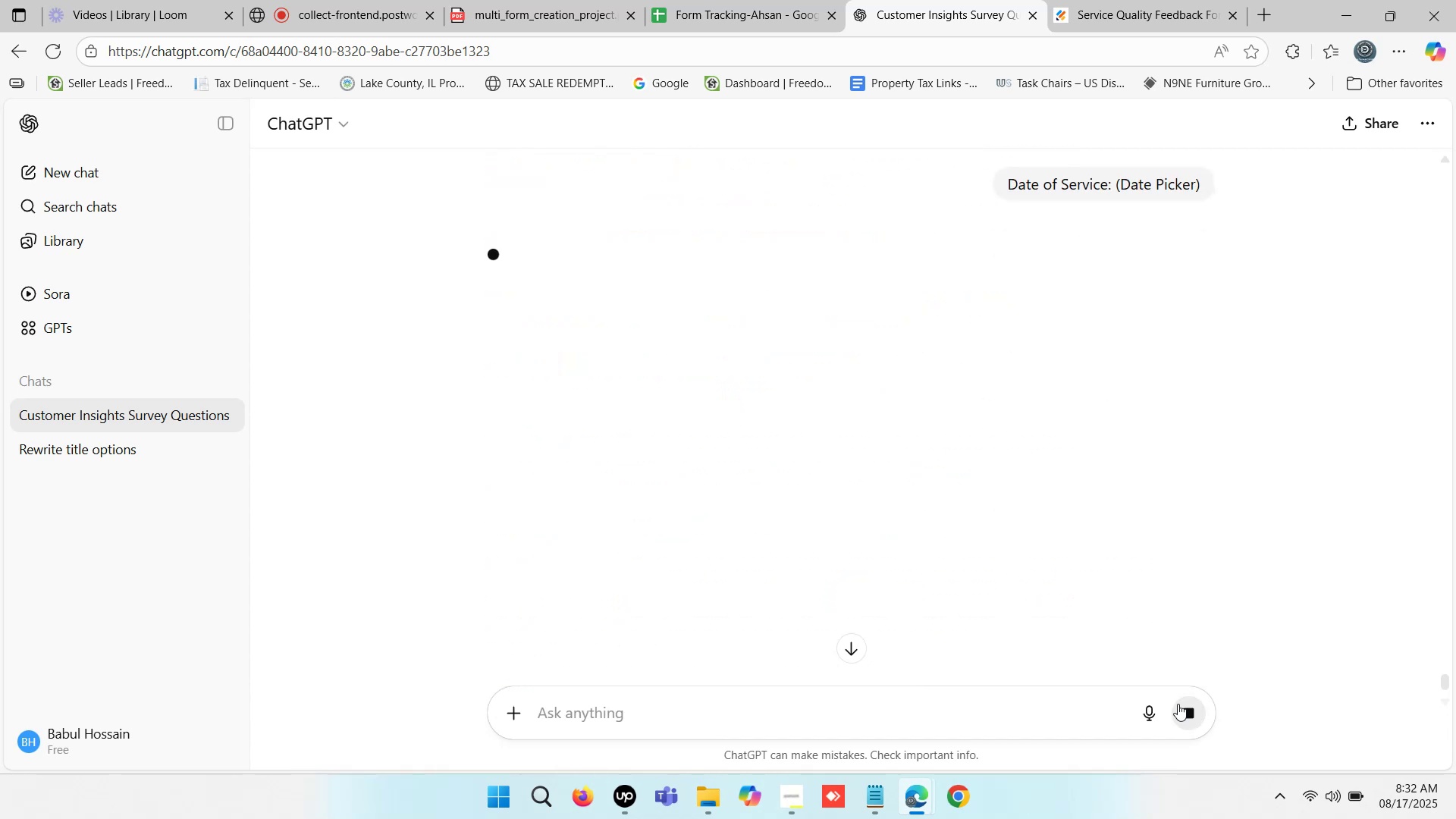 
left_click([1124, 1])
 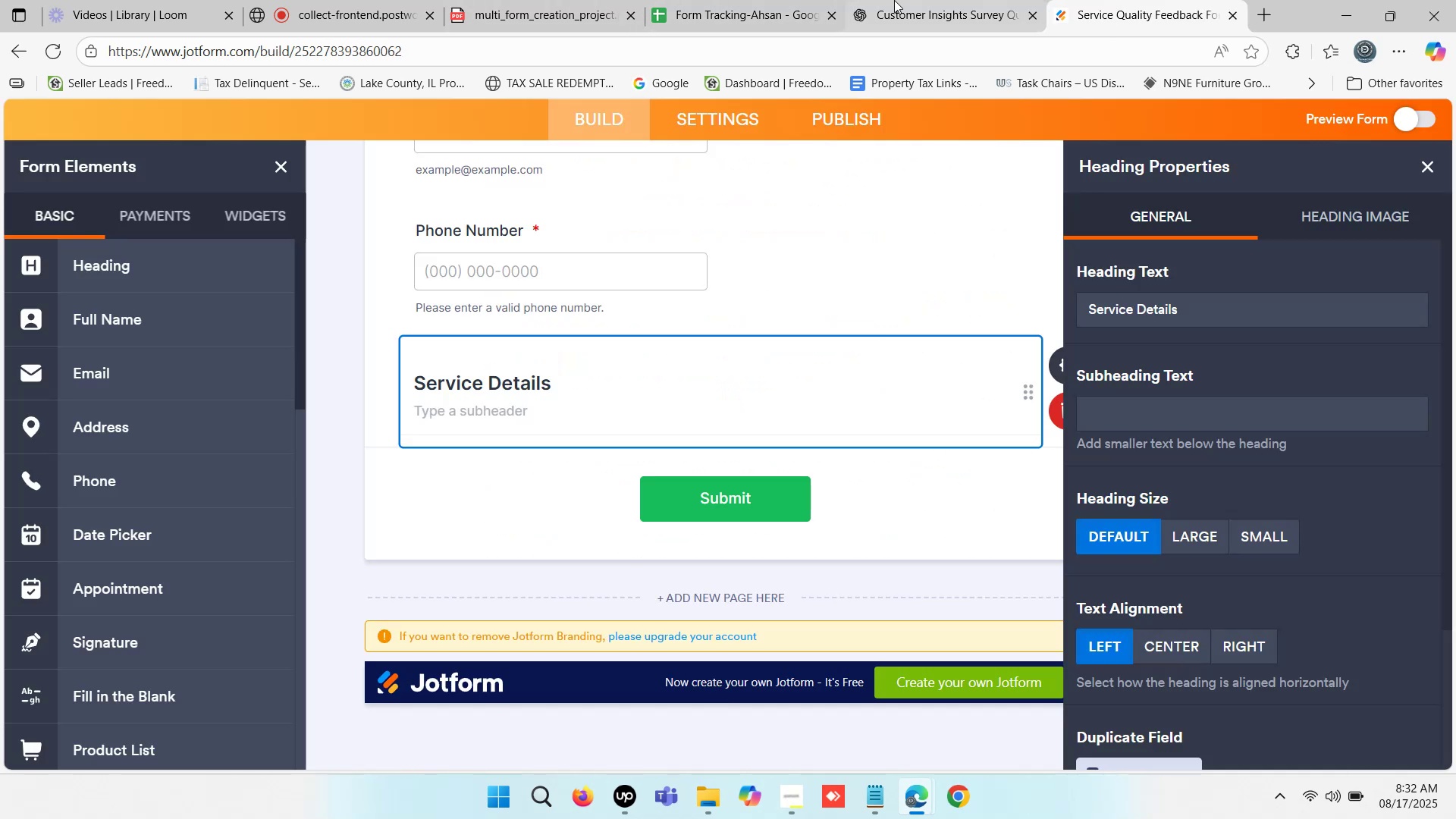 
double_click([894, 0])
 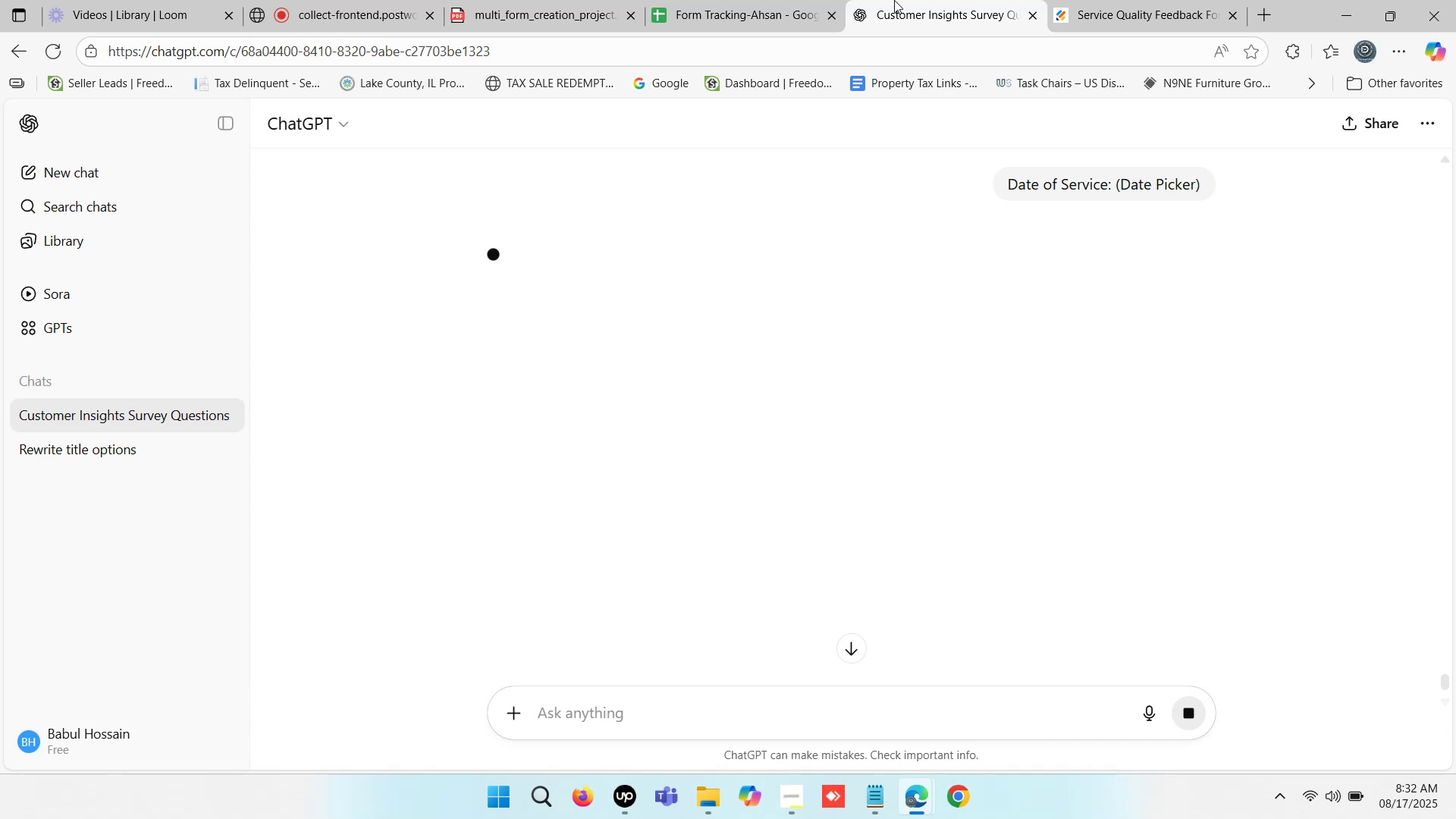 
triple_click([894, 0])
 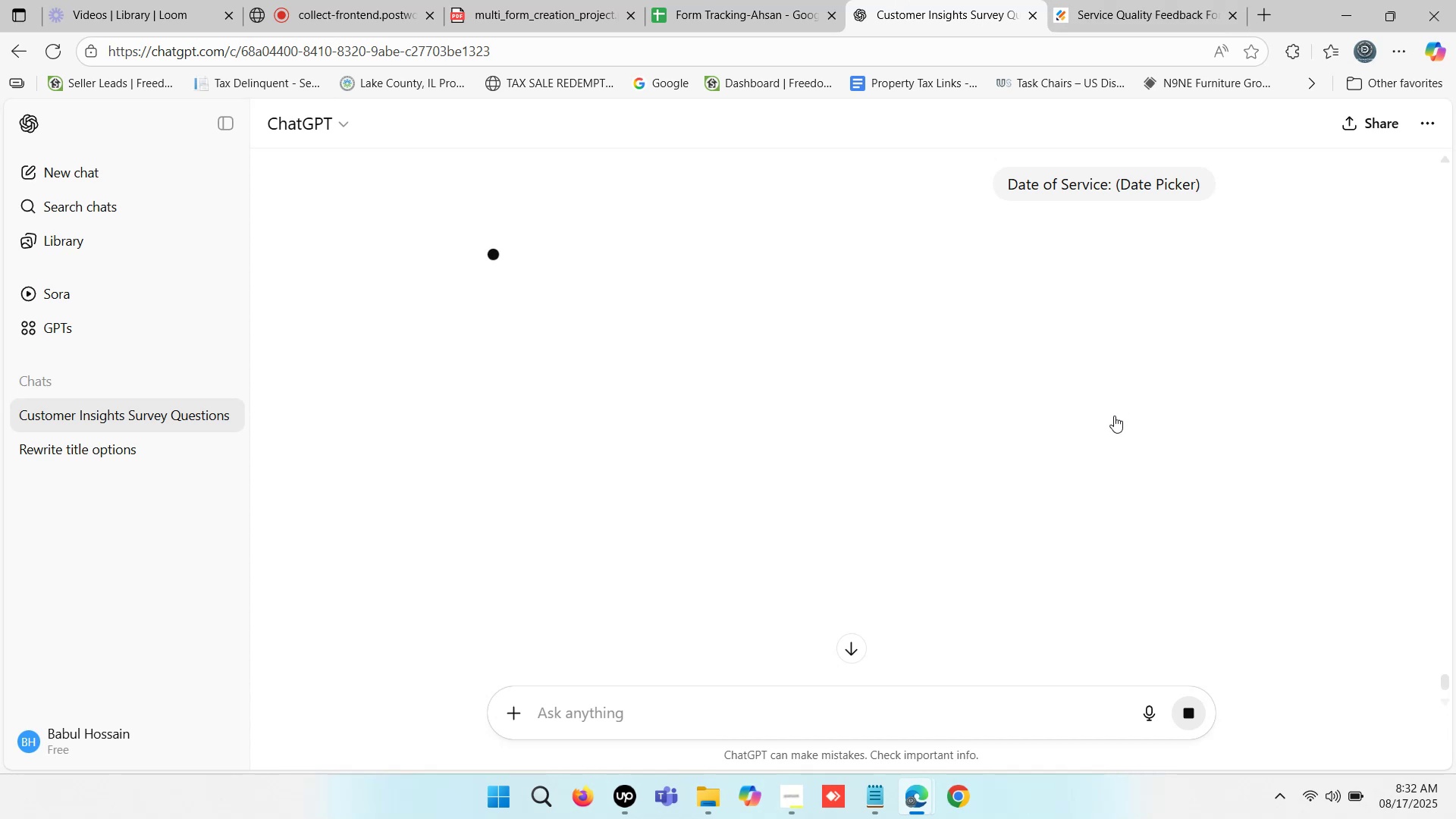 
double_click([1100, 0])
 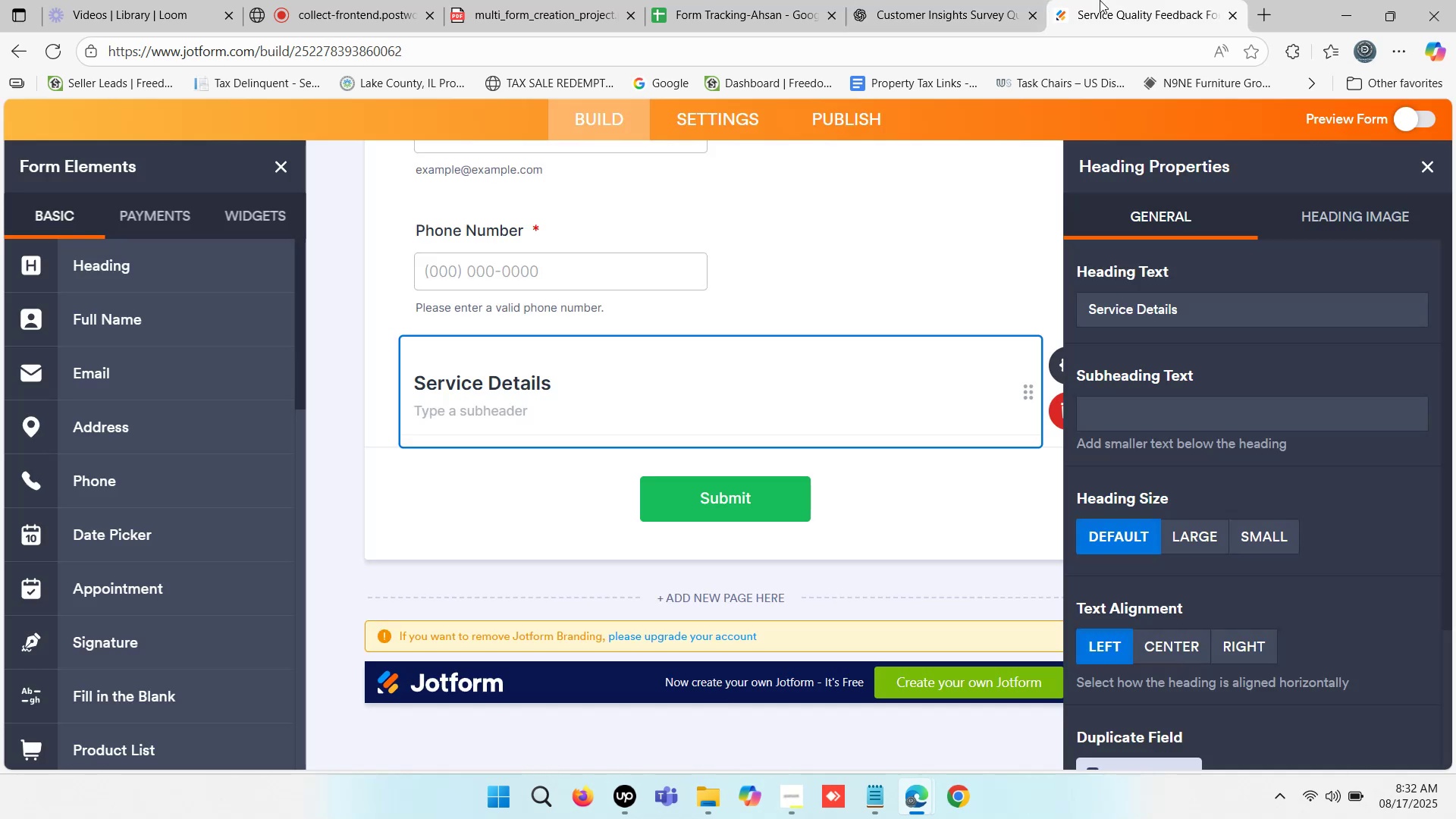 
triple_click([1100, 0])
 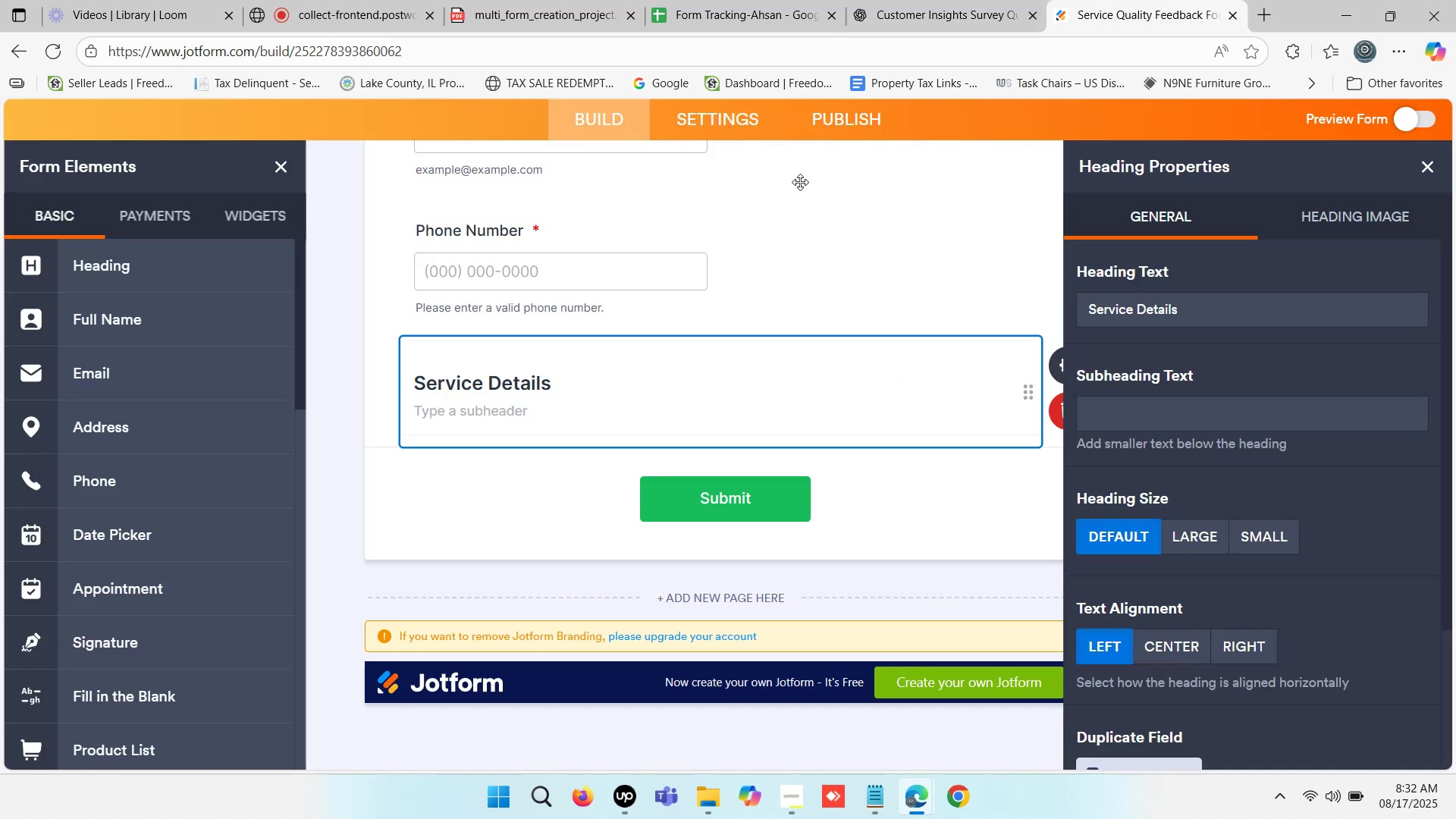 
wait(6.2)
 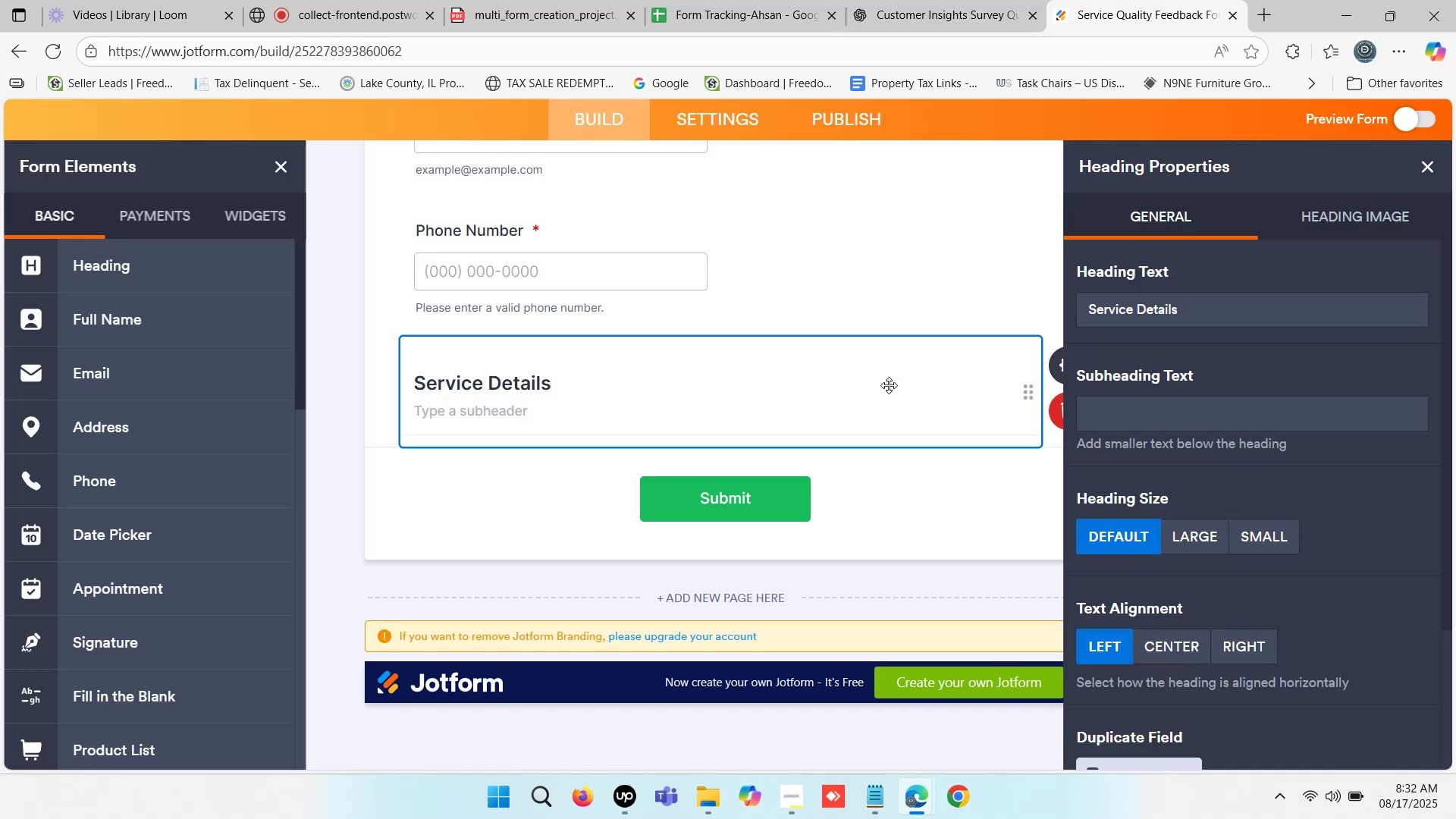 
left_click([957, 0])
 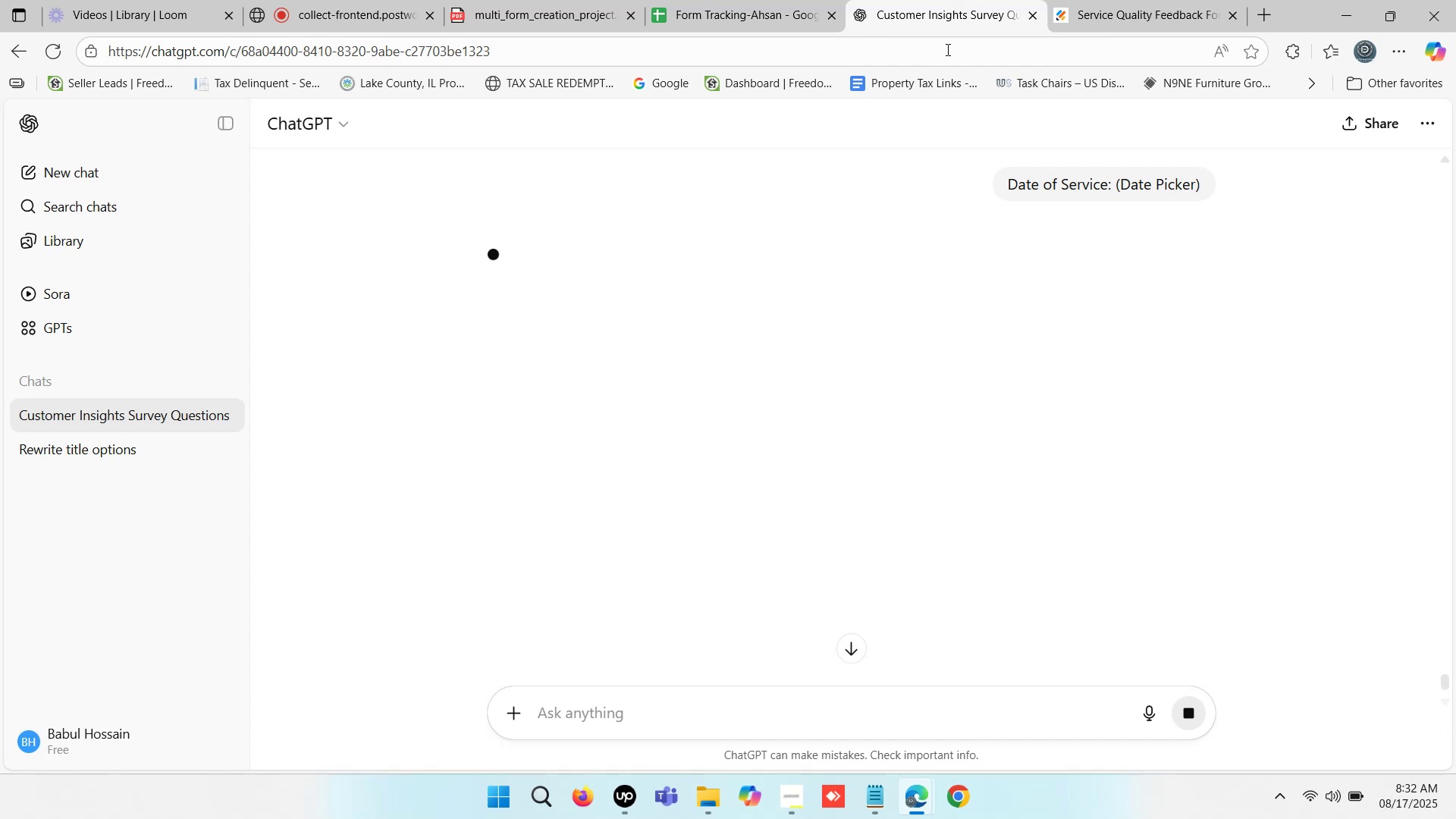 
scroll: coordinate [801, 293], scroll_direction: down, amount: 7.0
 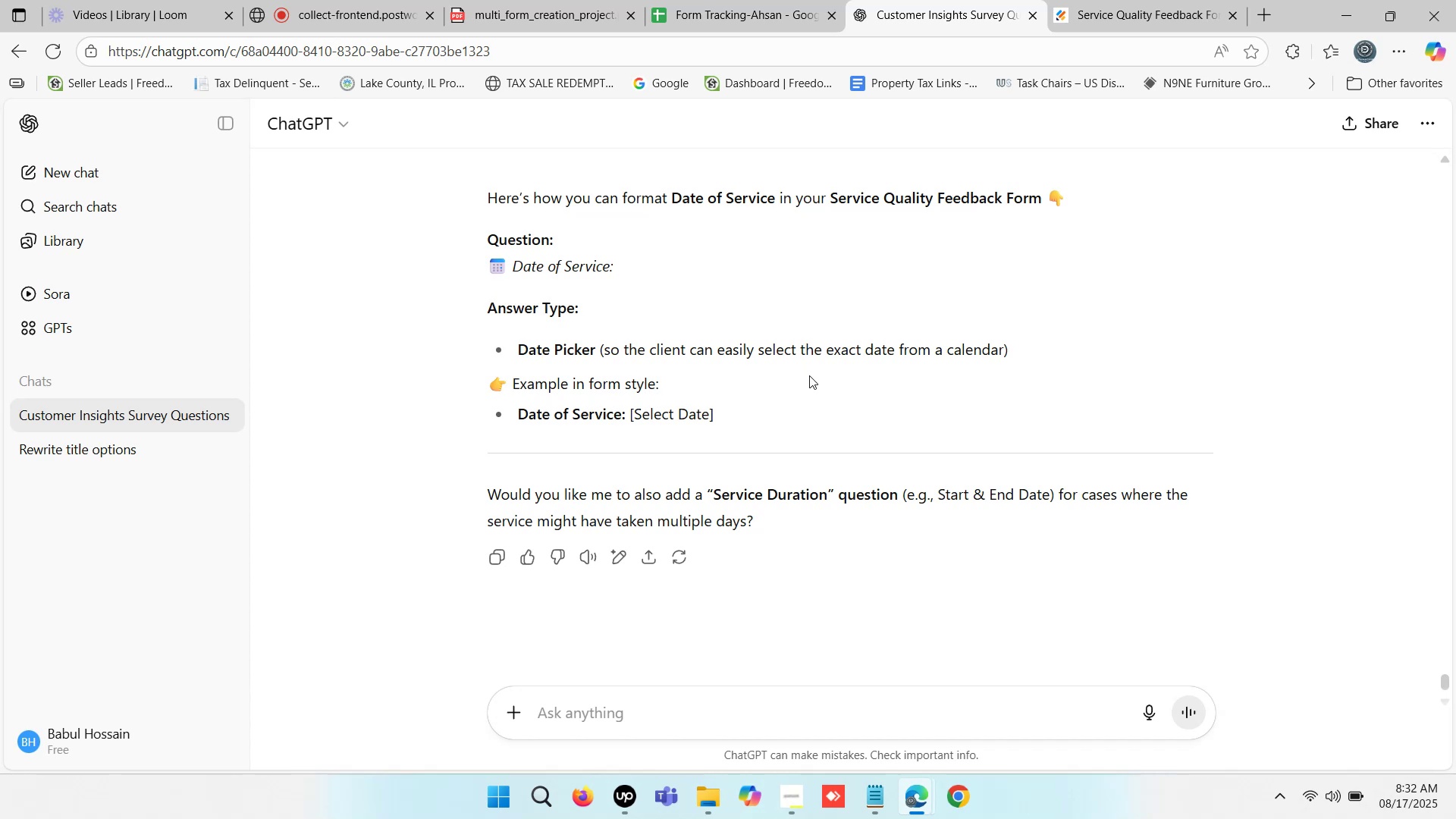 
wait(5.99)
 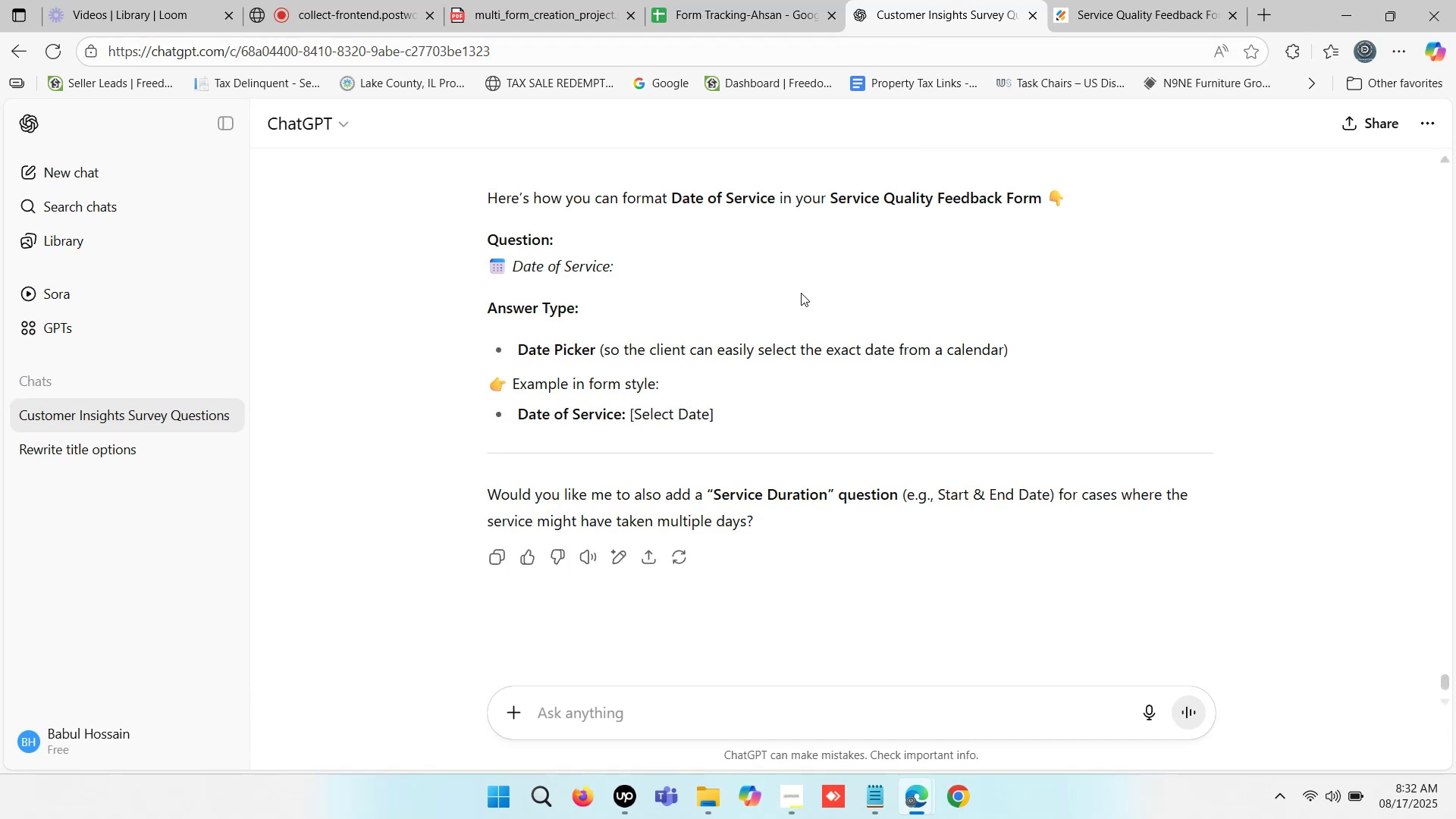 
scroll: coordinate [827, 410], scroll_direction: down, amount: 3.0
 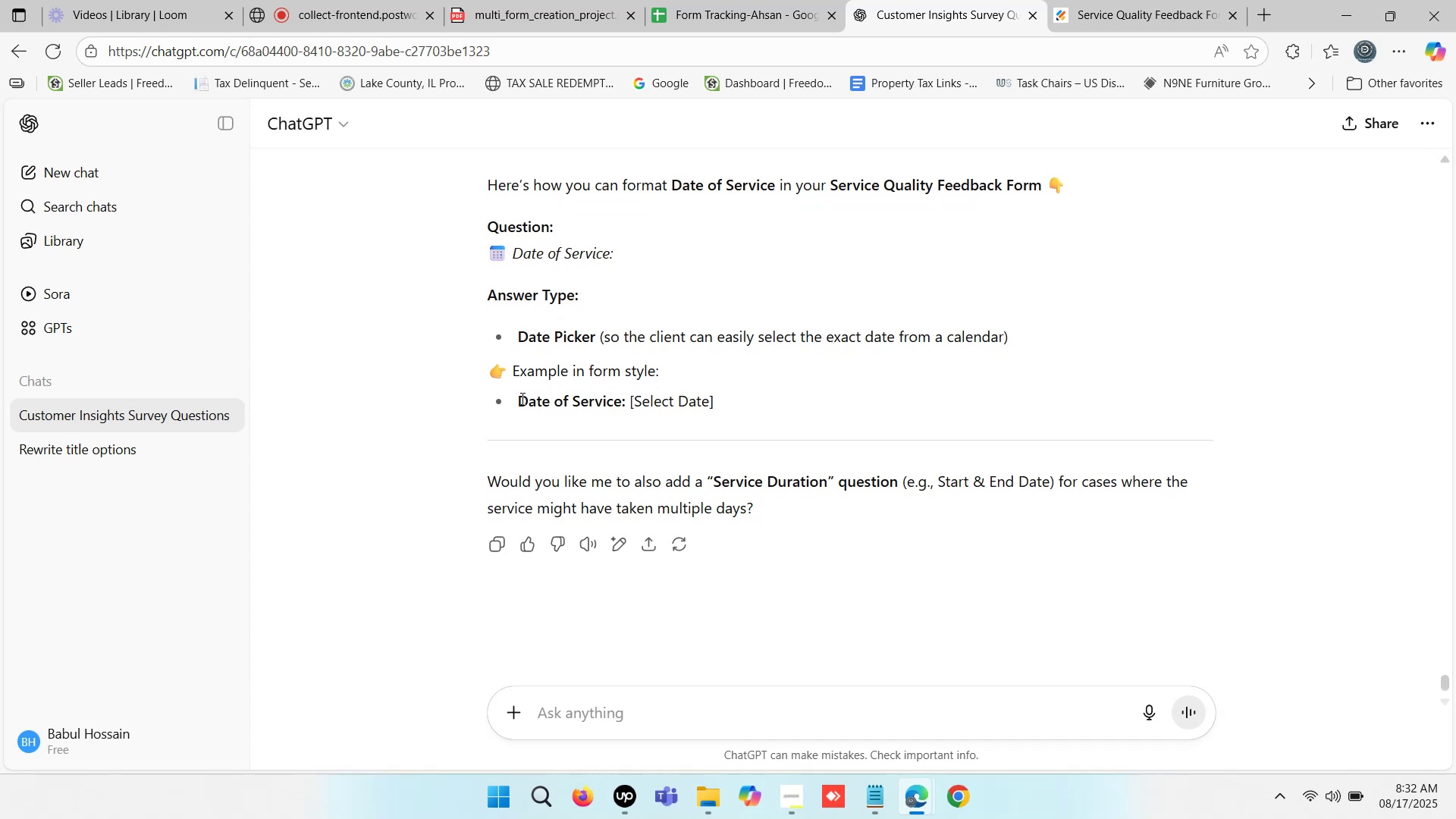 
left_click_drag(start_coordinate=[519, 397], to_coordinate=[627, 406])
 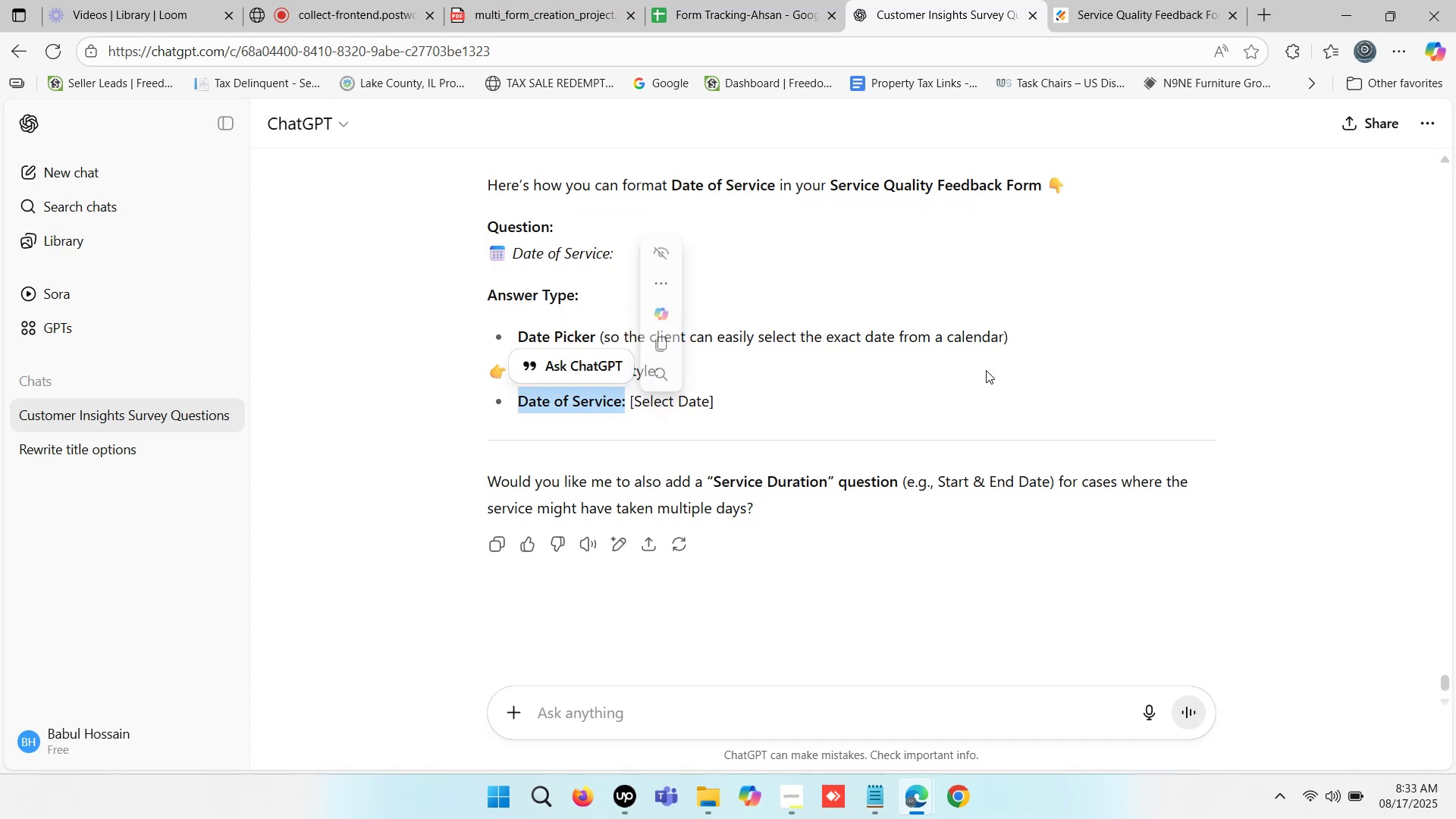 
key(Control+C)
 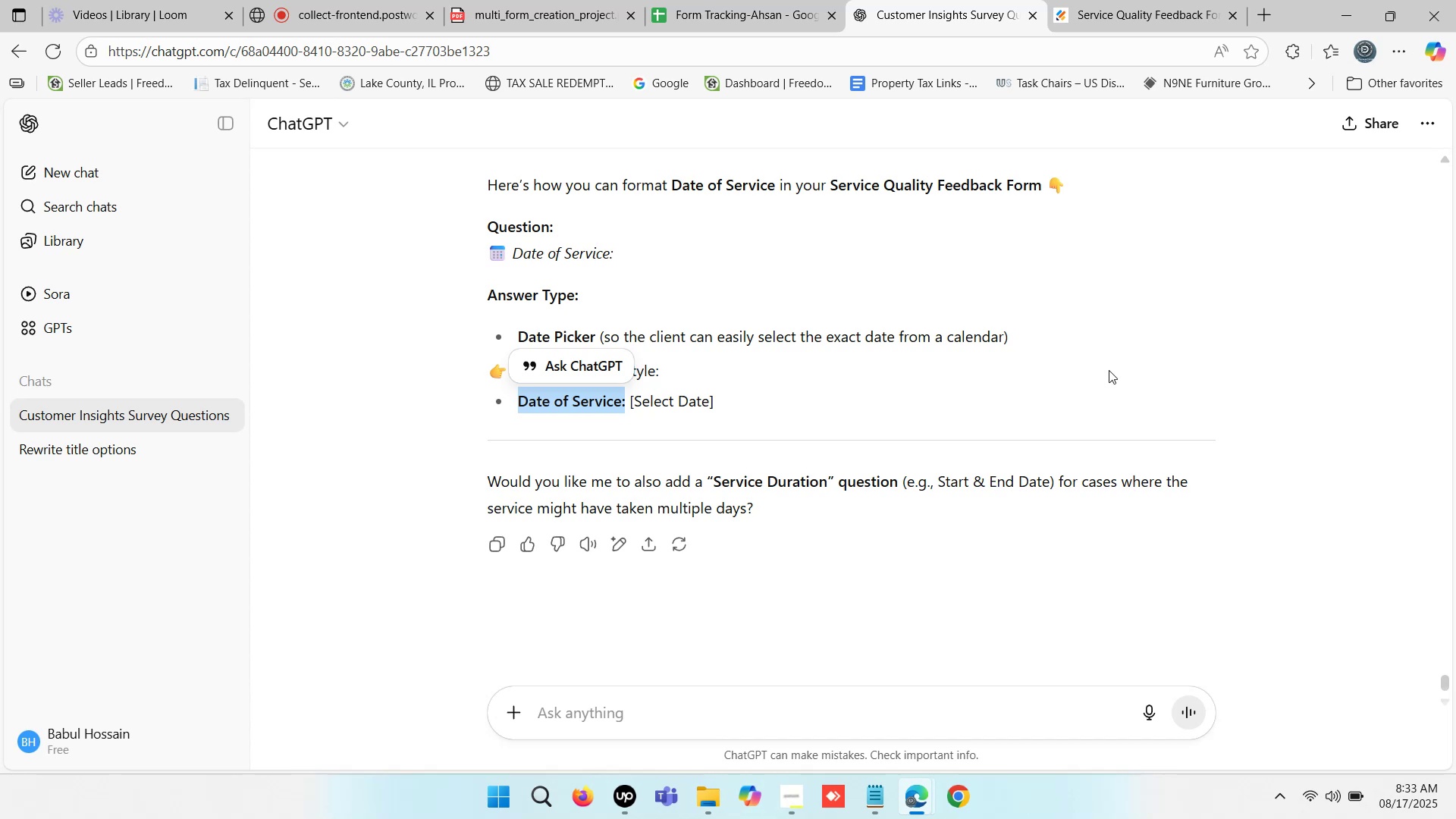 
key(Control+C)
 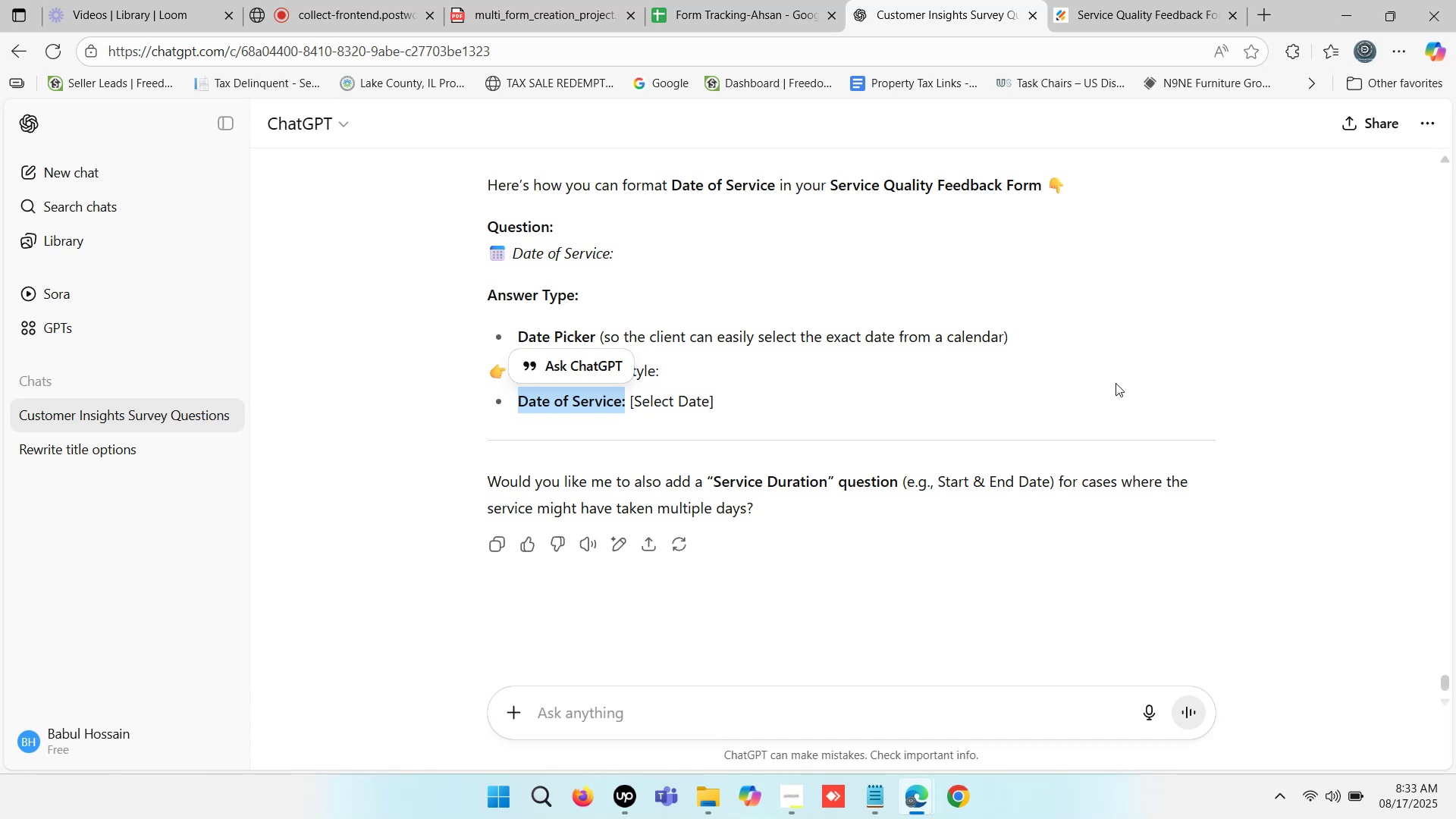 
key(Control+C)
 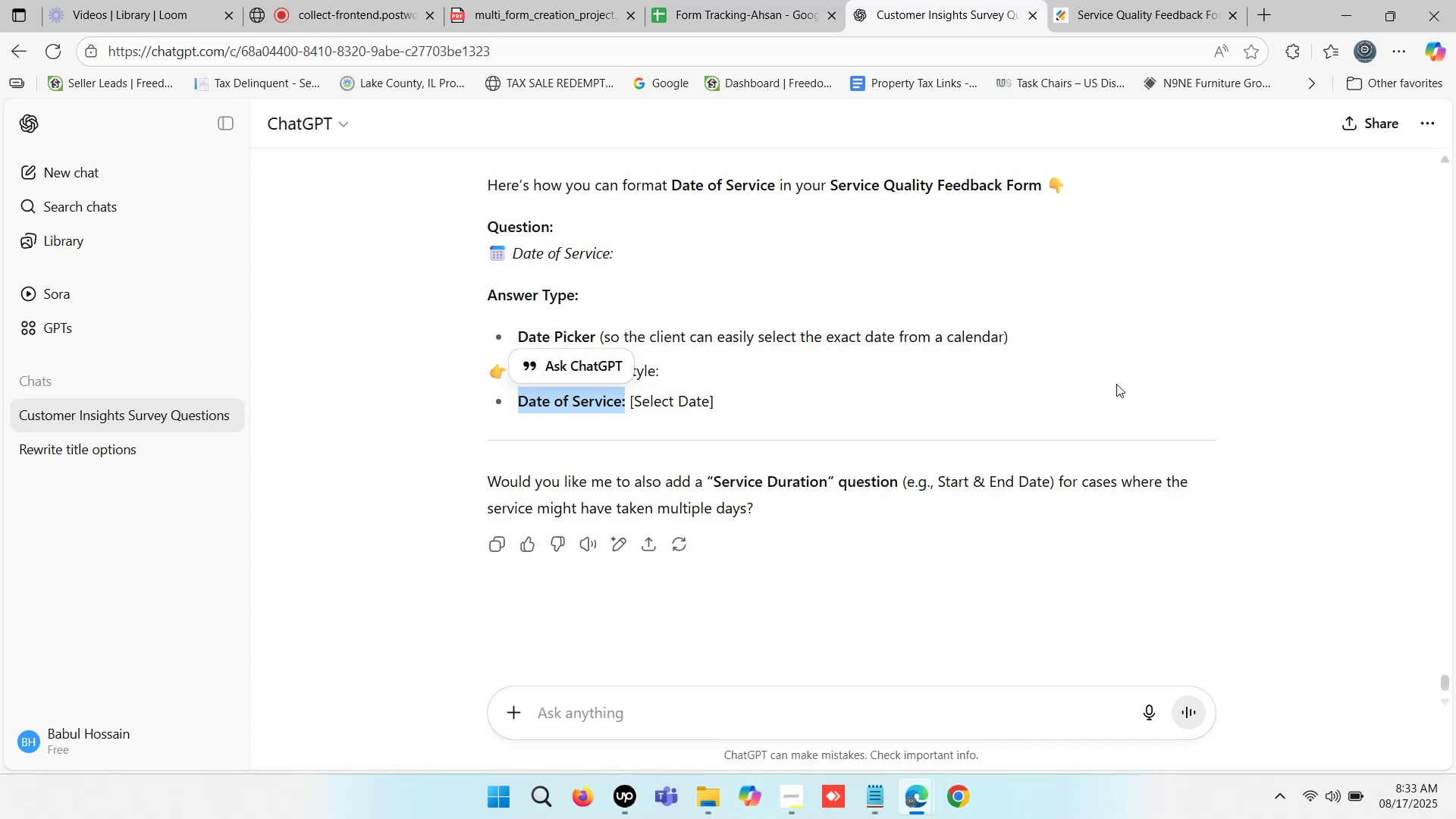 
key(Control+C)
 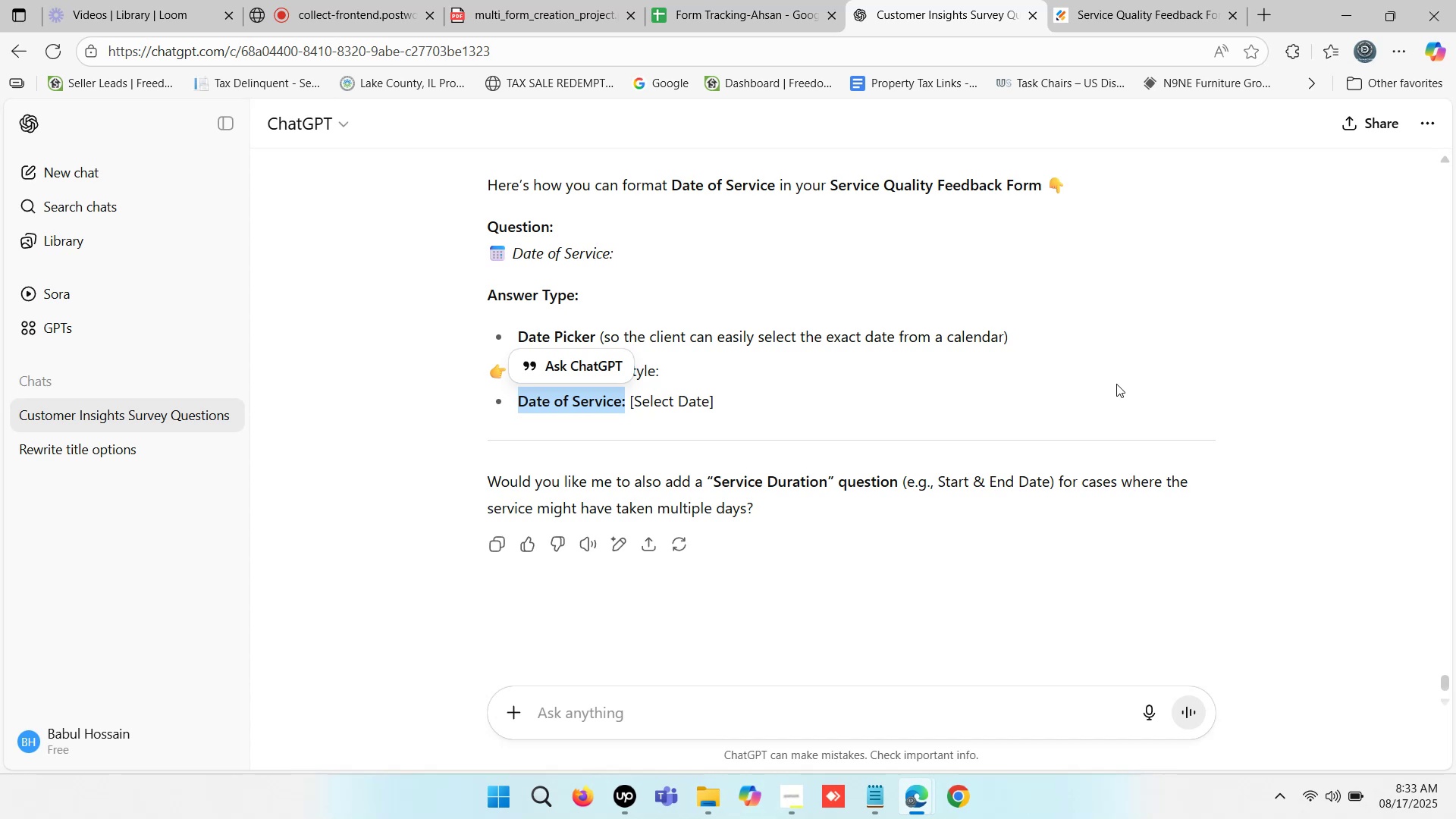 
key(Control+C)
 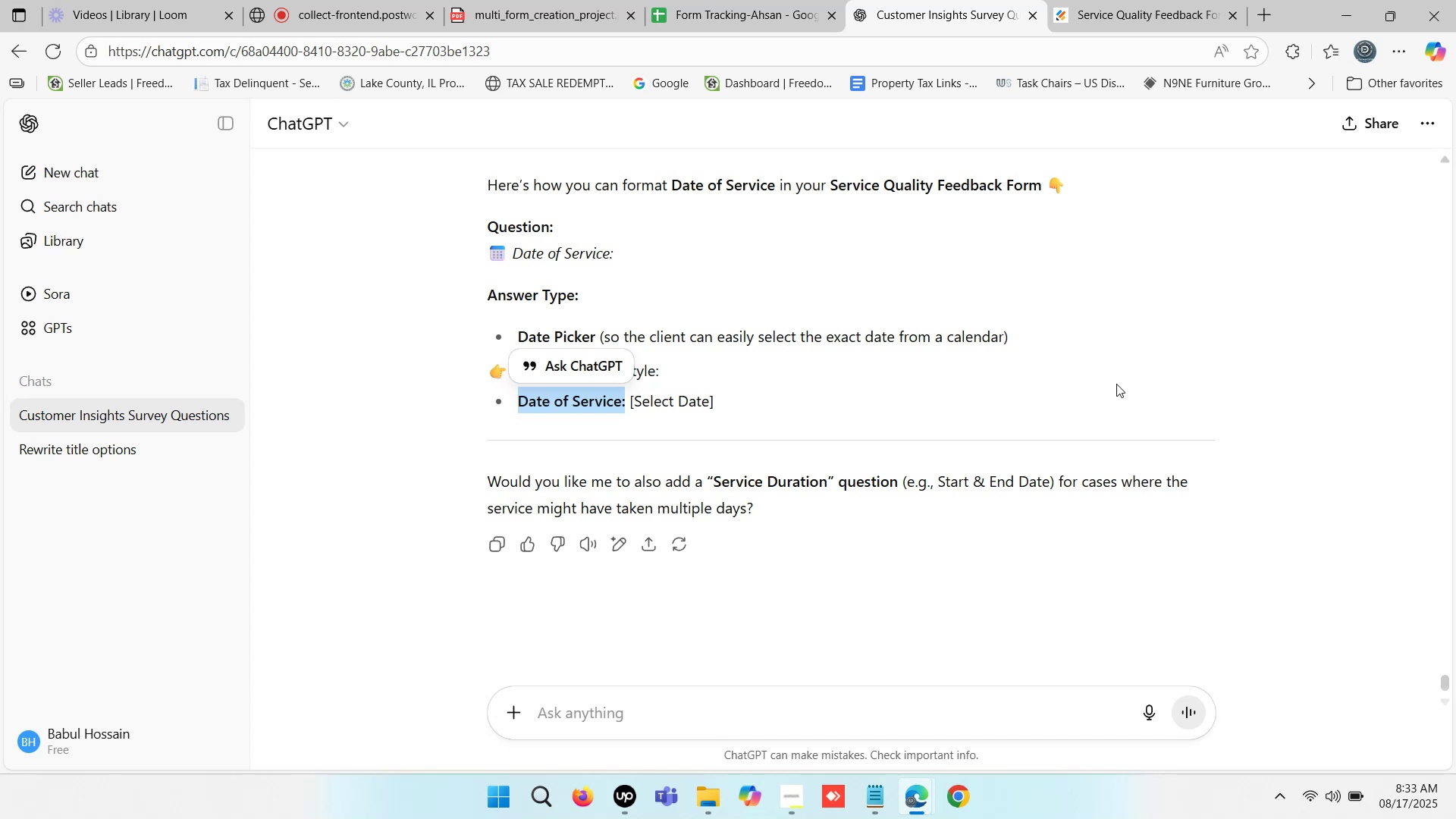 
key(Control+C)
 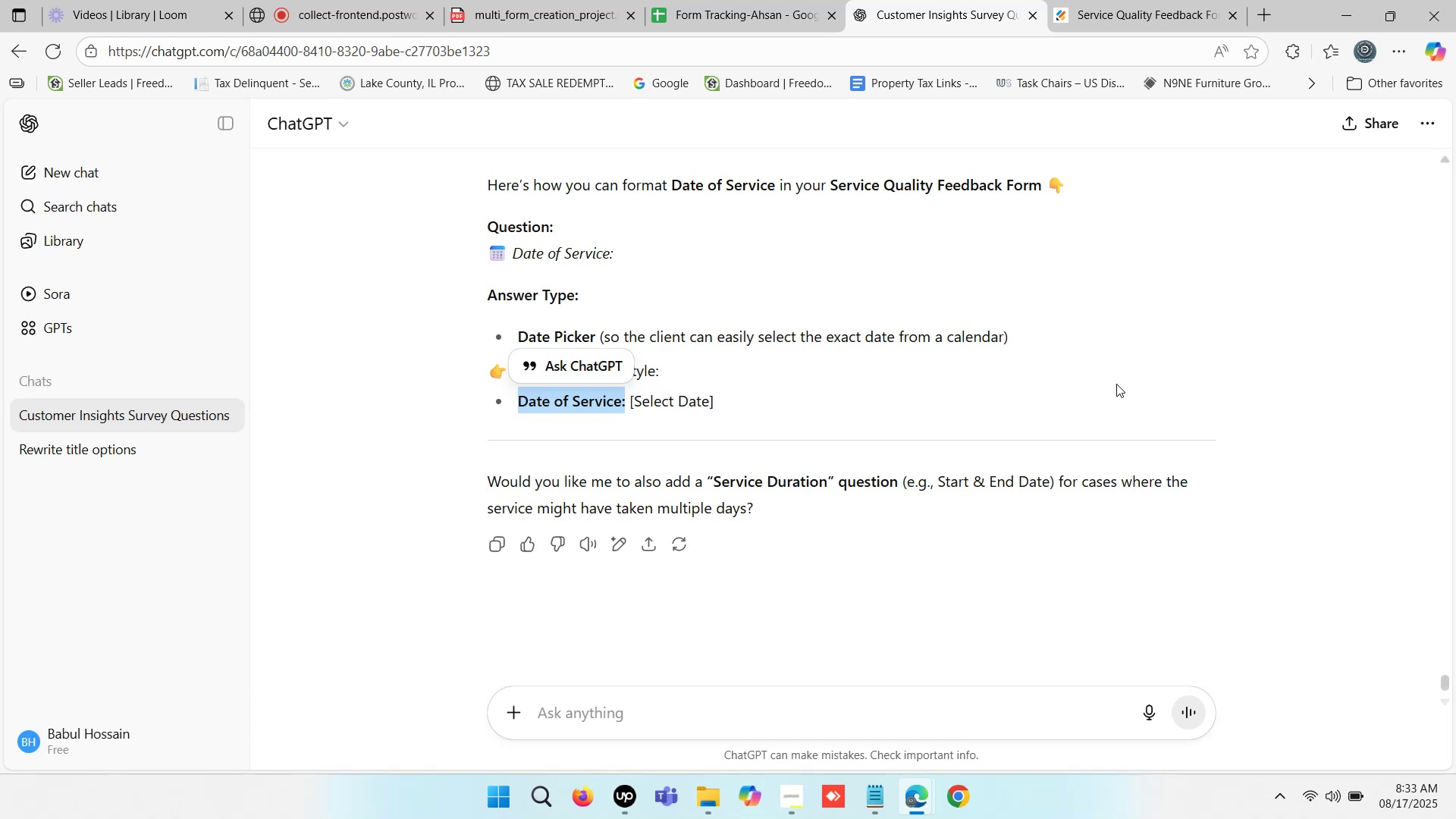 
key(Control+C)
 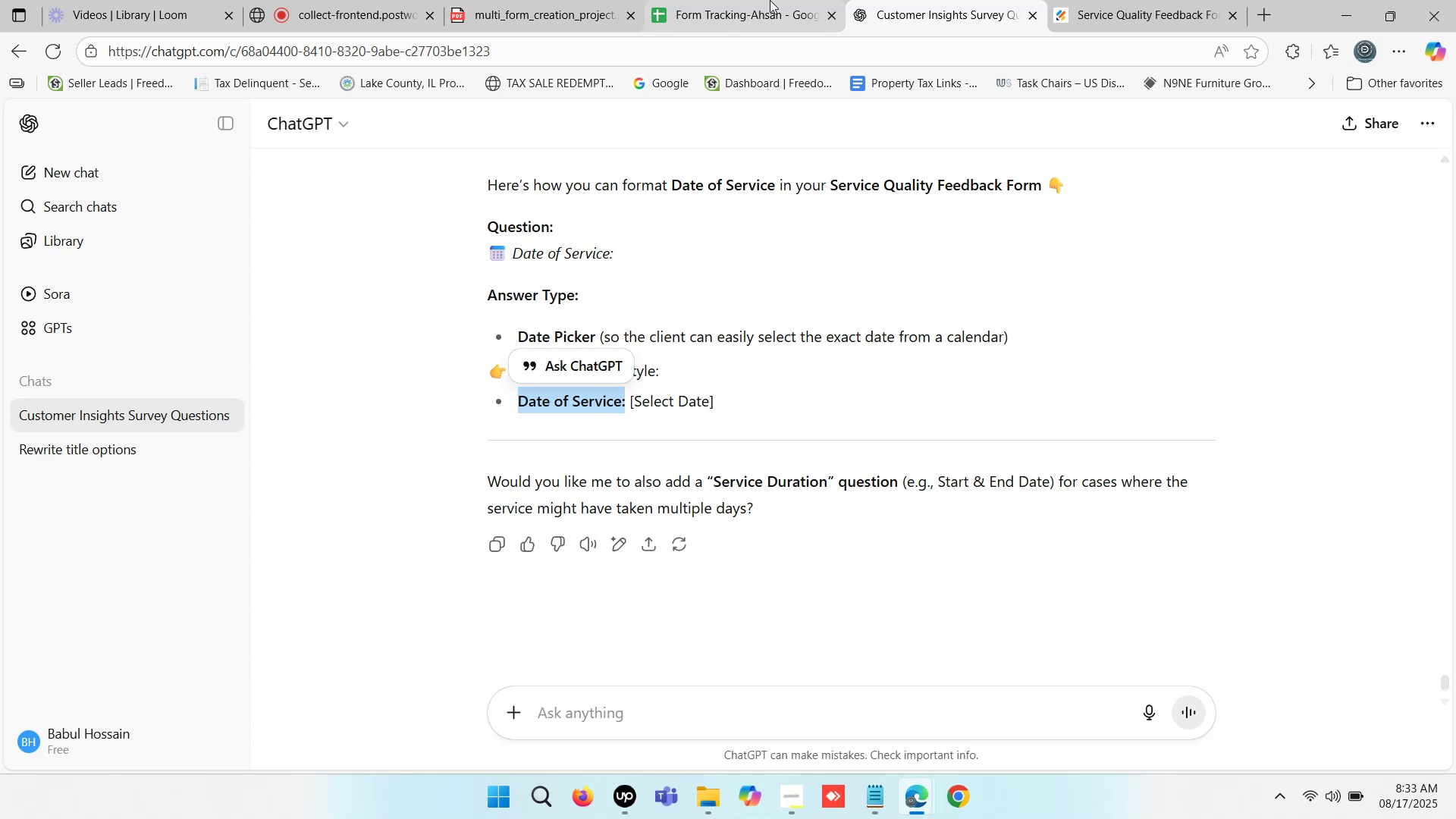 
left_click([756, 0])
 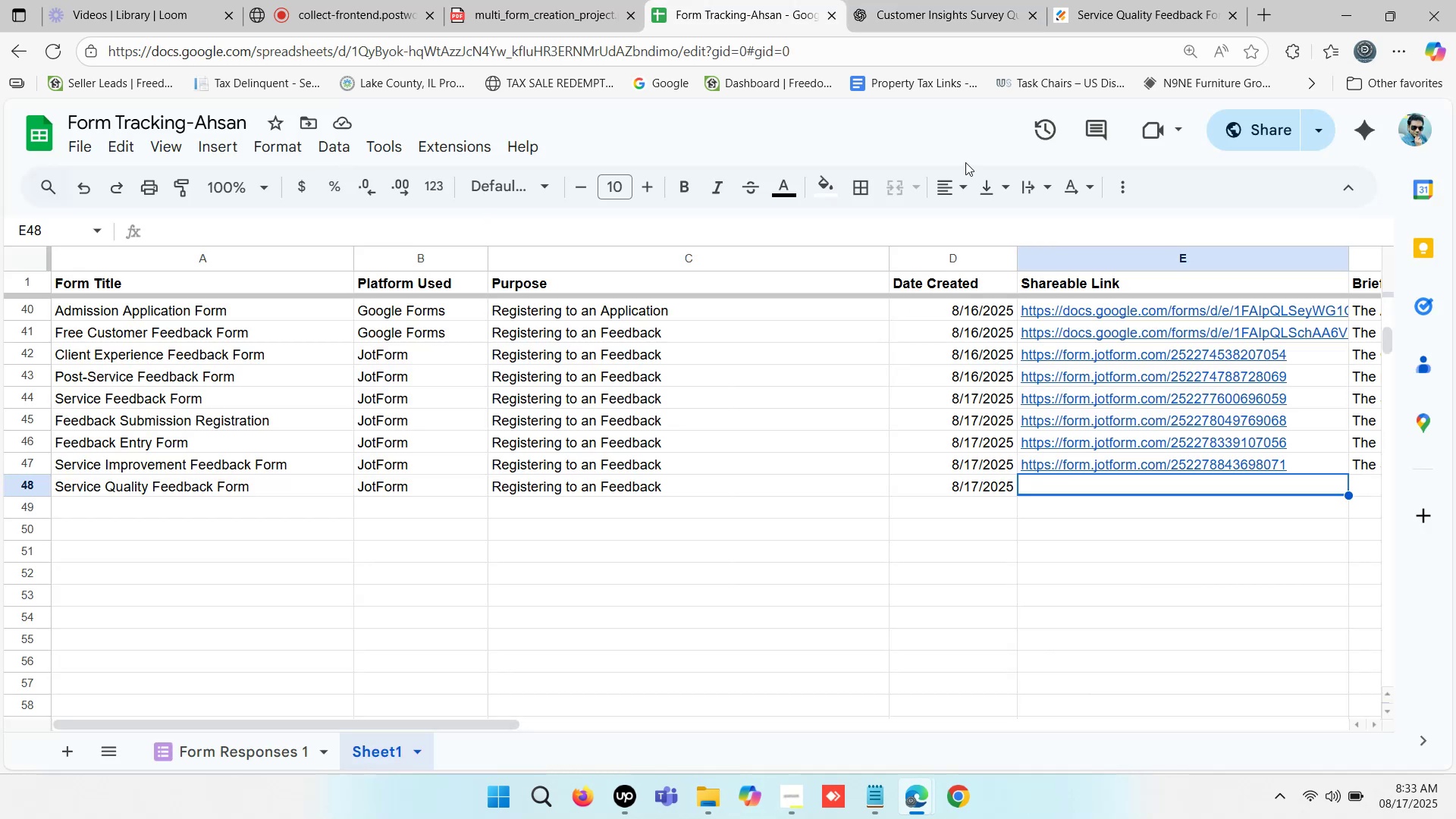 
left_click([1050, 0])
 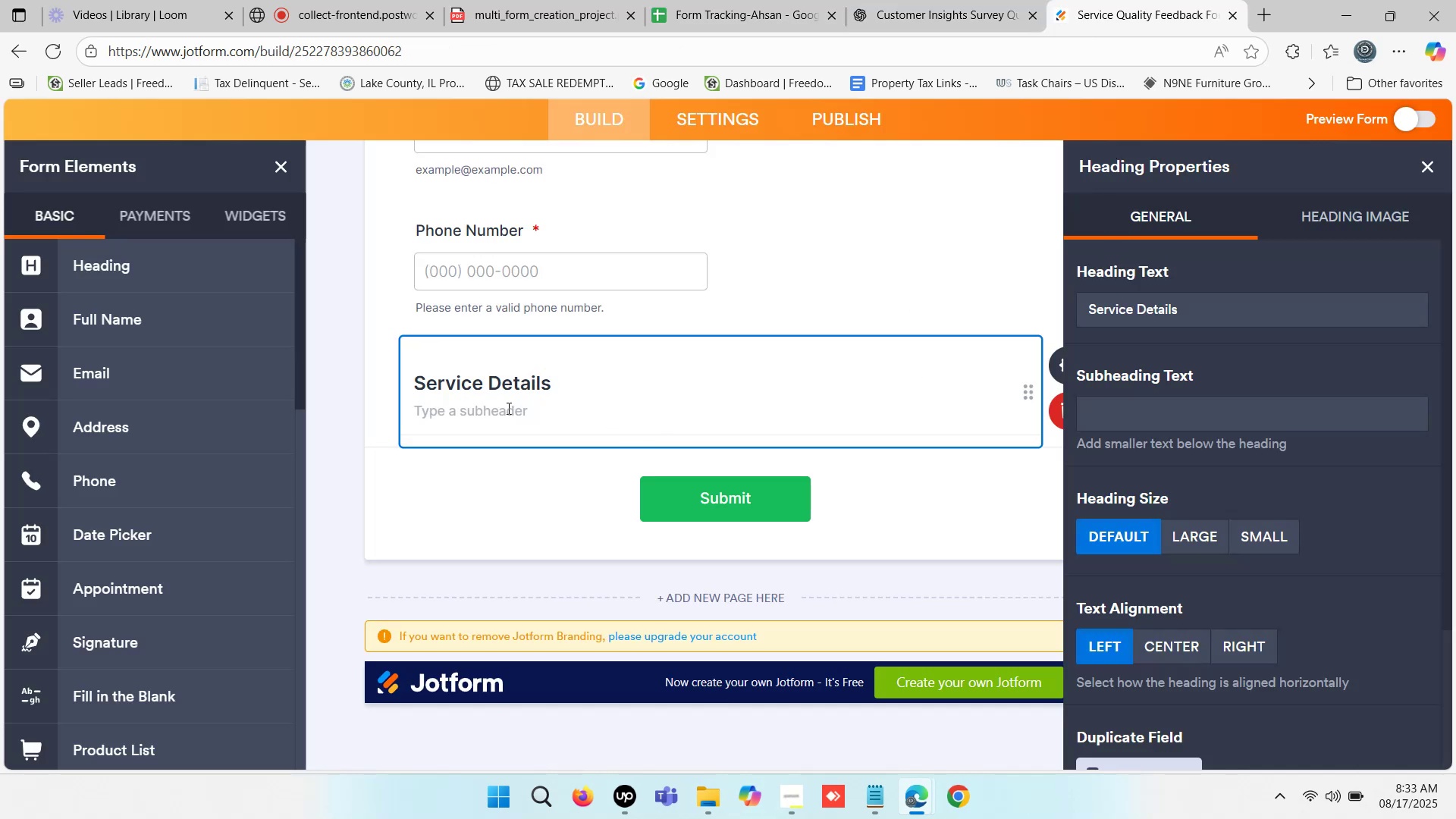 
left_click([506, 472])
 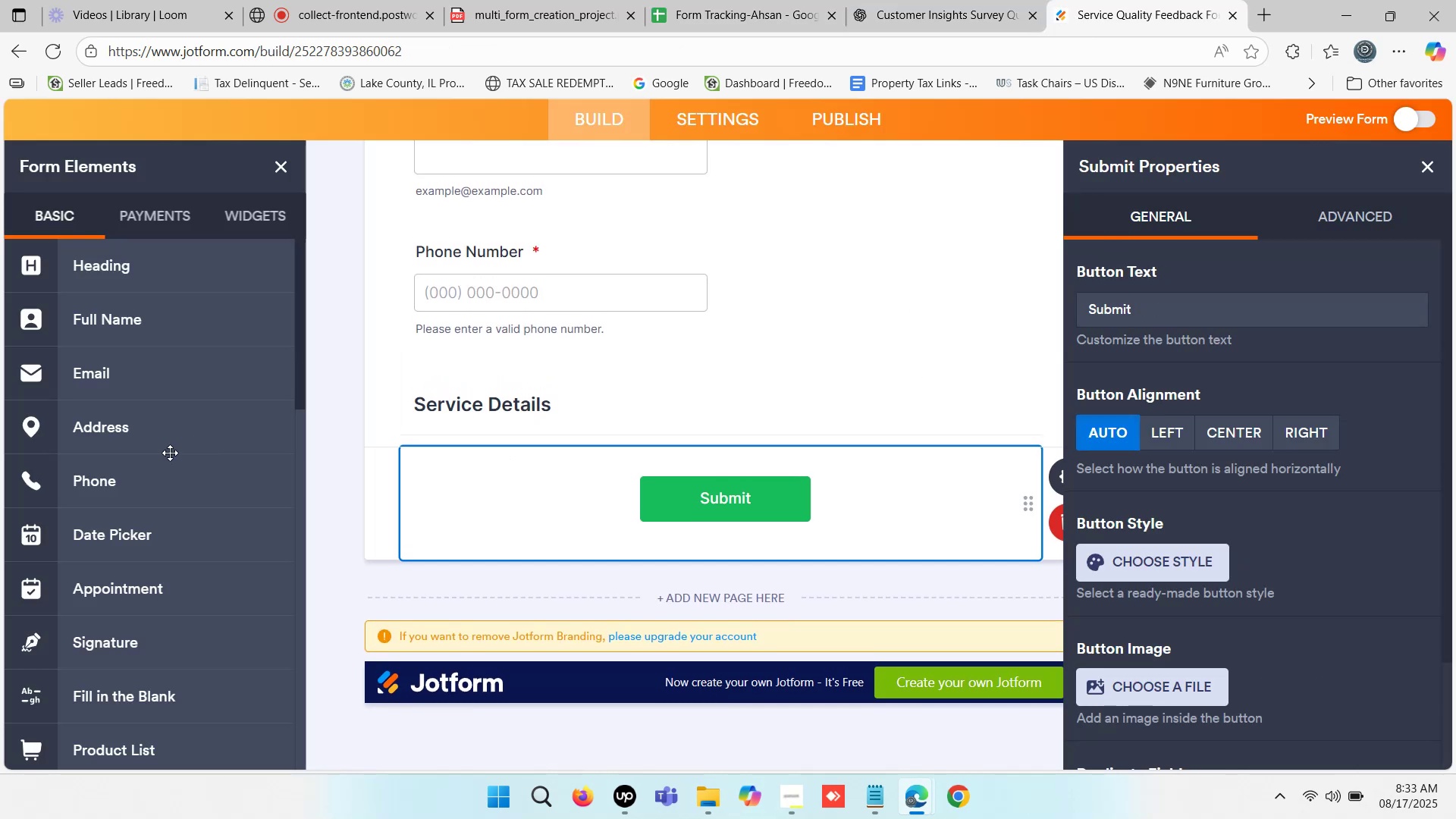 
scroll: coordinate [159, 488], scroll_direction: down, amount: 1.0
 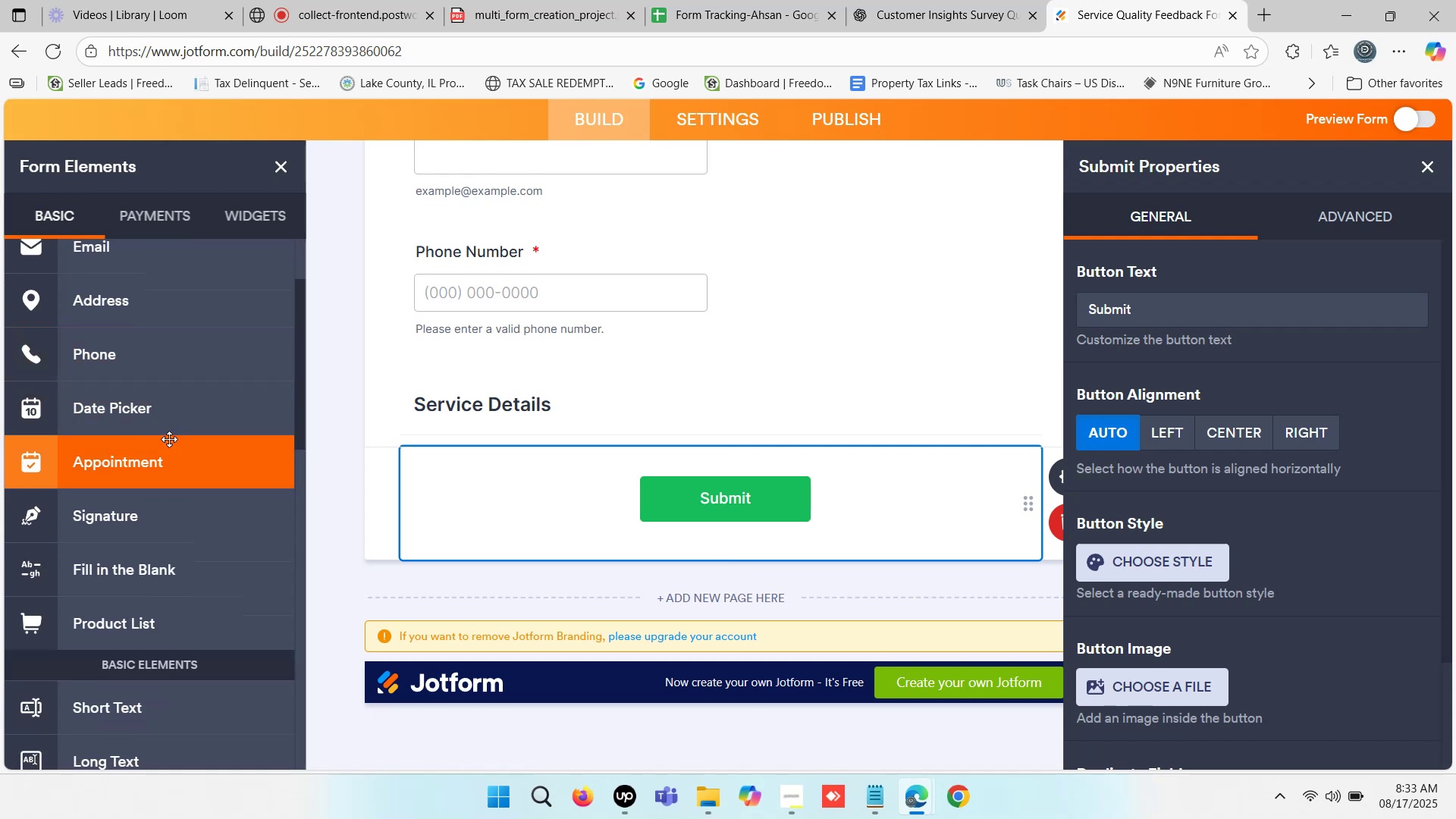 
wait(7.25)
 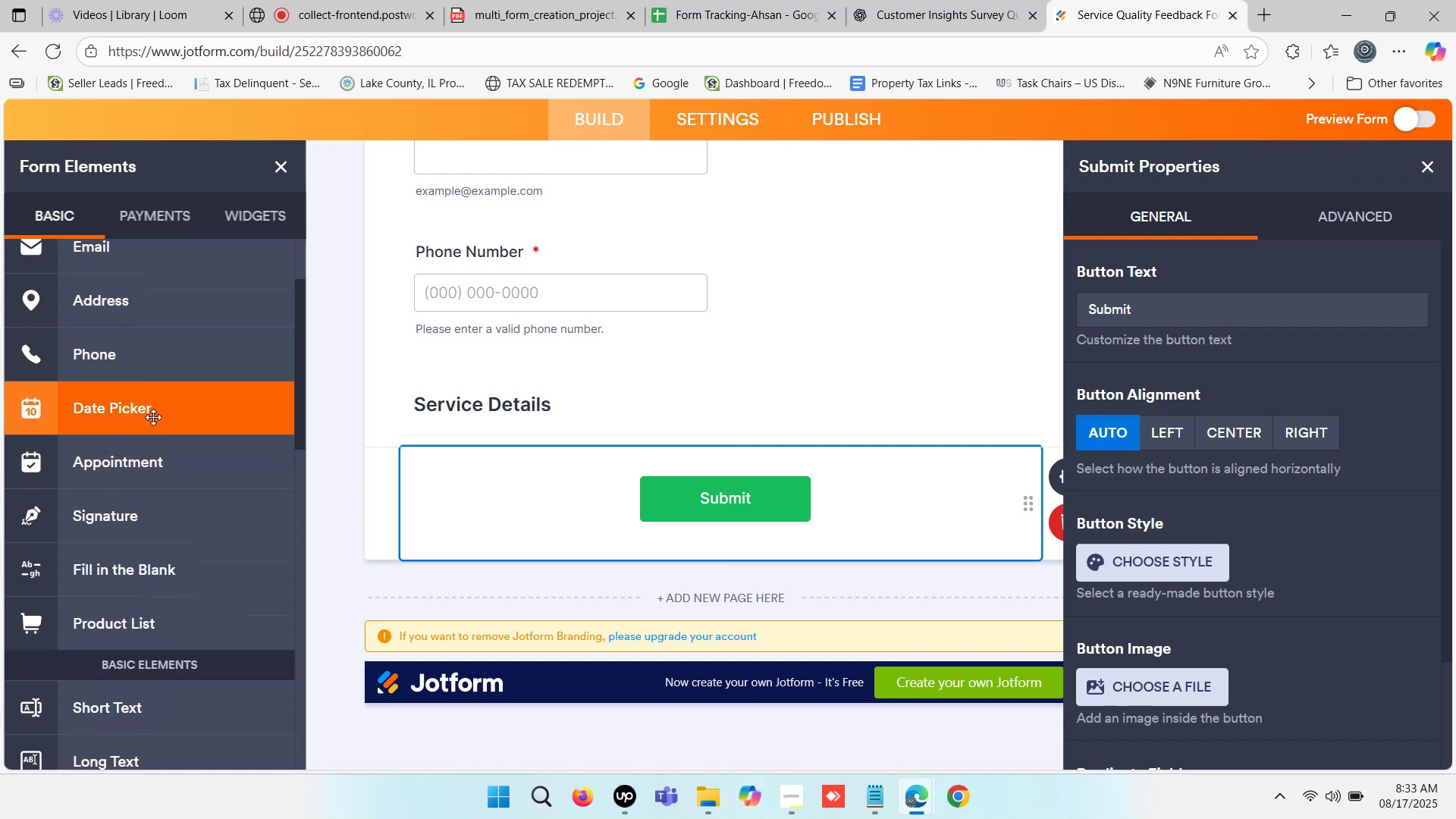 
scroll: coordinate [185, 433], scroll_direction: up, amount: 1.0
 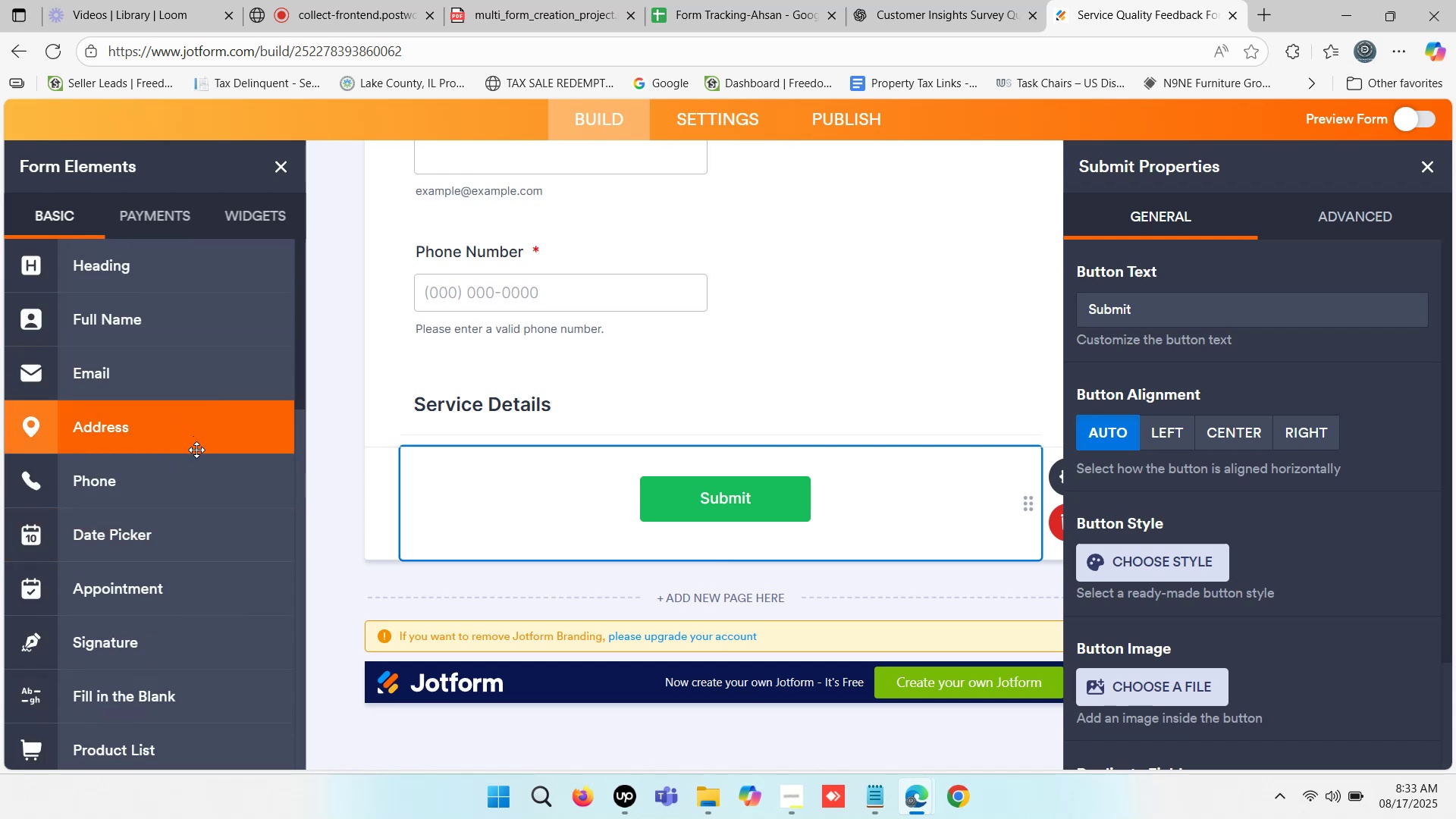 
scroll: coordinate [193, 461], scroll_direction: down, amount: 1.0
 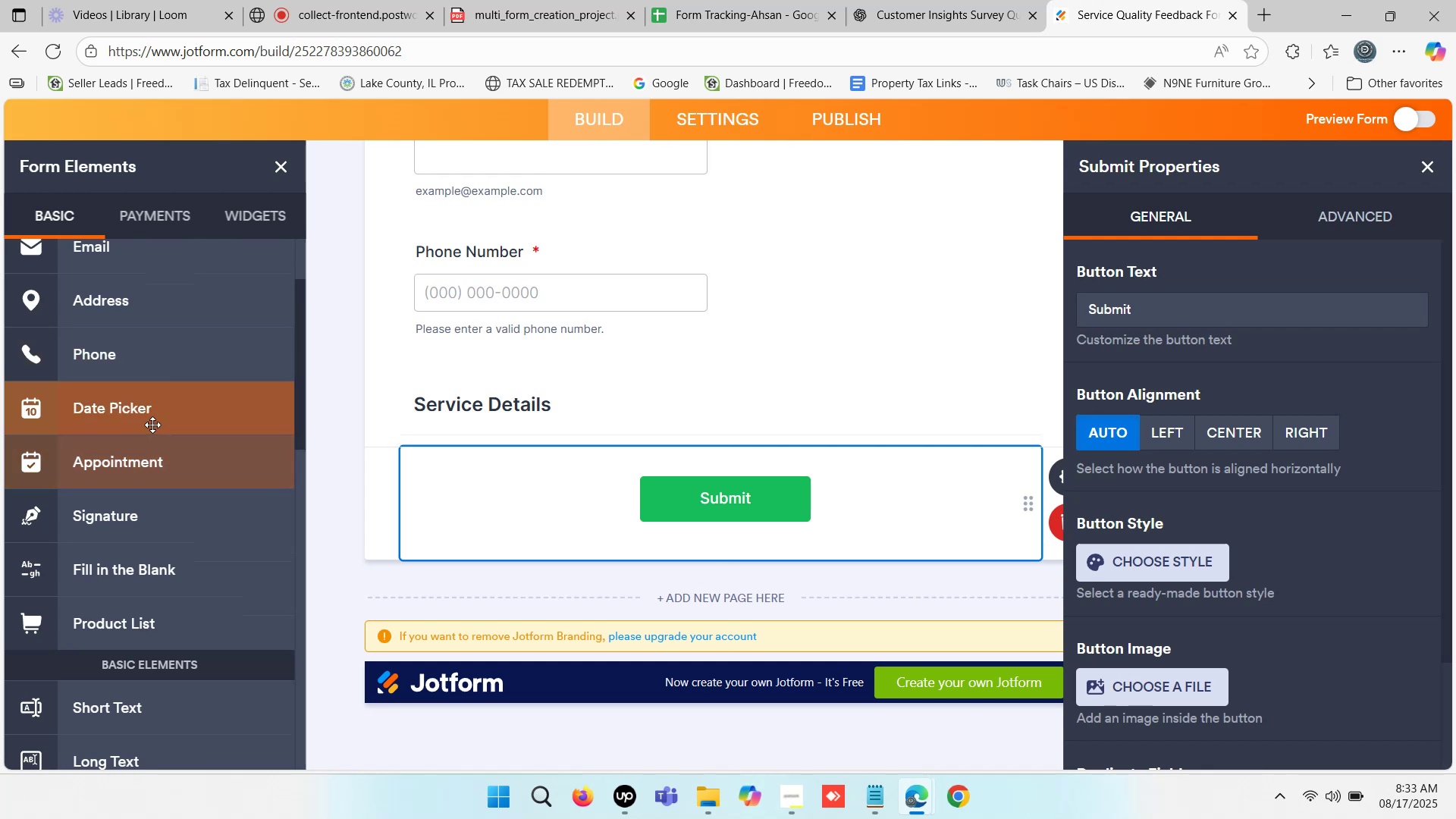 
left_click_drag(start_coordinate=[150, 419], to_coordinate=[558, 509])
 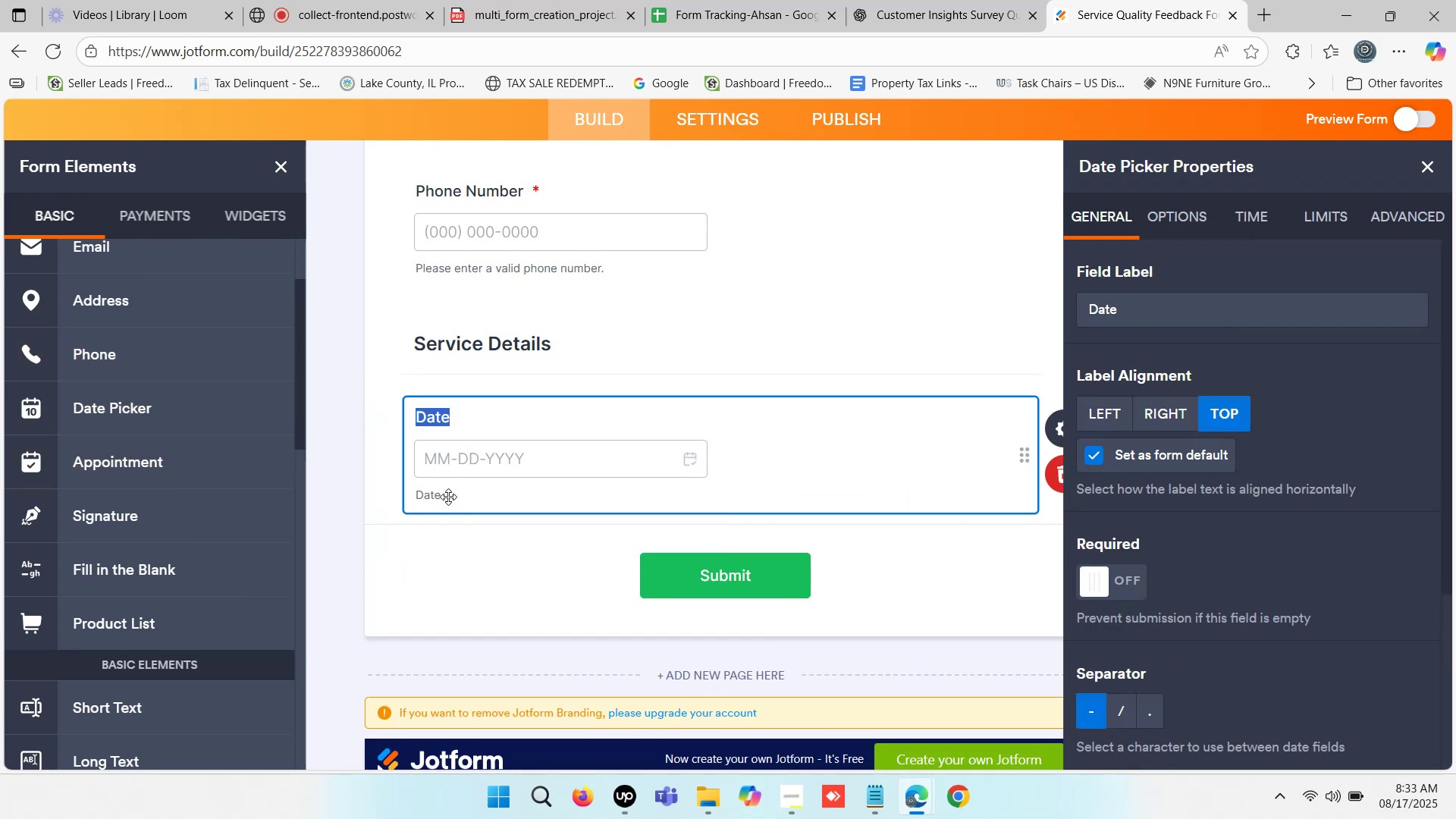 
key(Control+V)
 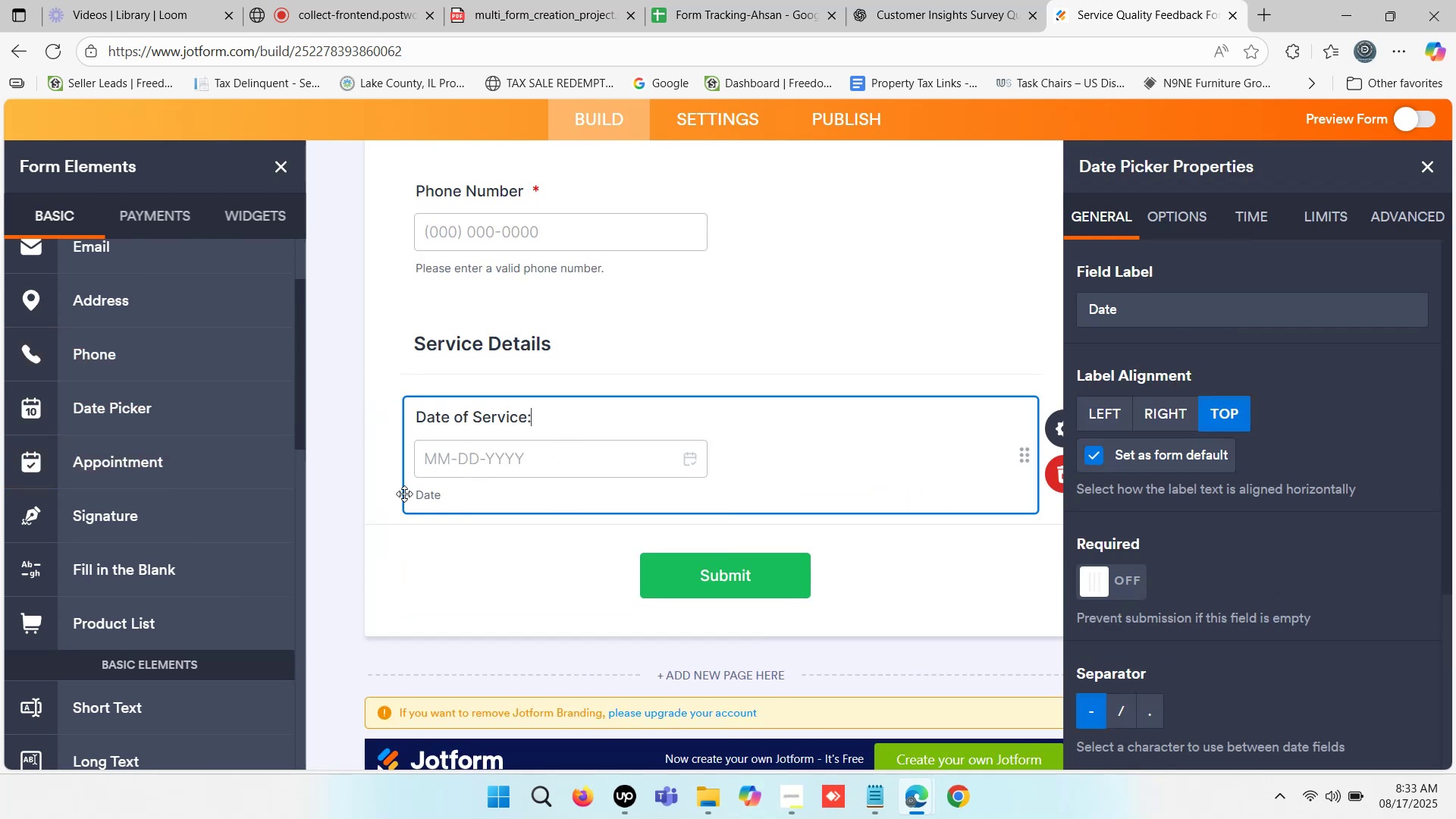 
left_click([364, 415])
 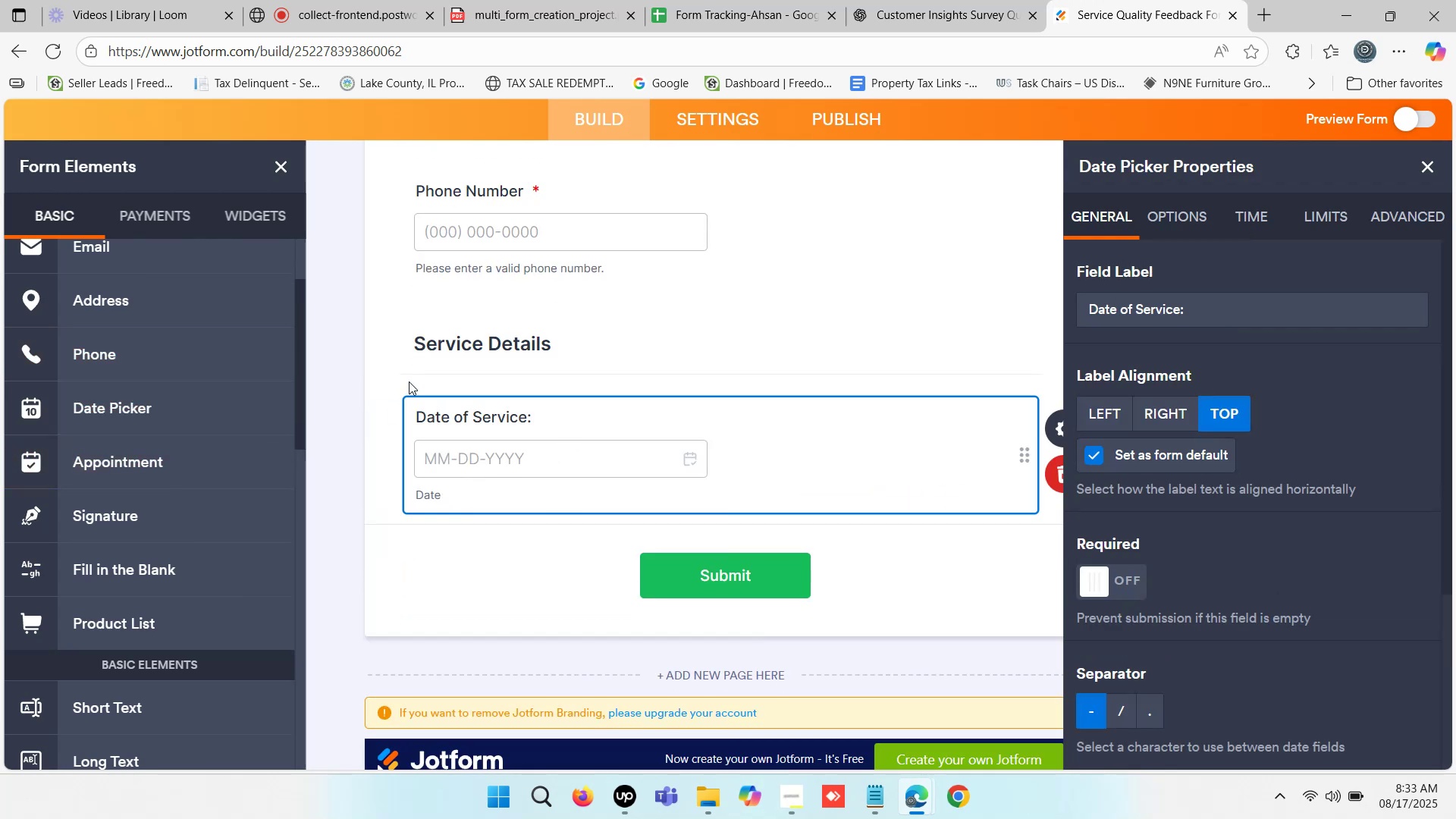 
left_click([409, 365])
 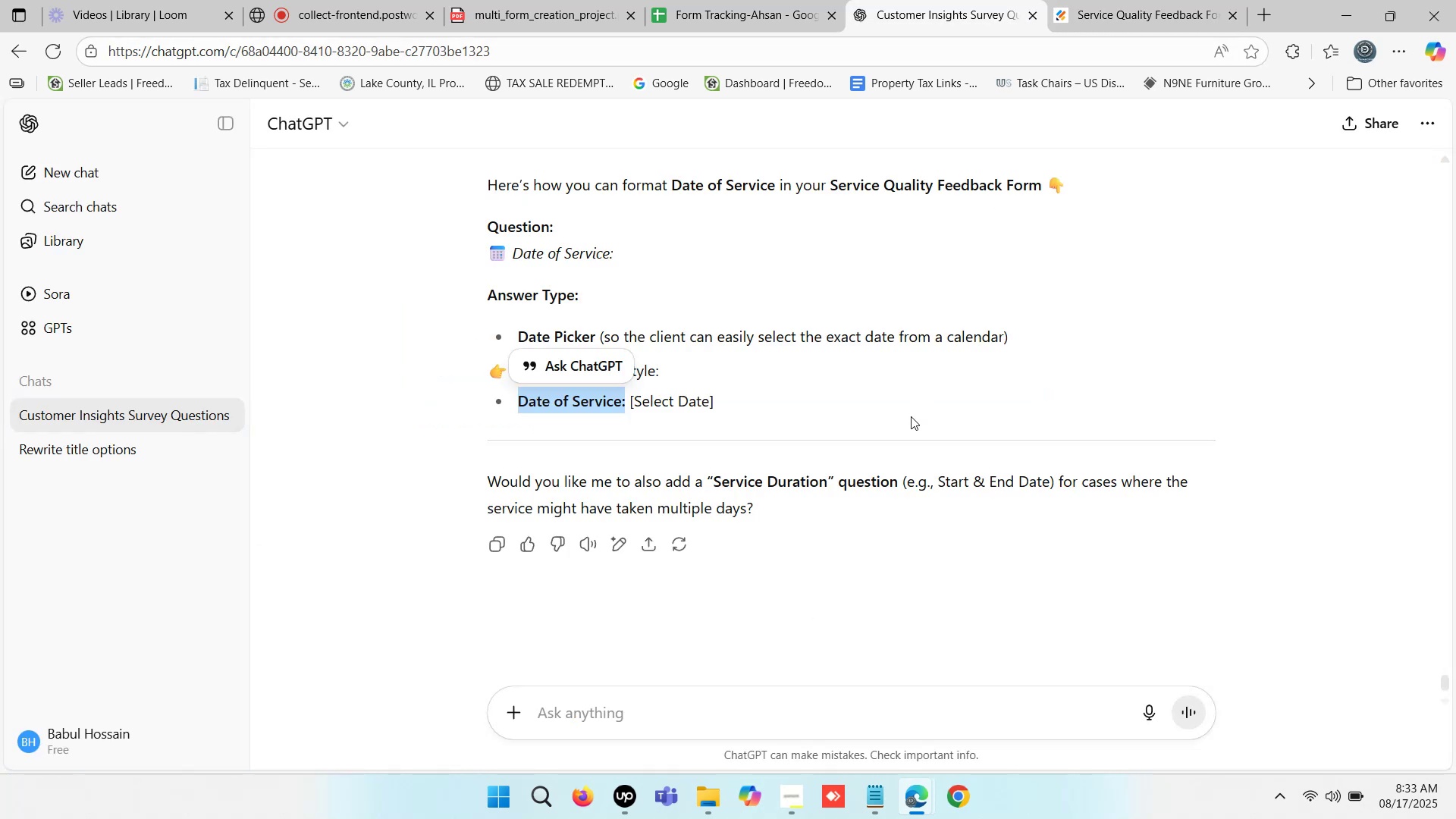 
wait(12.75)
 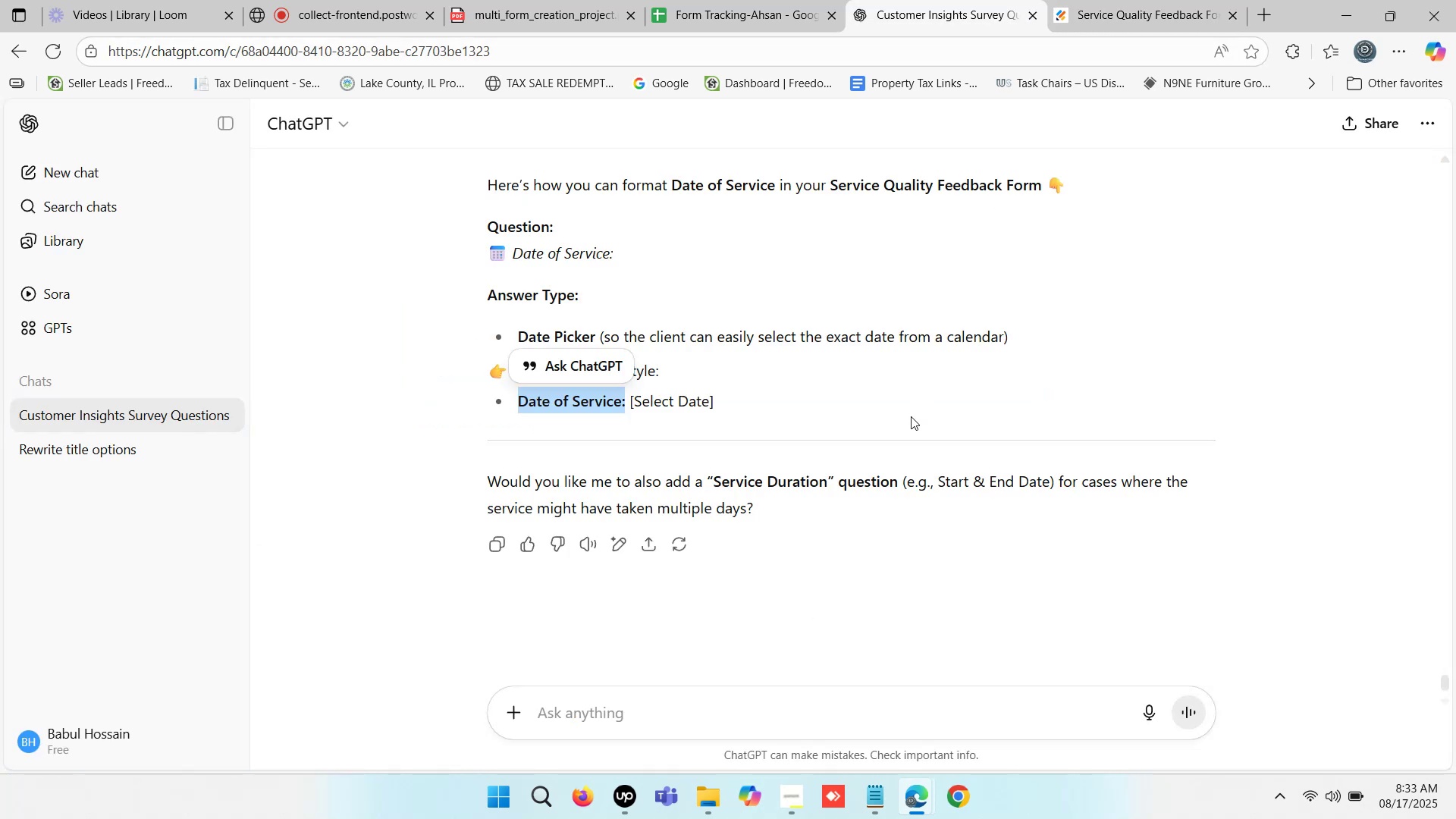 
scroll: coordinate [792, 497], scroll_direction: down, amount: 1.0
 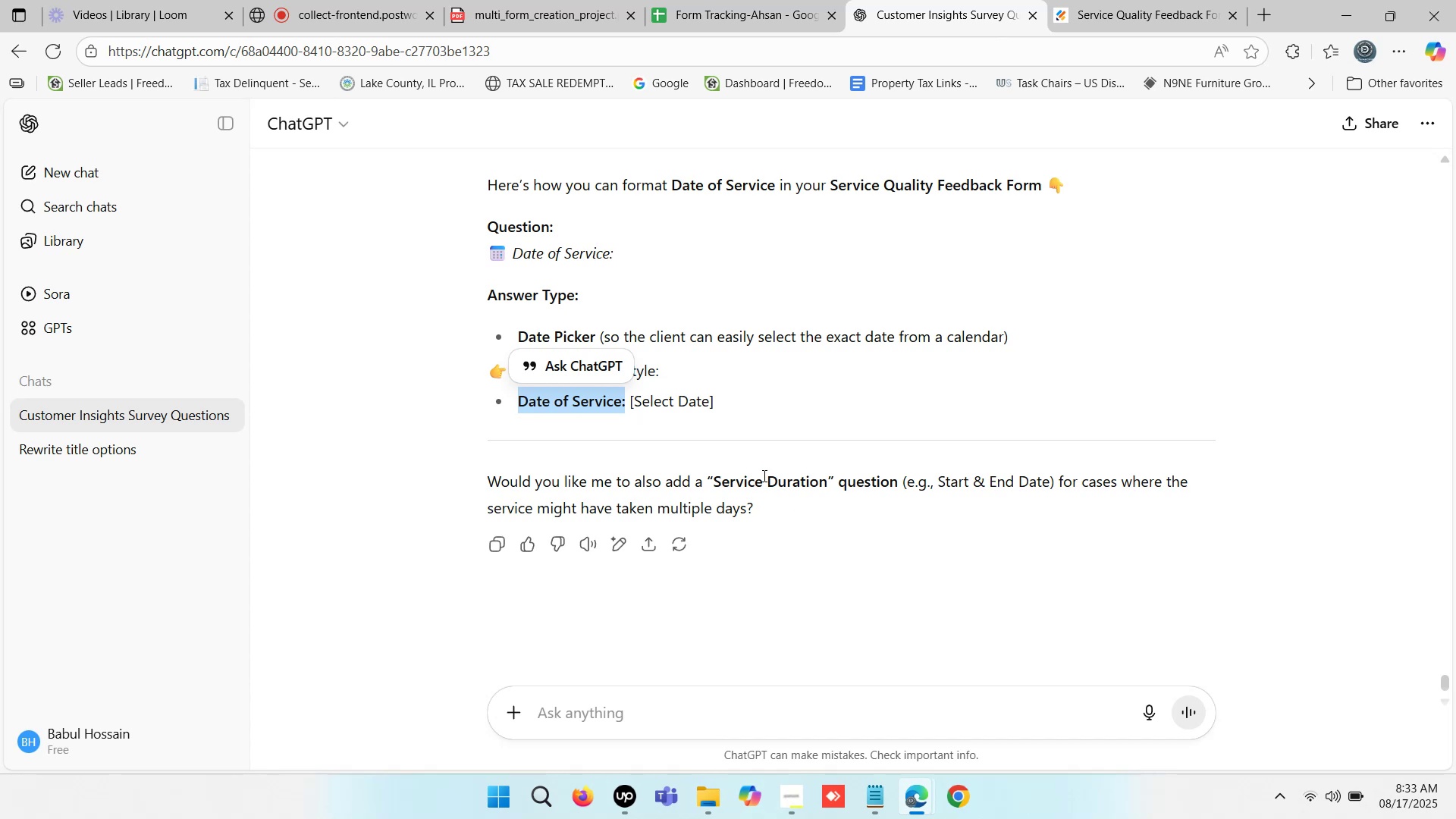 
wait(5.42)
 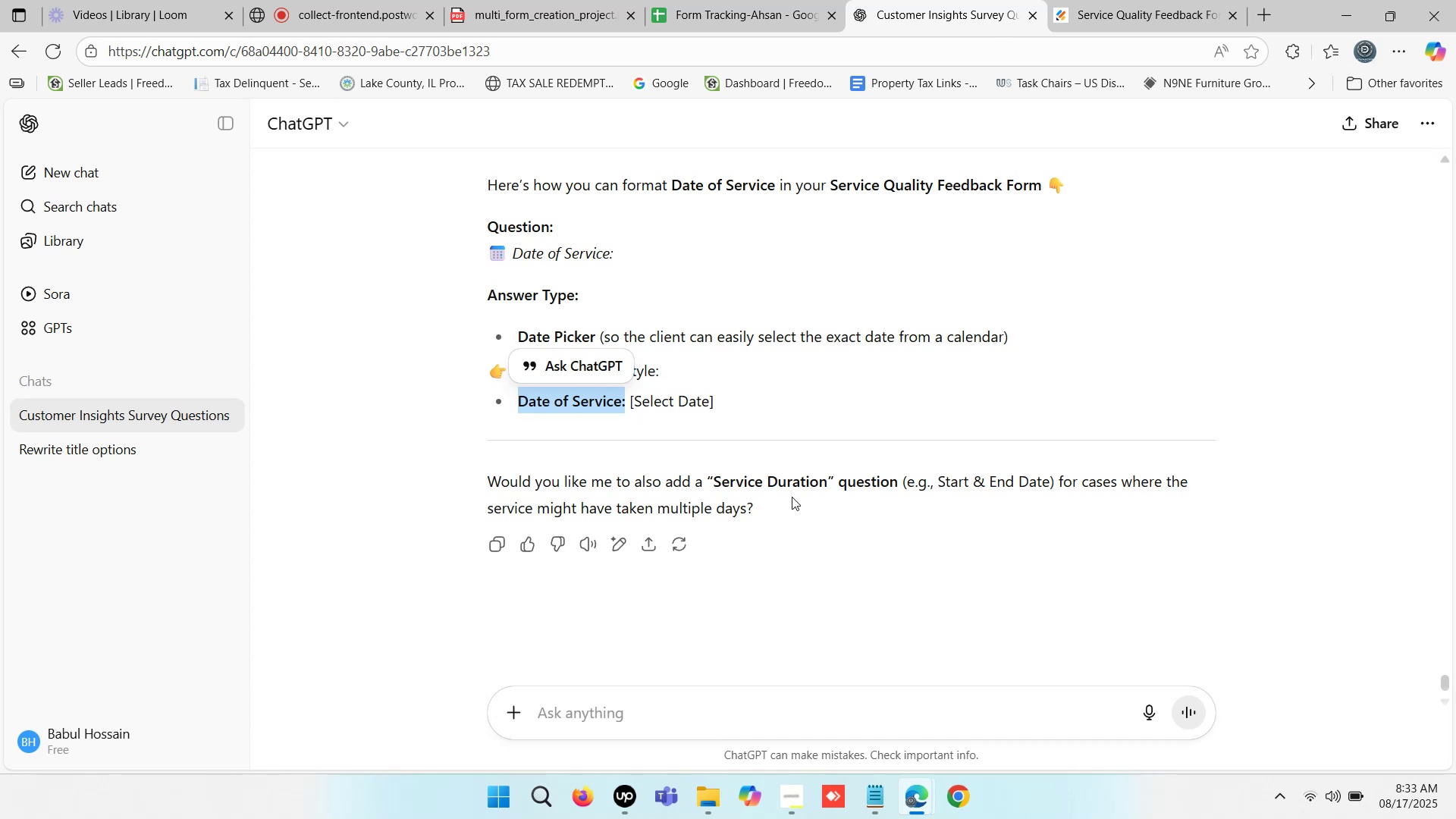 
left_click([1122, 0])
 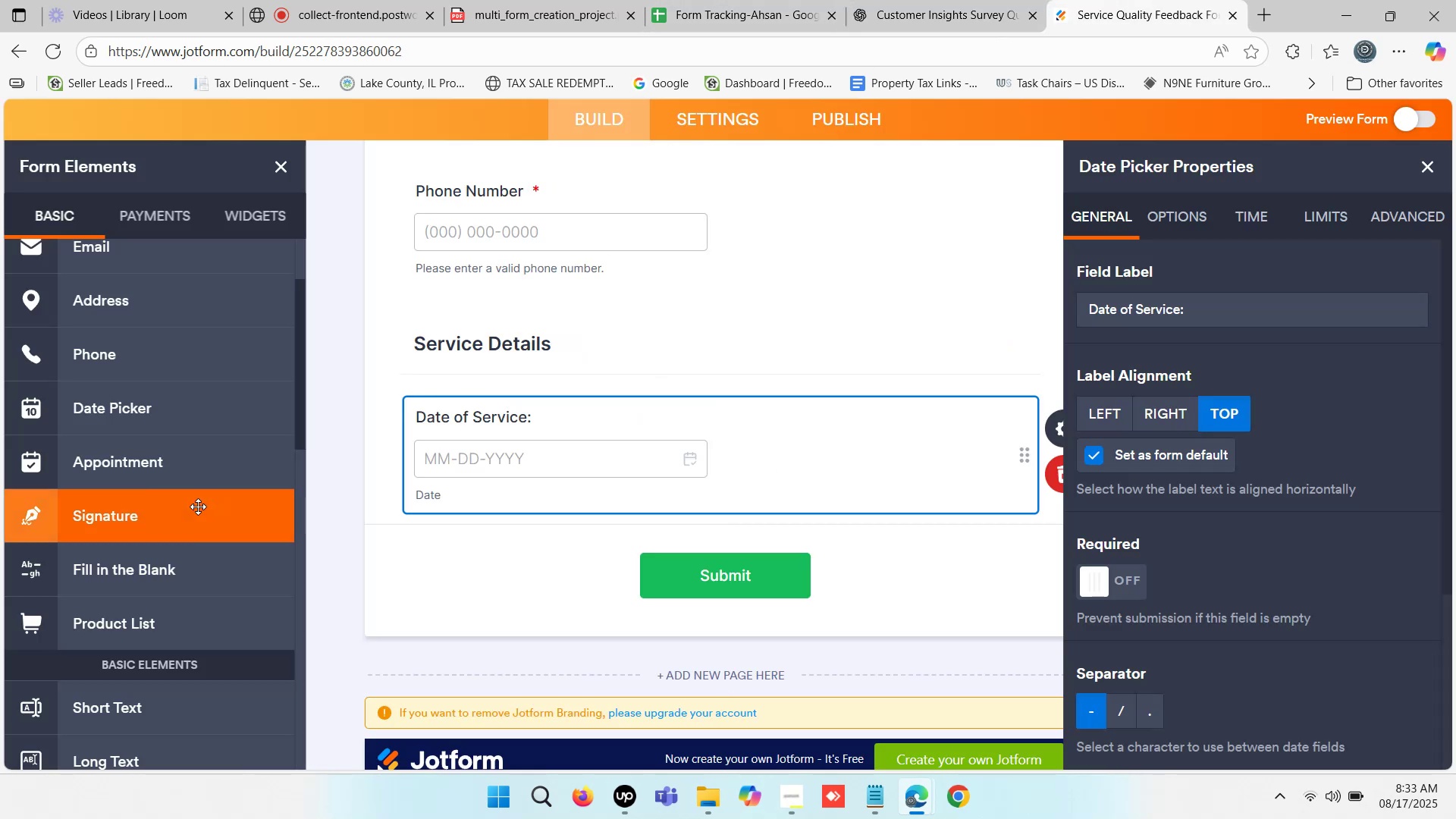 
scroll: coordinate [192, 597], scroll_direction: down, amount: 1.0
 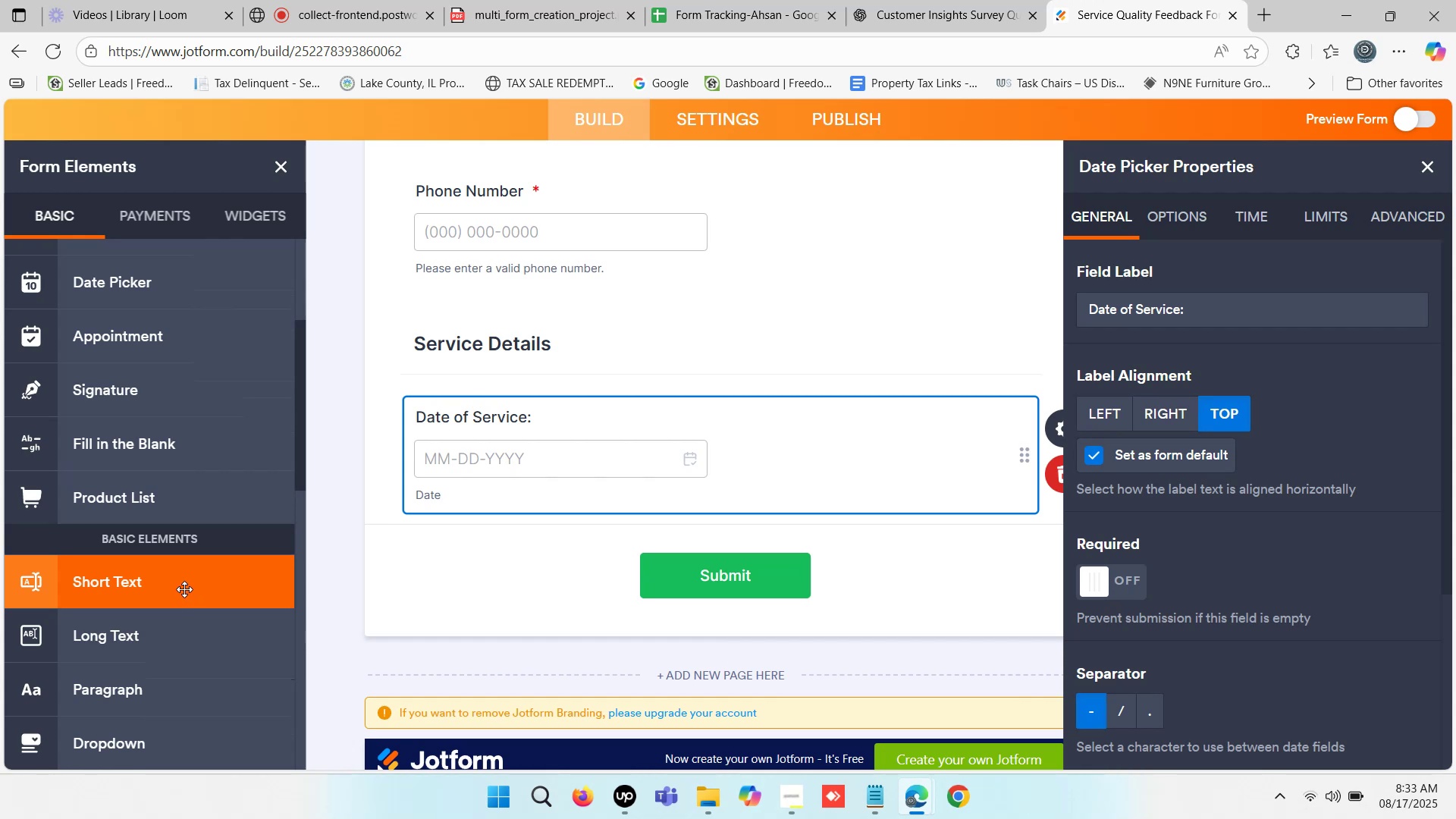 
left_click_drag(start_coordinate=[184, 589], to_coordinate=[570, 538])
 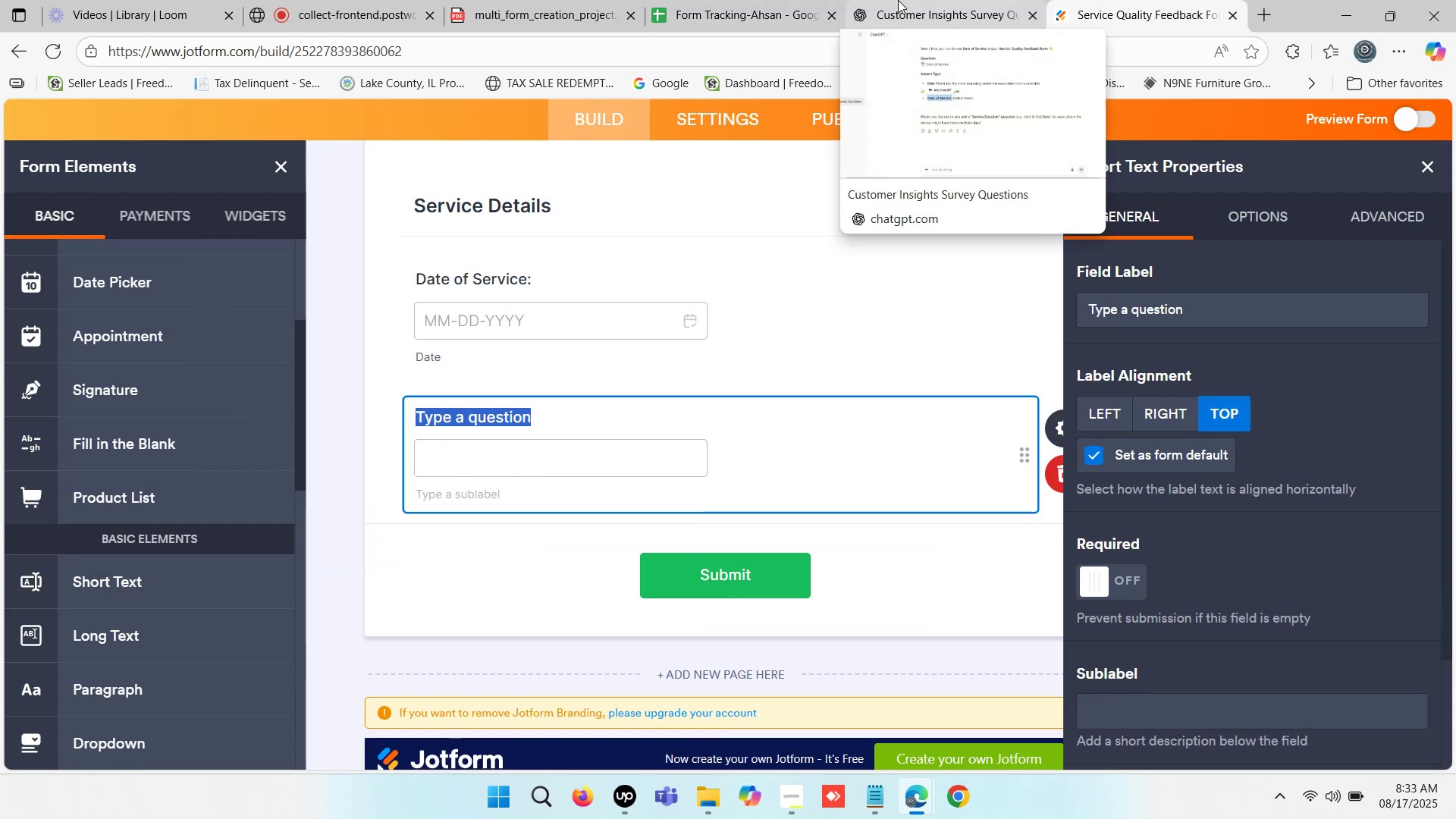 
wait(6.02)
 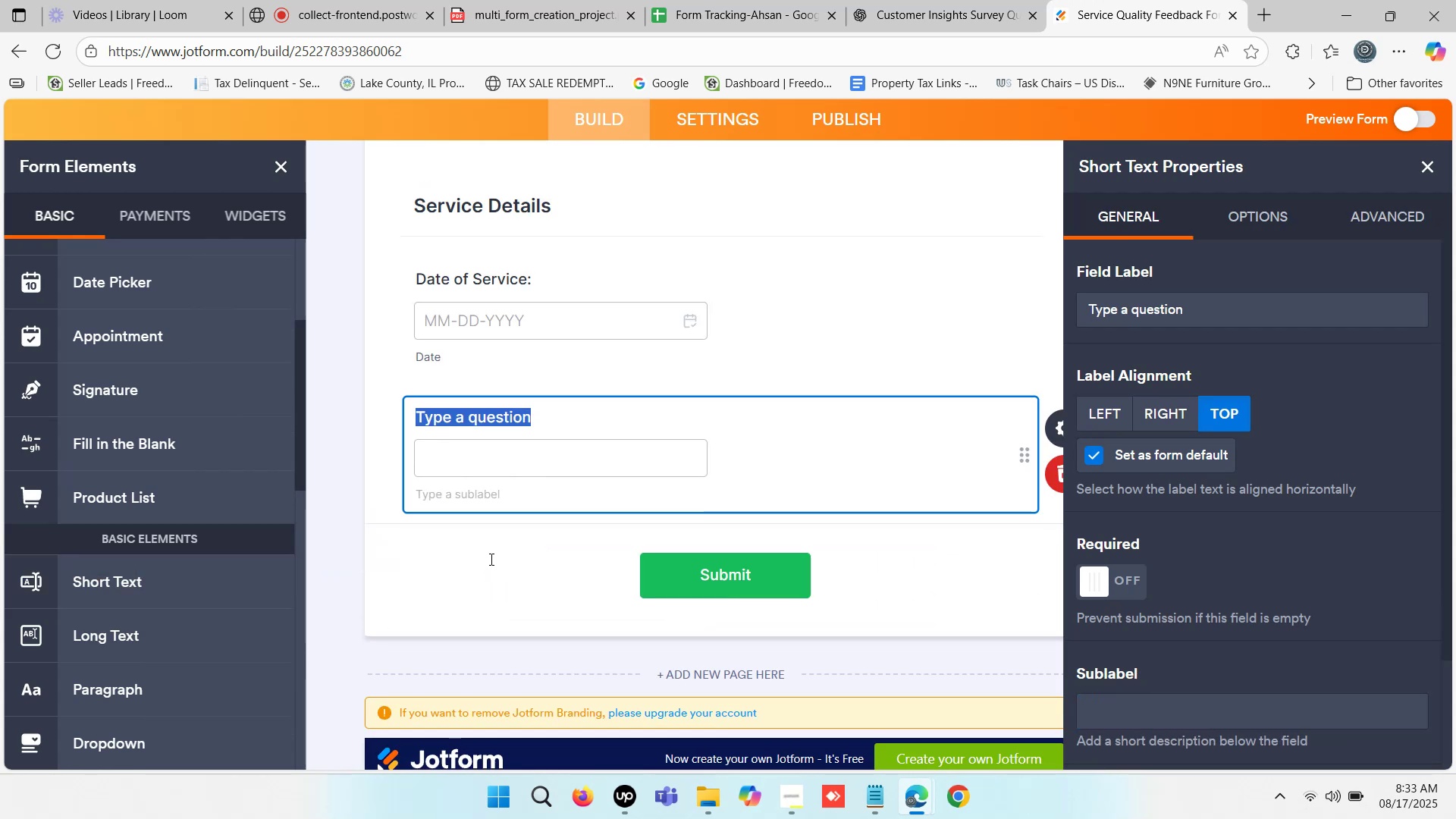 
left_click([898, 0])
 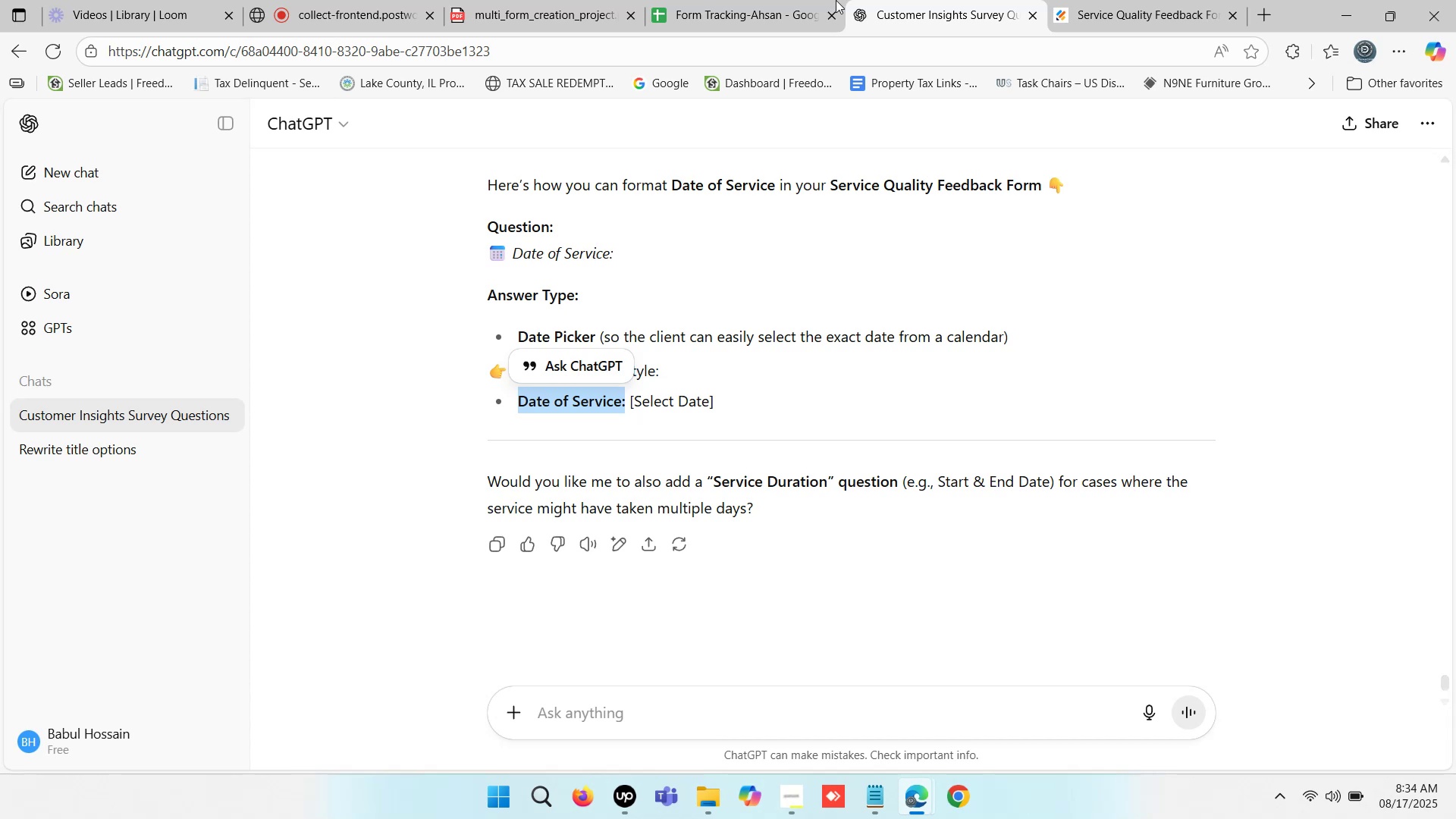 
left_click([731, 4])
 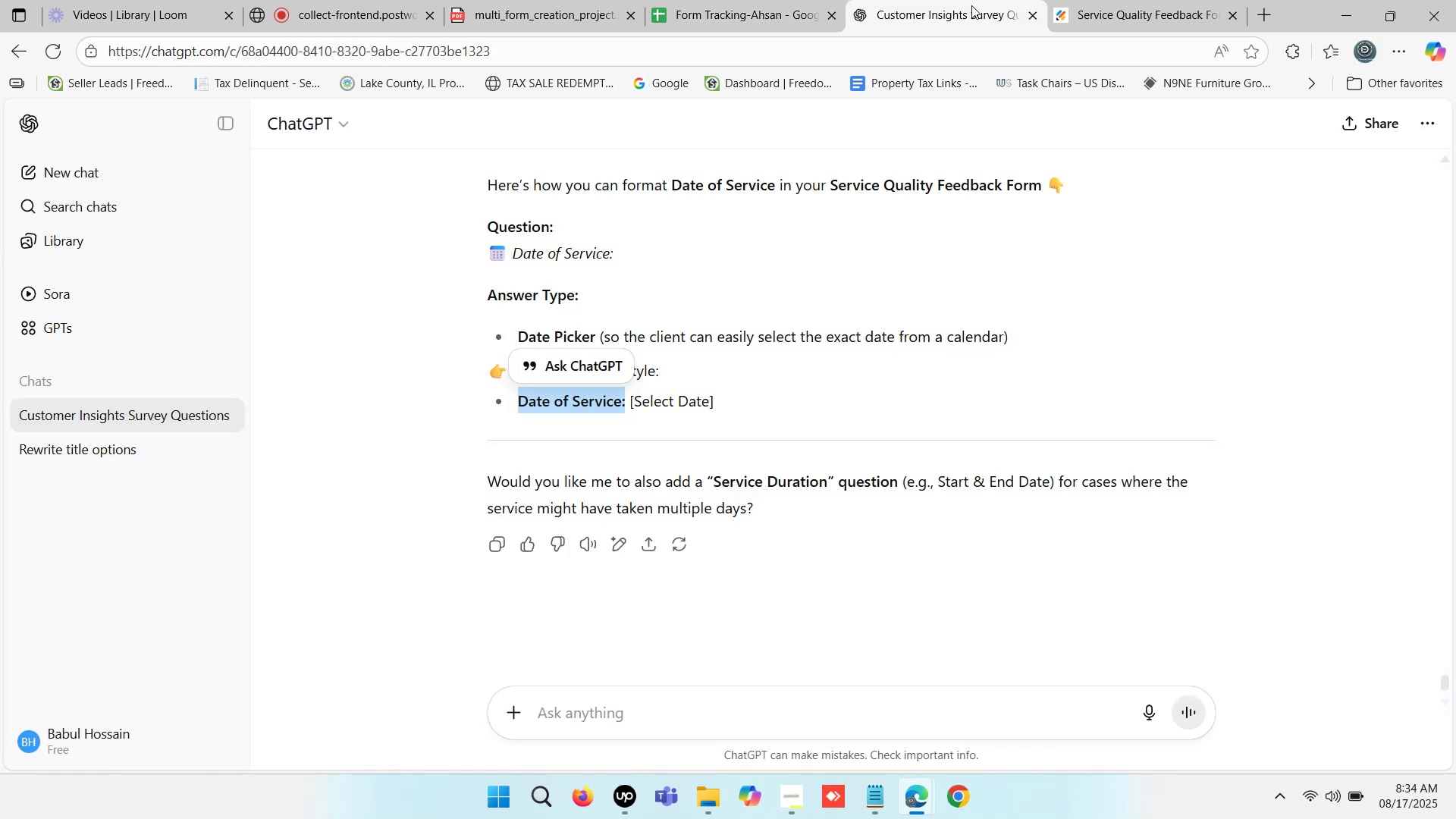 
scroll: coordinate [836, 408], scroll_direction: up, amount: 9.0
 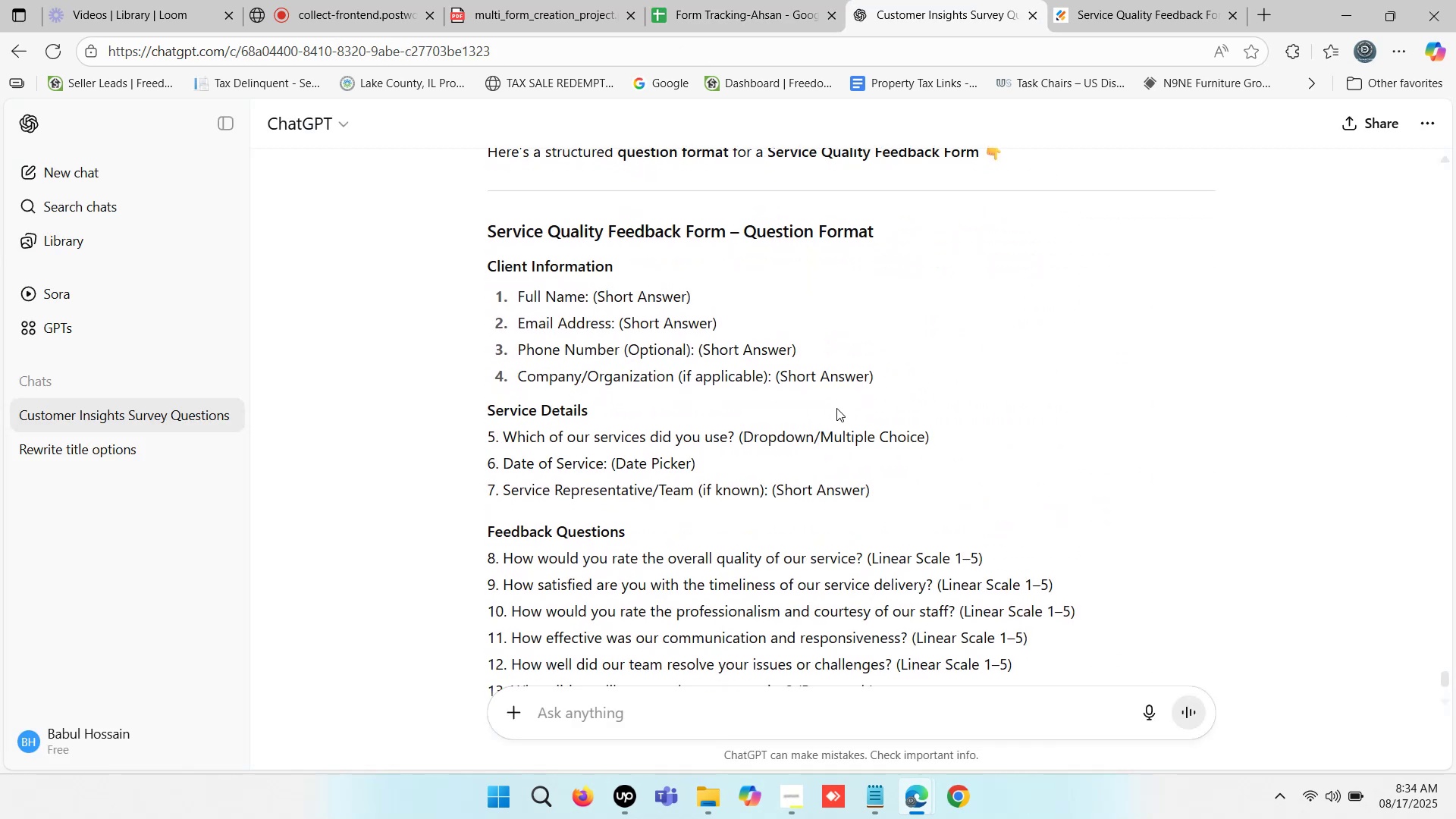 
scroll: coordinate [836, 408], scroll_direction: down, amount: 2.0
 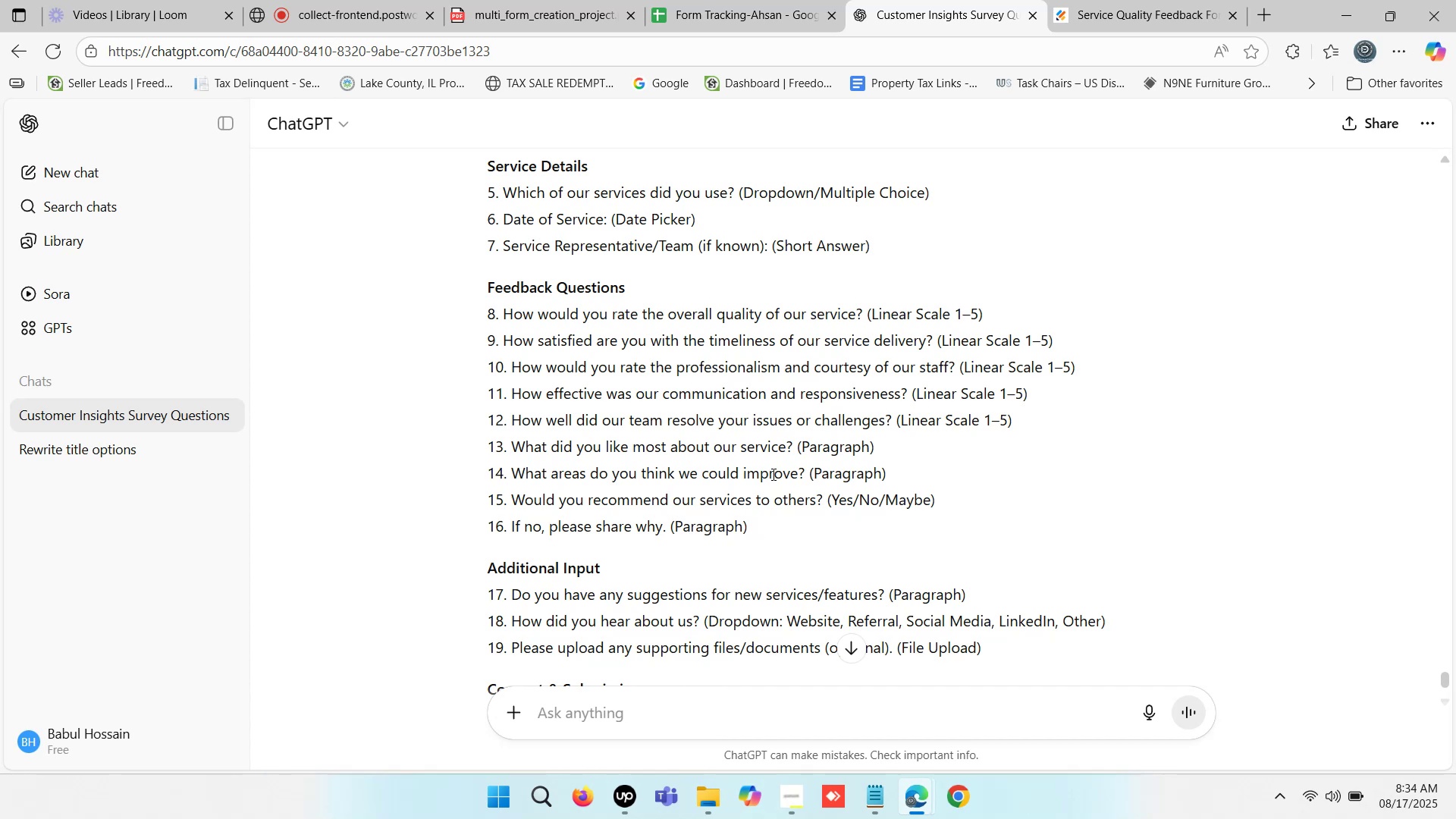 
wait(7.6)
 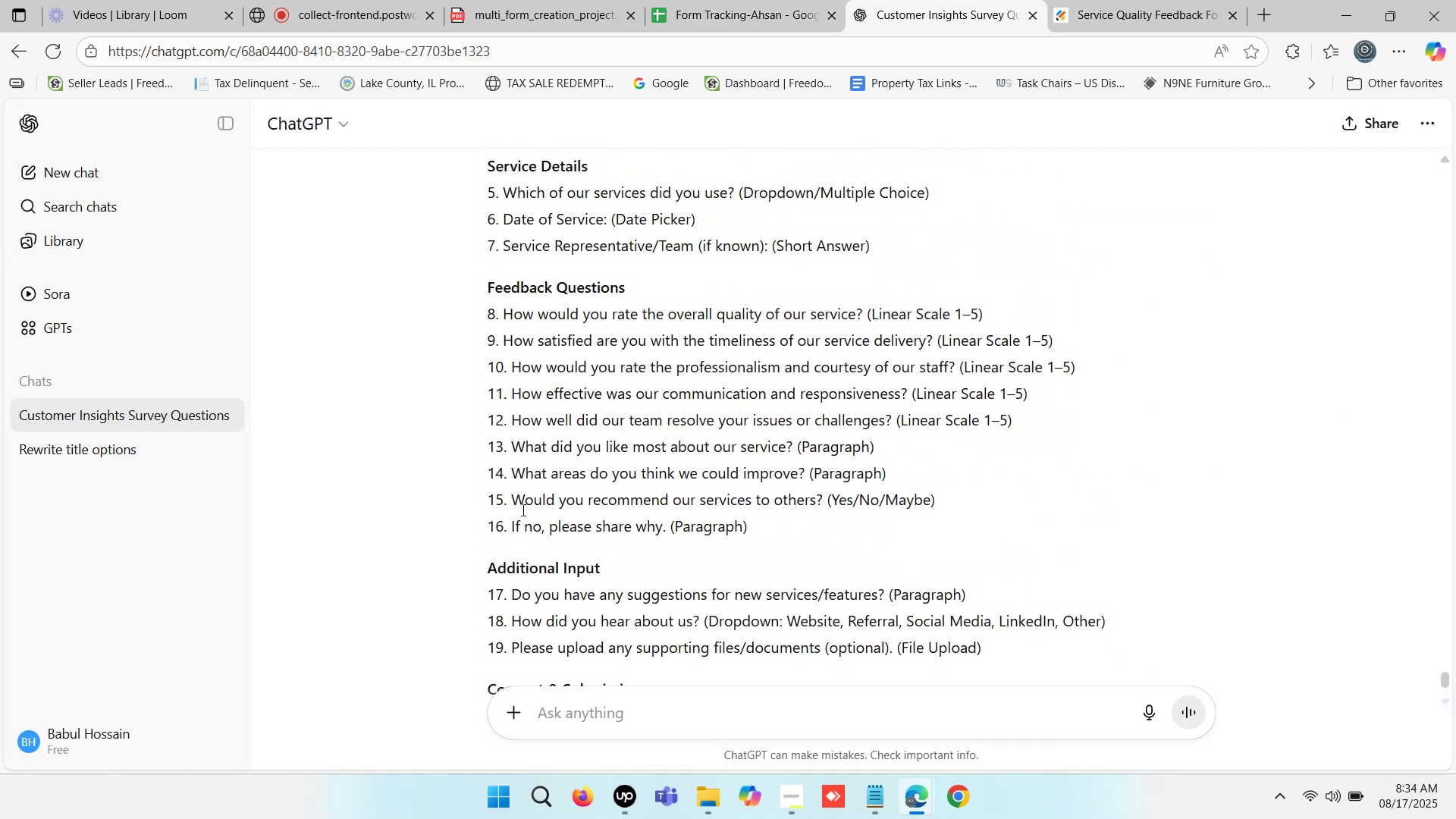 
scroll: coordinate [954, 422], scroll_direction: down, amount: 2.0
 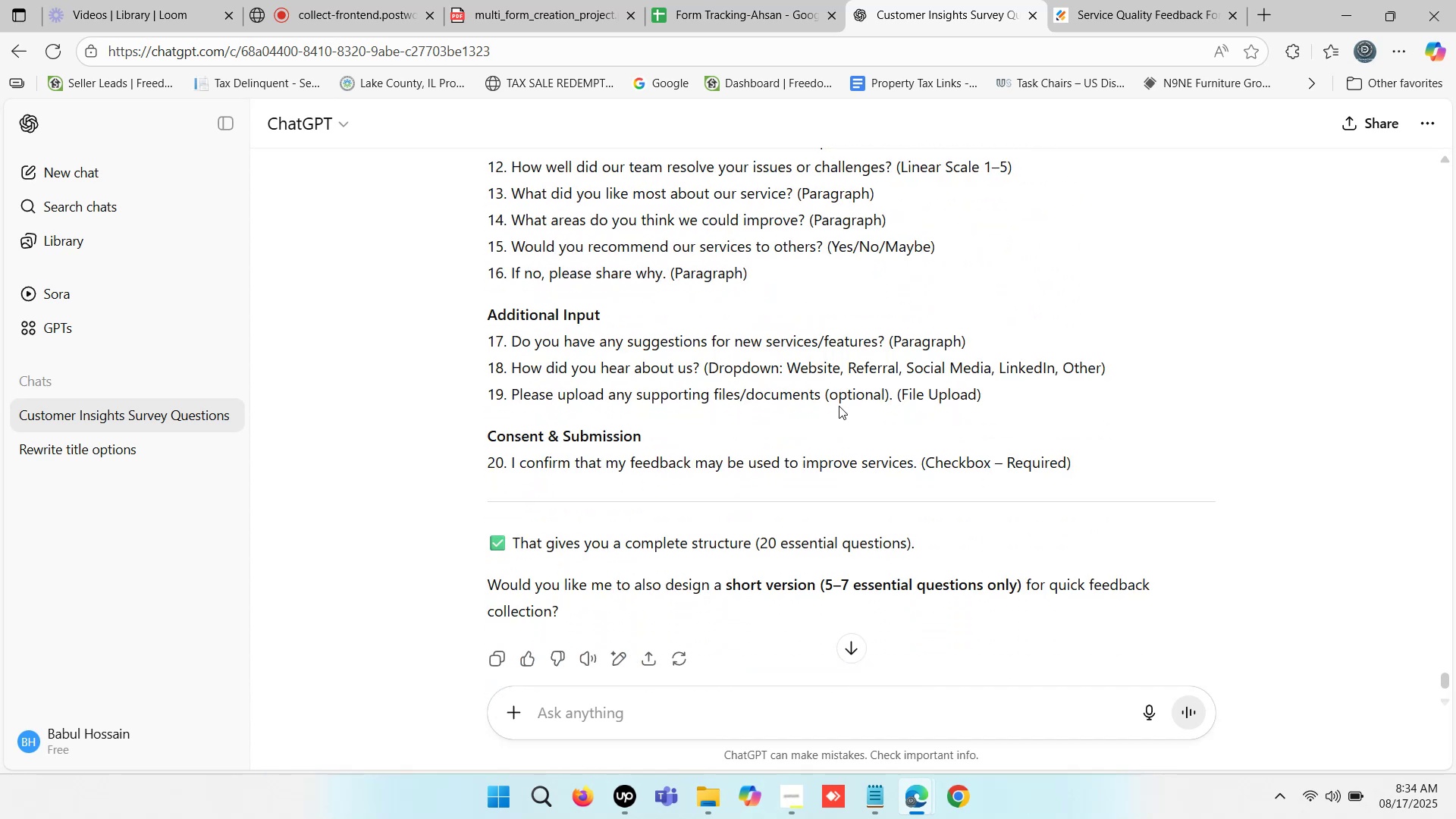 
left_click_drag(start_coordinate=[746, 395], to_coordinate=[939, 391])
 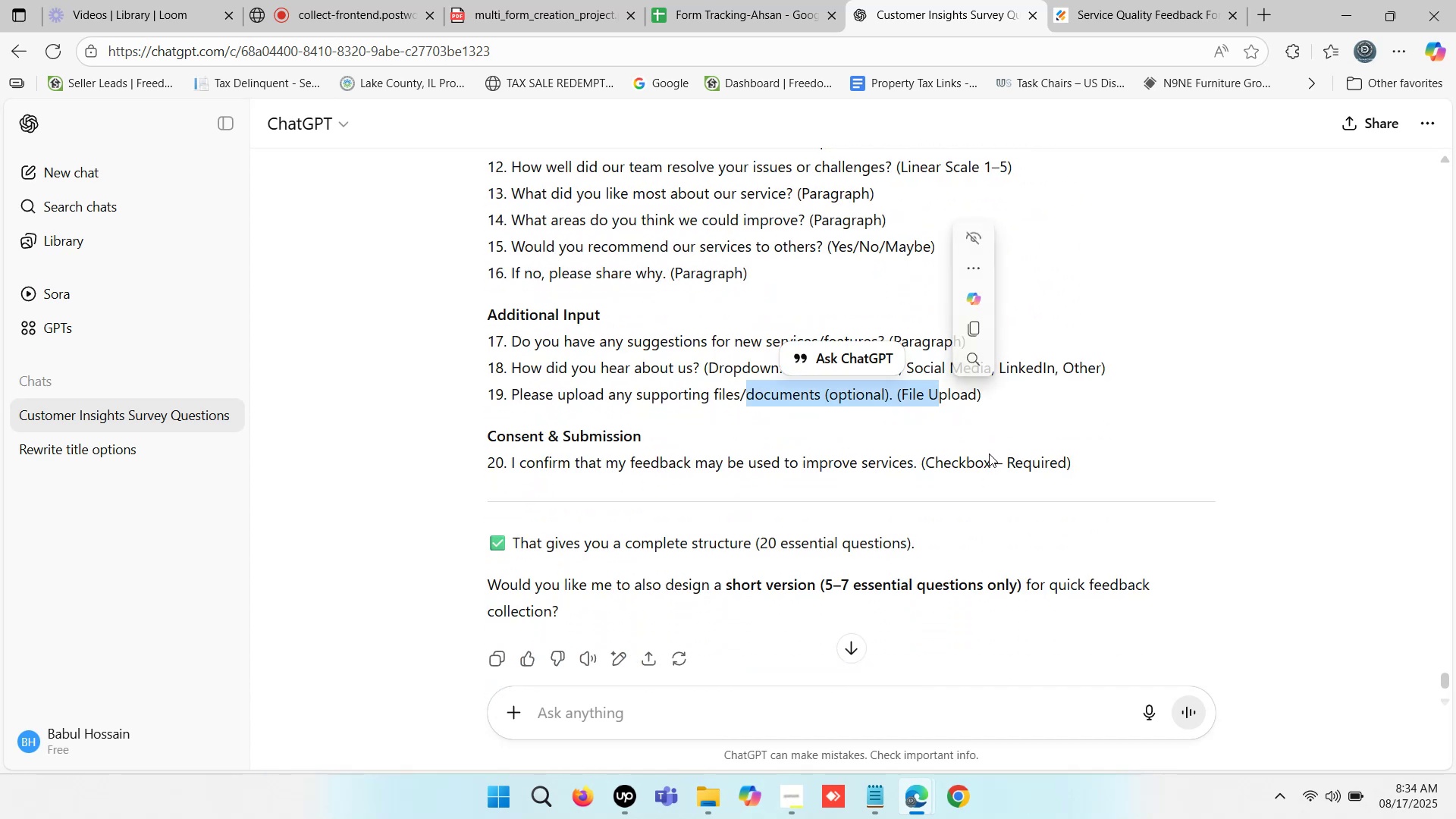 
left_click([968, 471])
 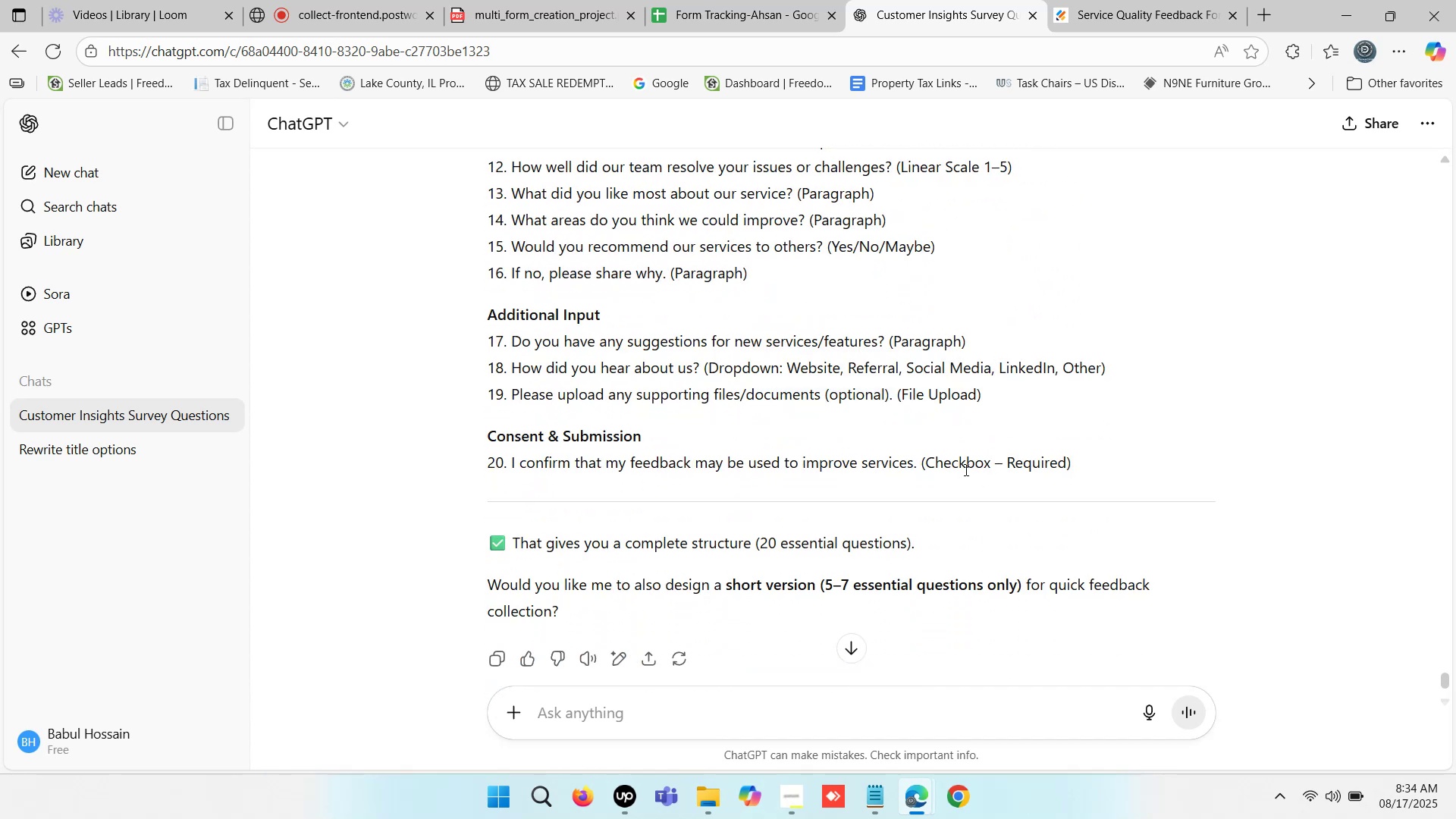 
scroll: coordinate [938, 466], scroll_direction: down, amount: 1.0
 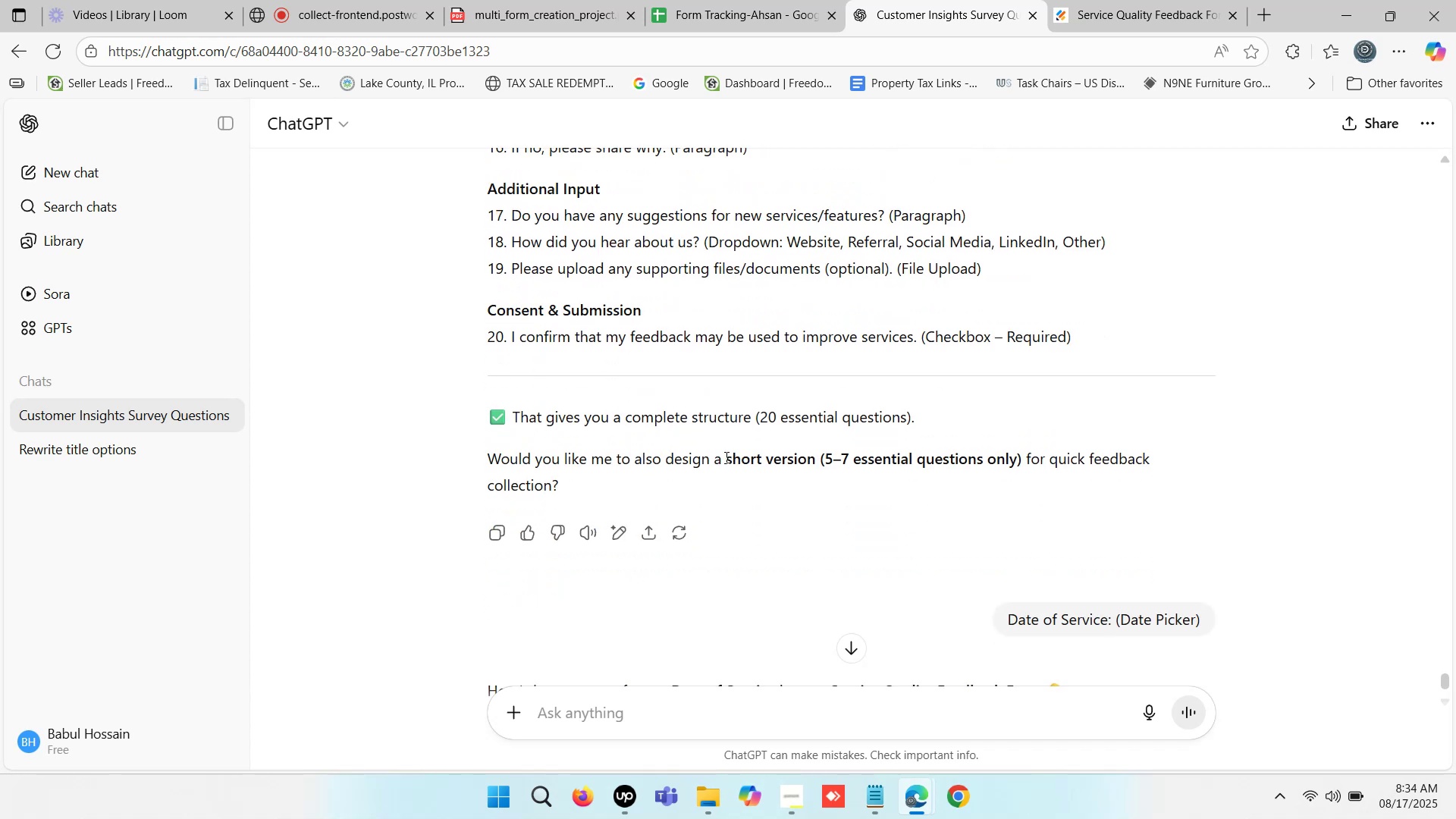 
left_click_drag(start_coordinate=[725, 457], to_coordinate=[761, 466])
 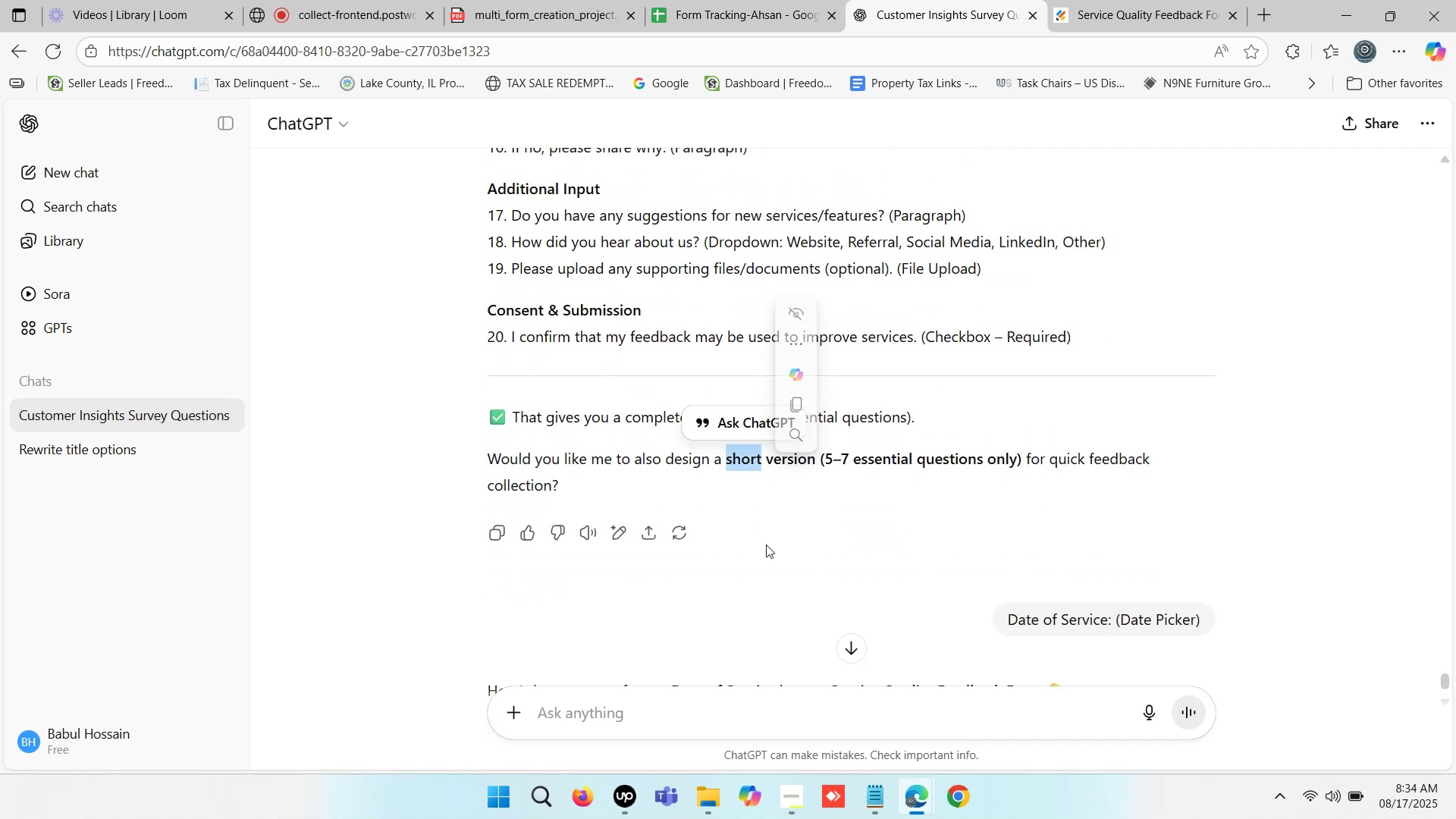 
key(Control+C)
 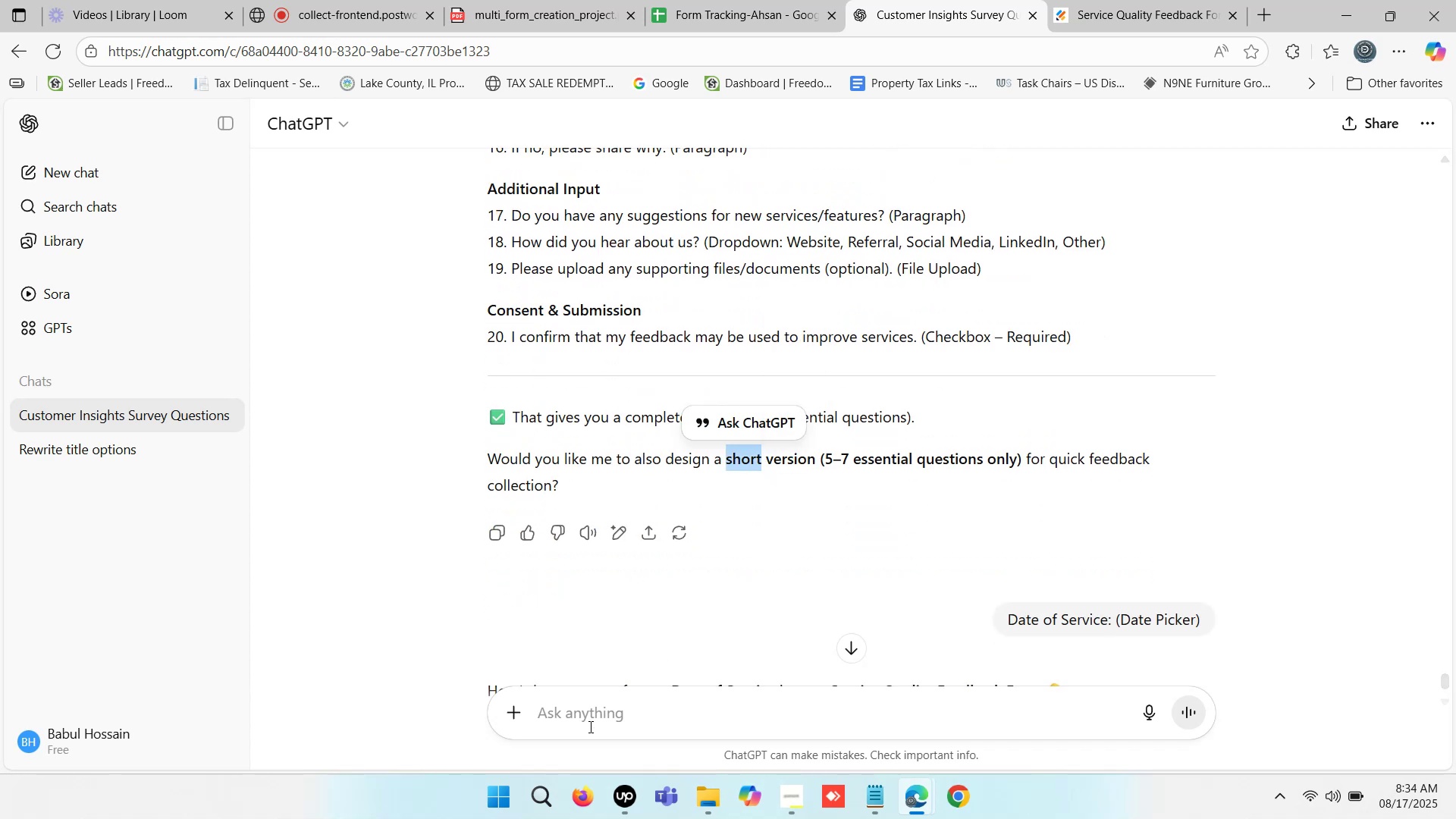 
left_click([589, 726])
 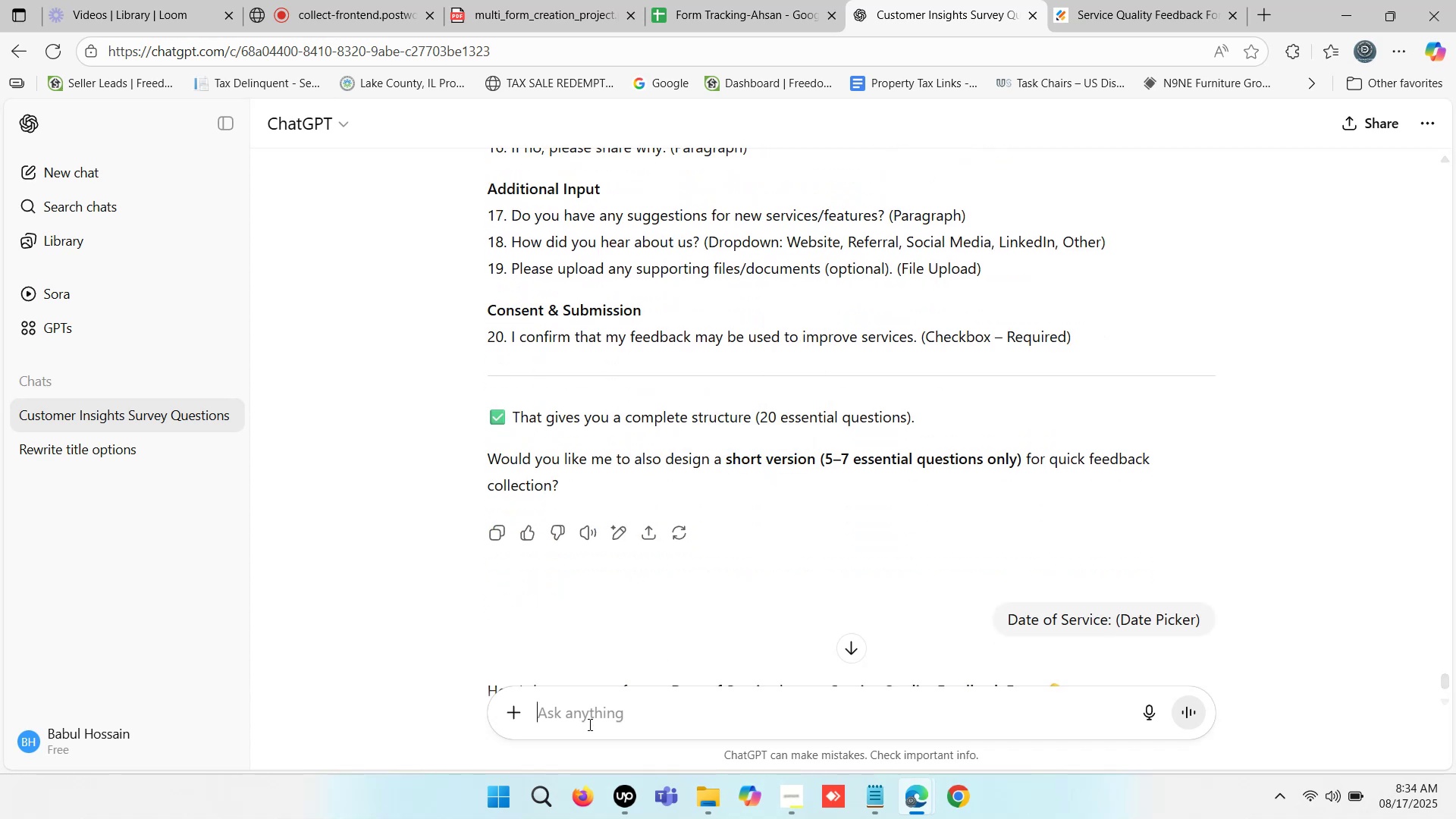 
key(Control+ControlLeft)
 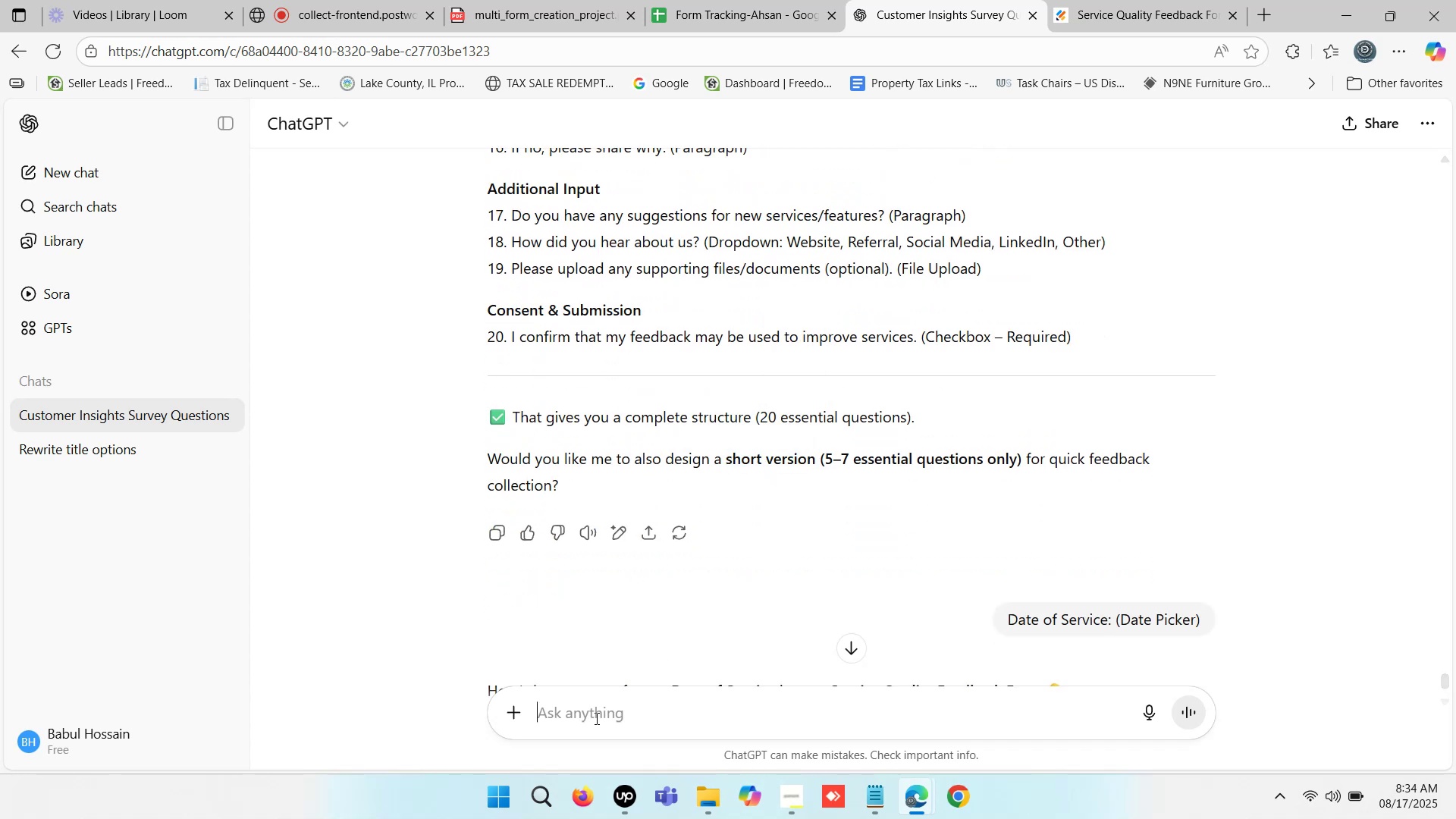 
key(Control+V)
 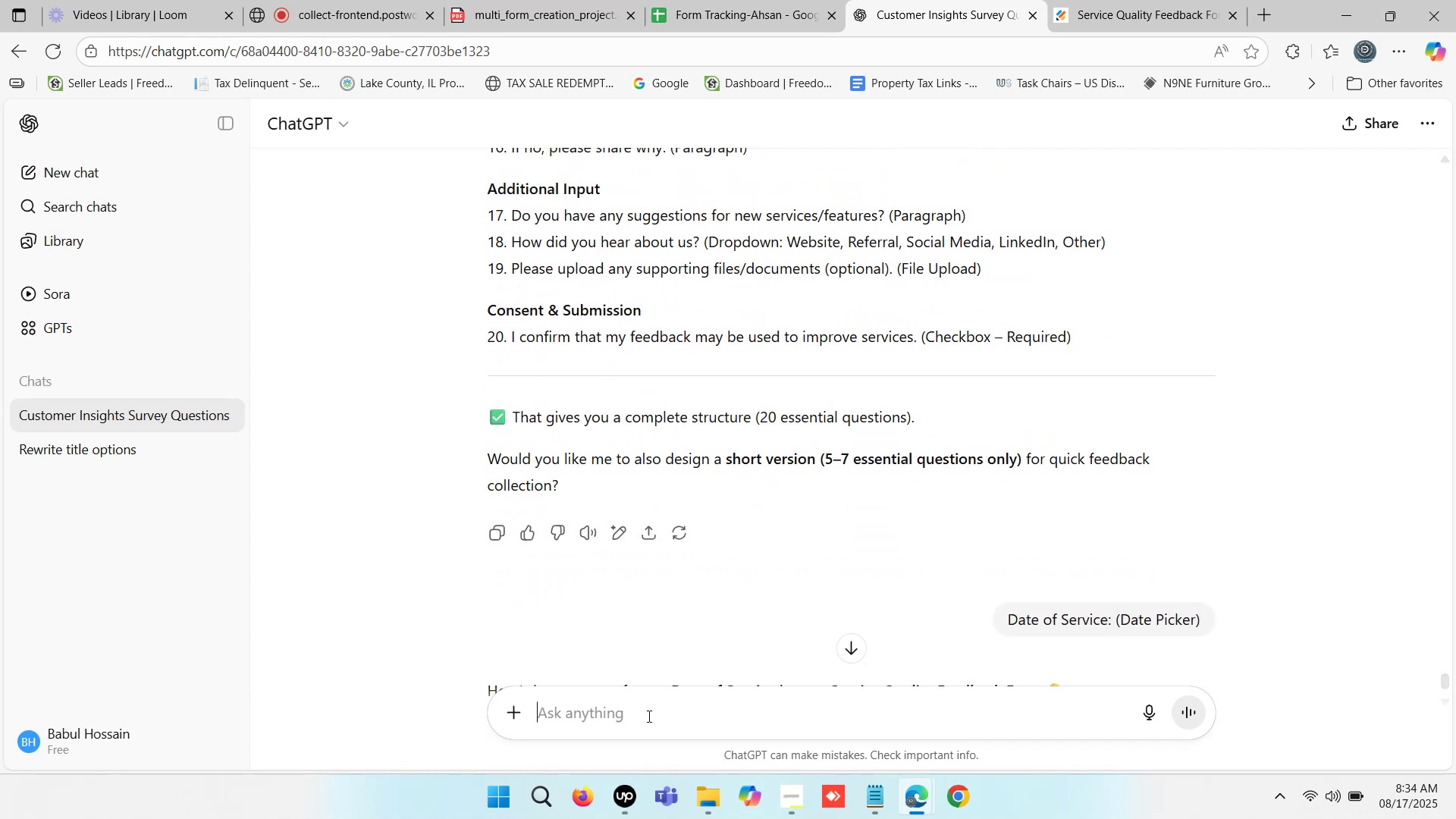 
type( question)
 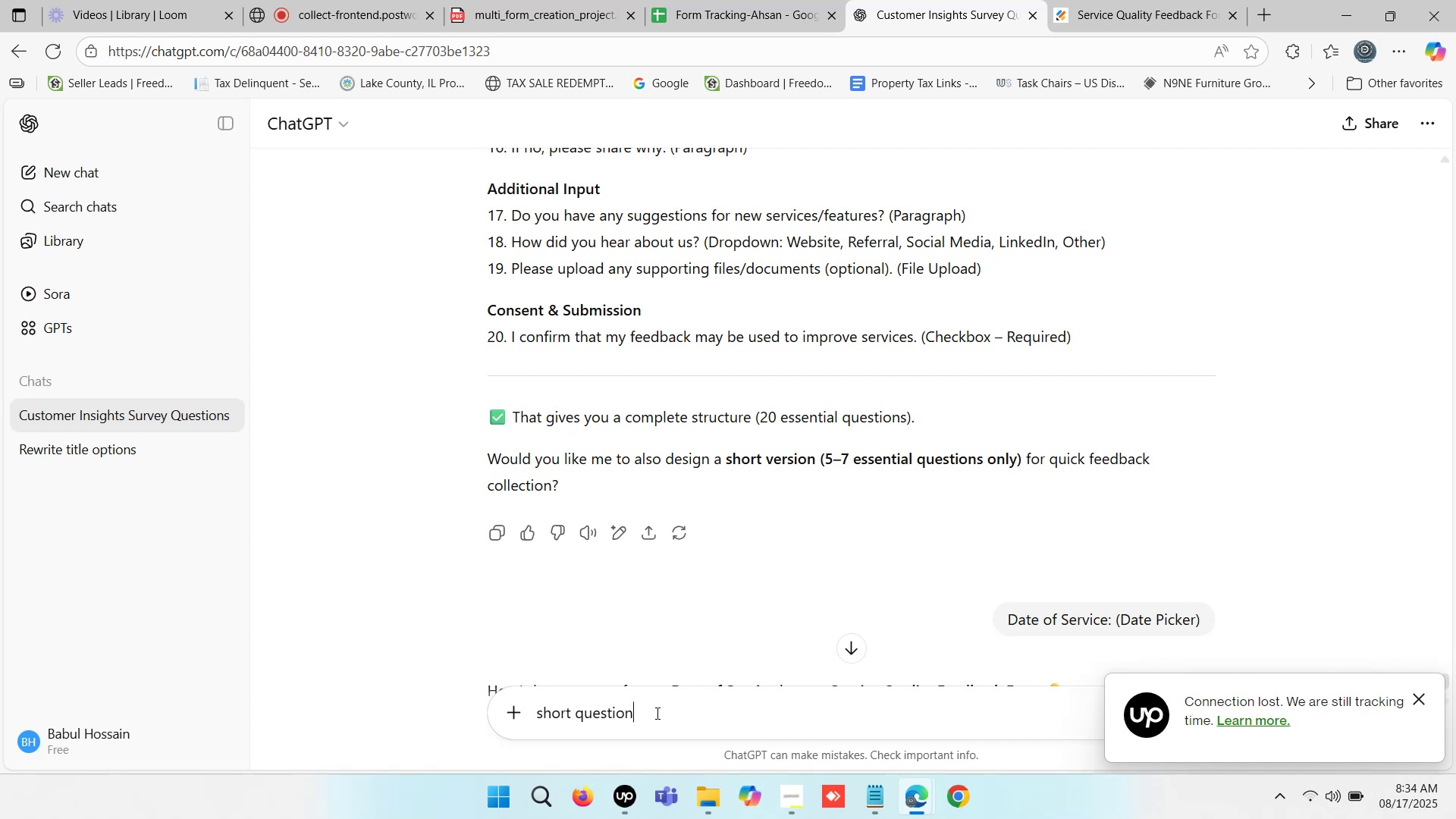 
key(Enter)
 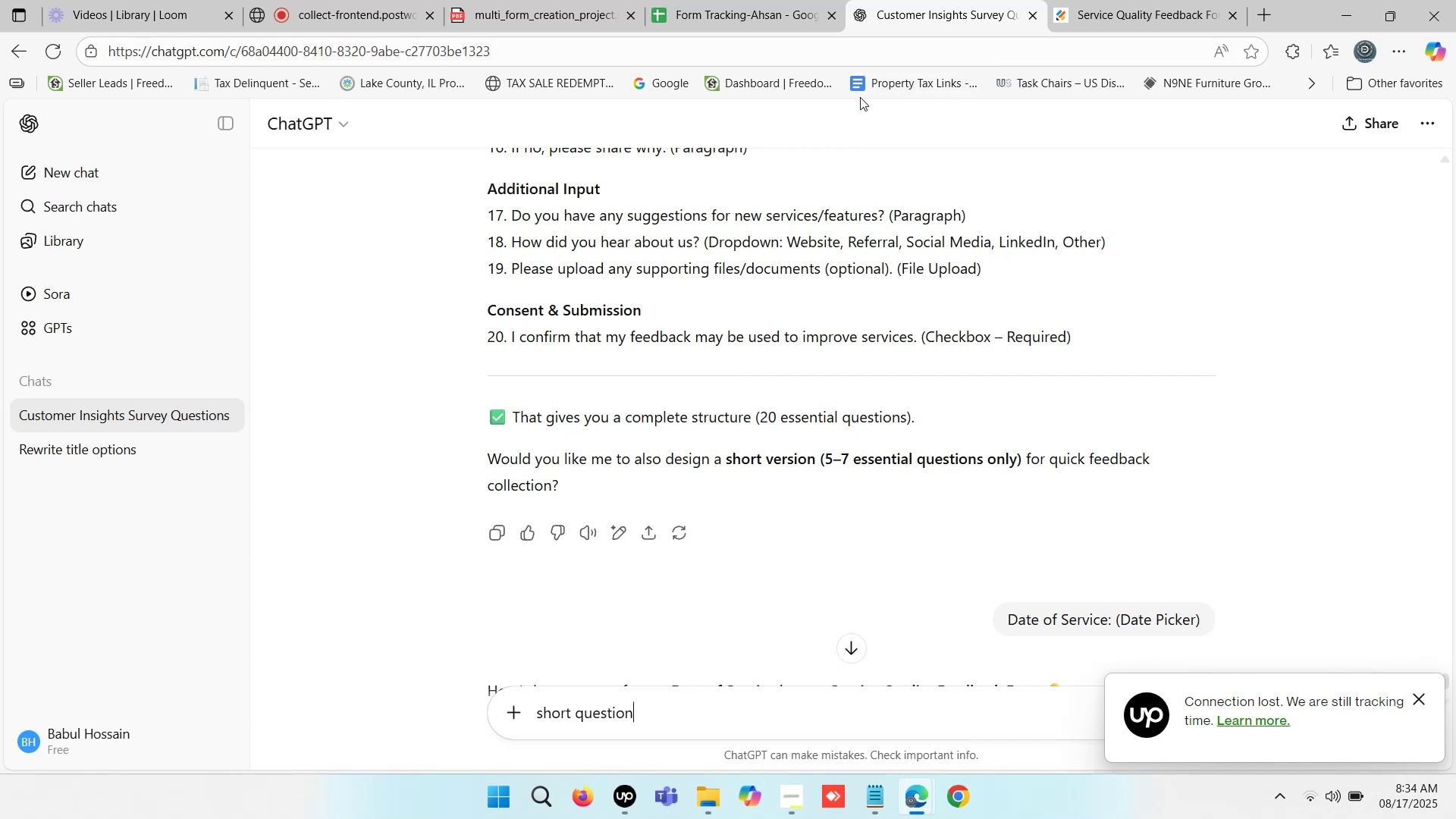 
wait(5.55)
 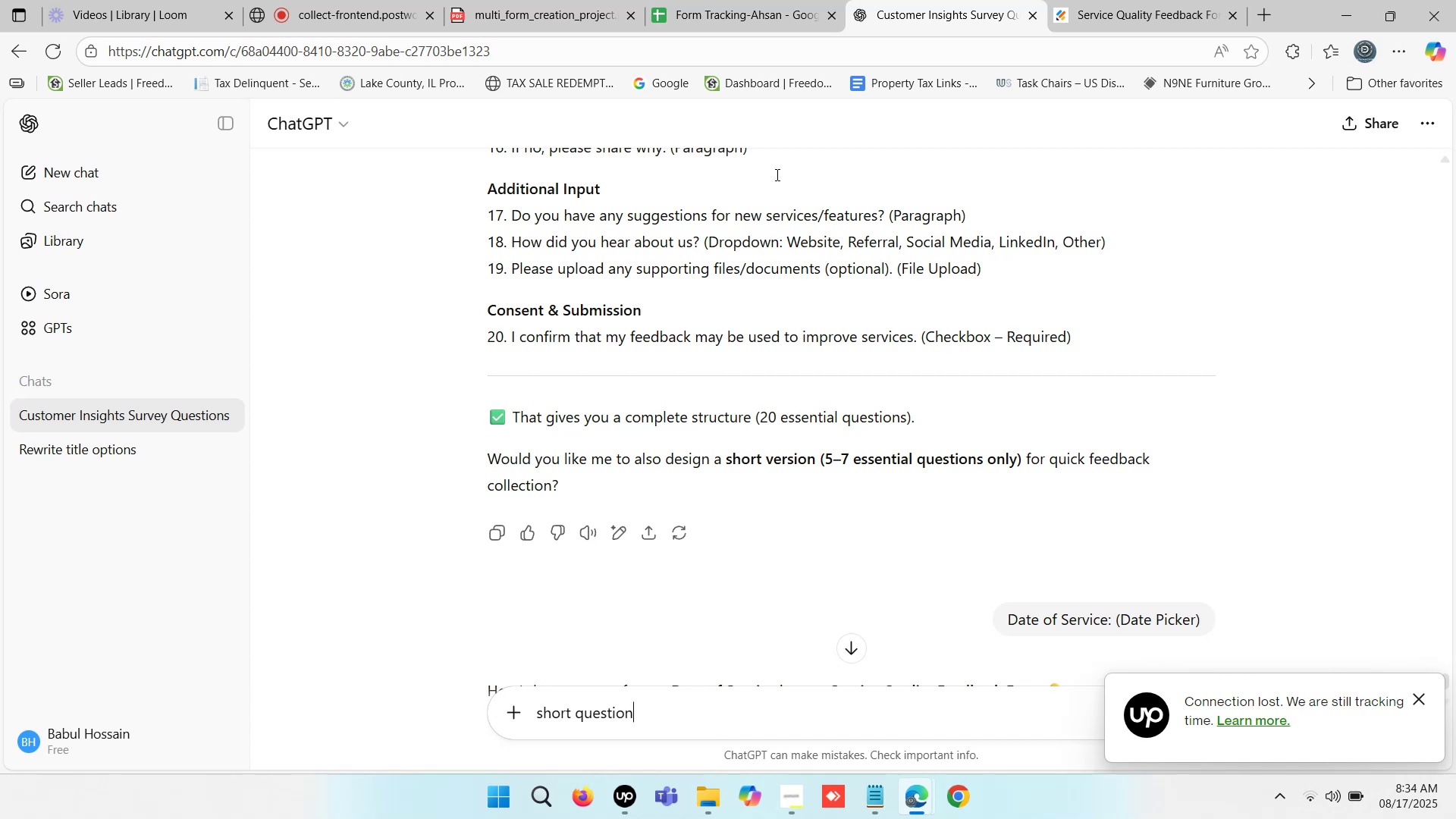 
double_click([1118, 0])
 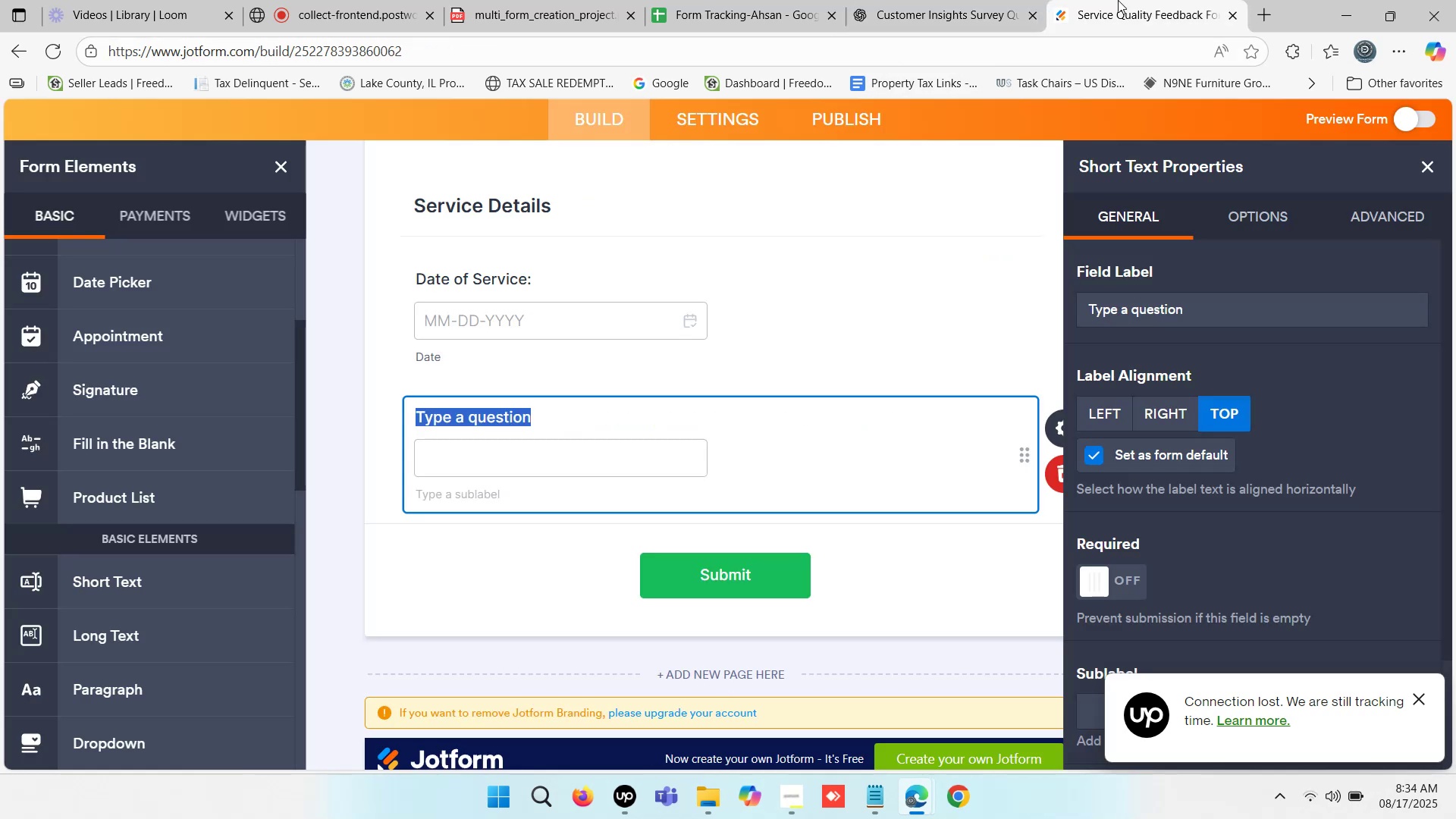 
triple_click([1118, 0])
 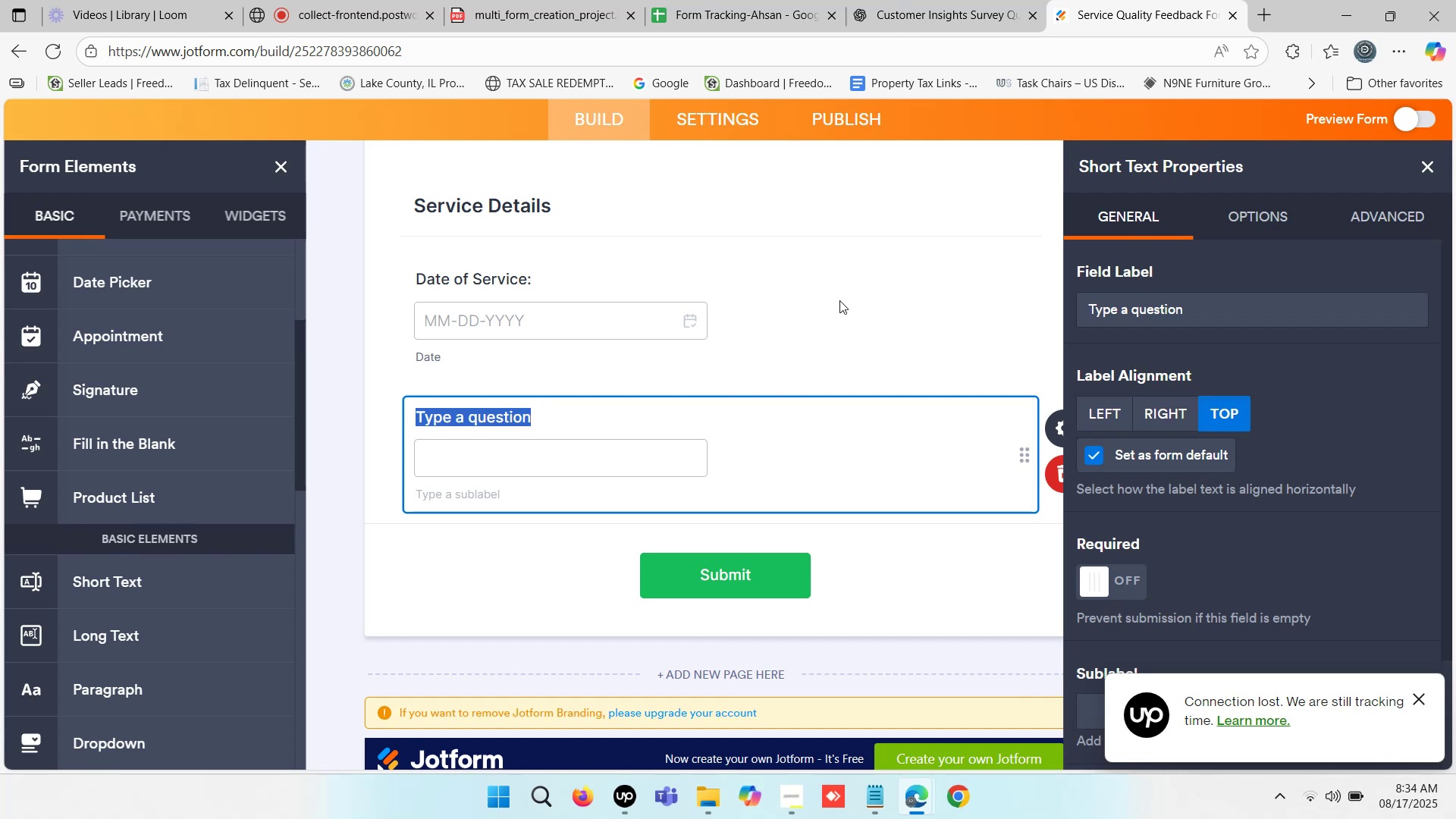 
scroll: coordinate [836, 303], scroll_direction: none, amount: 0.0
 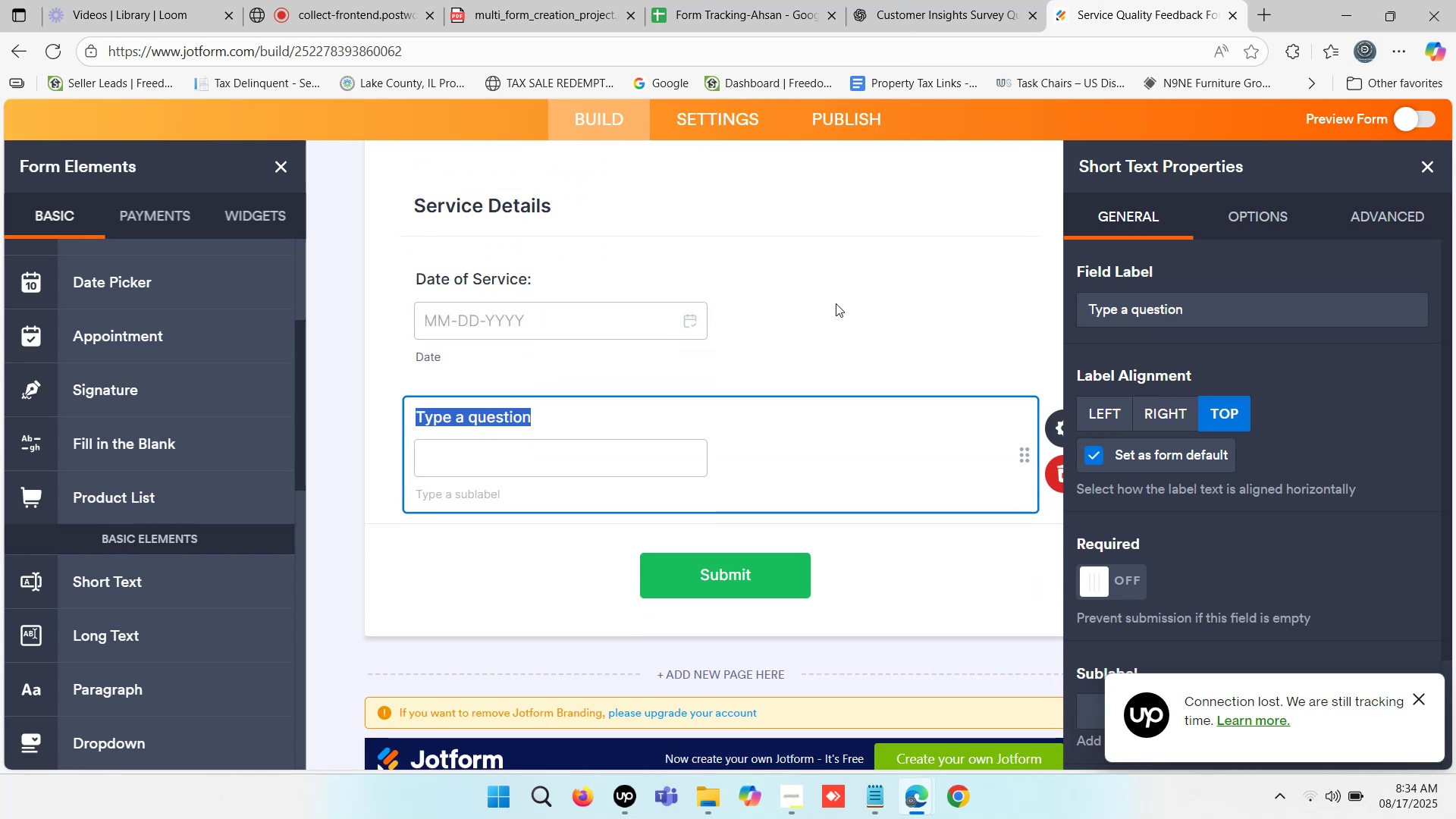 
scroll: coordinate [834, 303], scroll_direction: up, amount: 3.0
 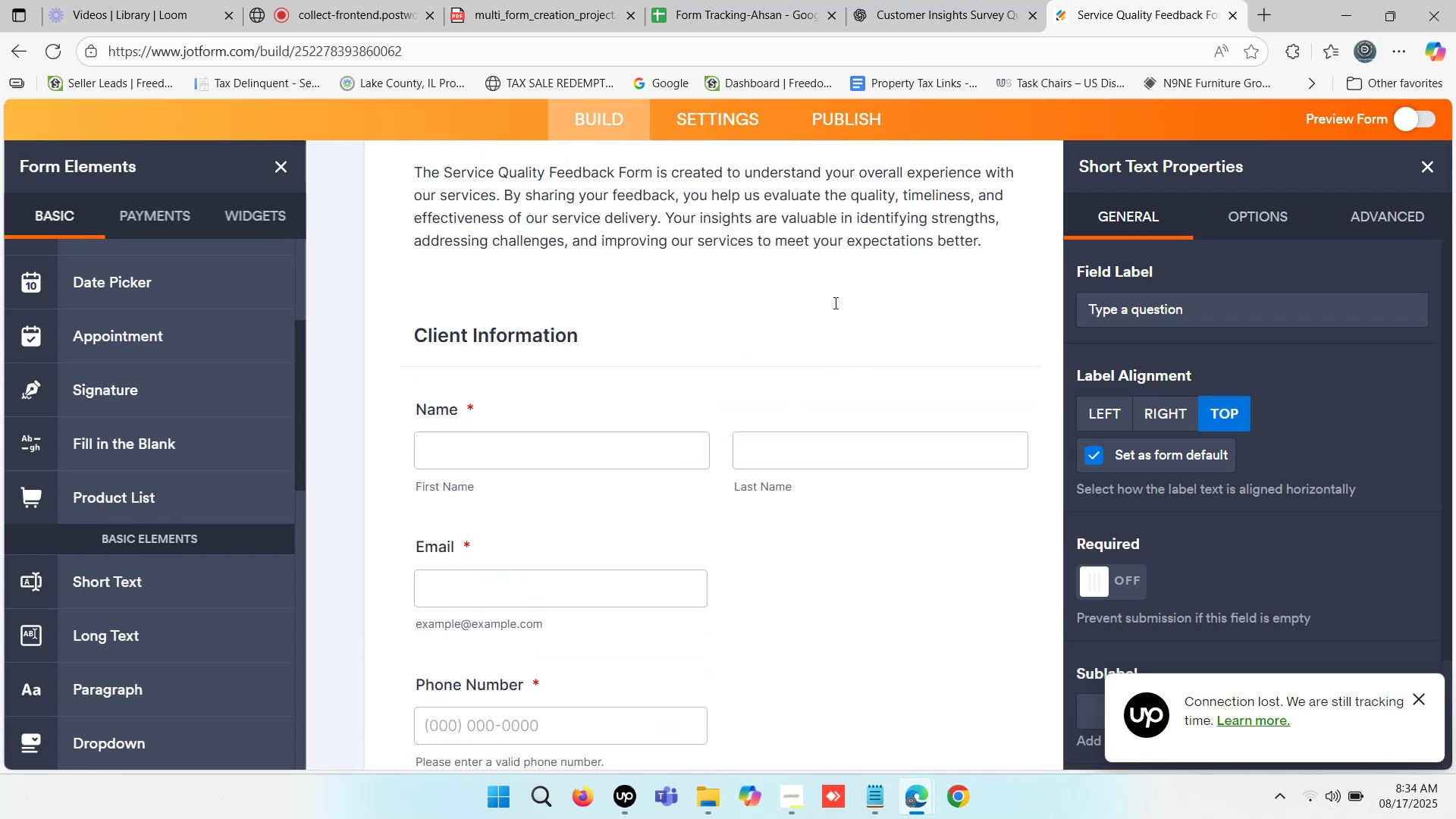 
scroll: coordinate [834, 303], scroll_direction: down, amount: 4.0
 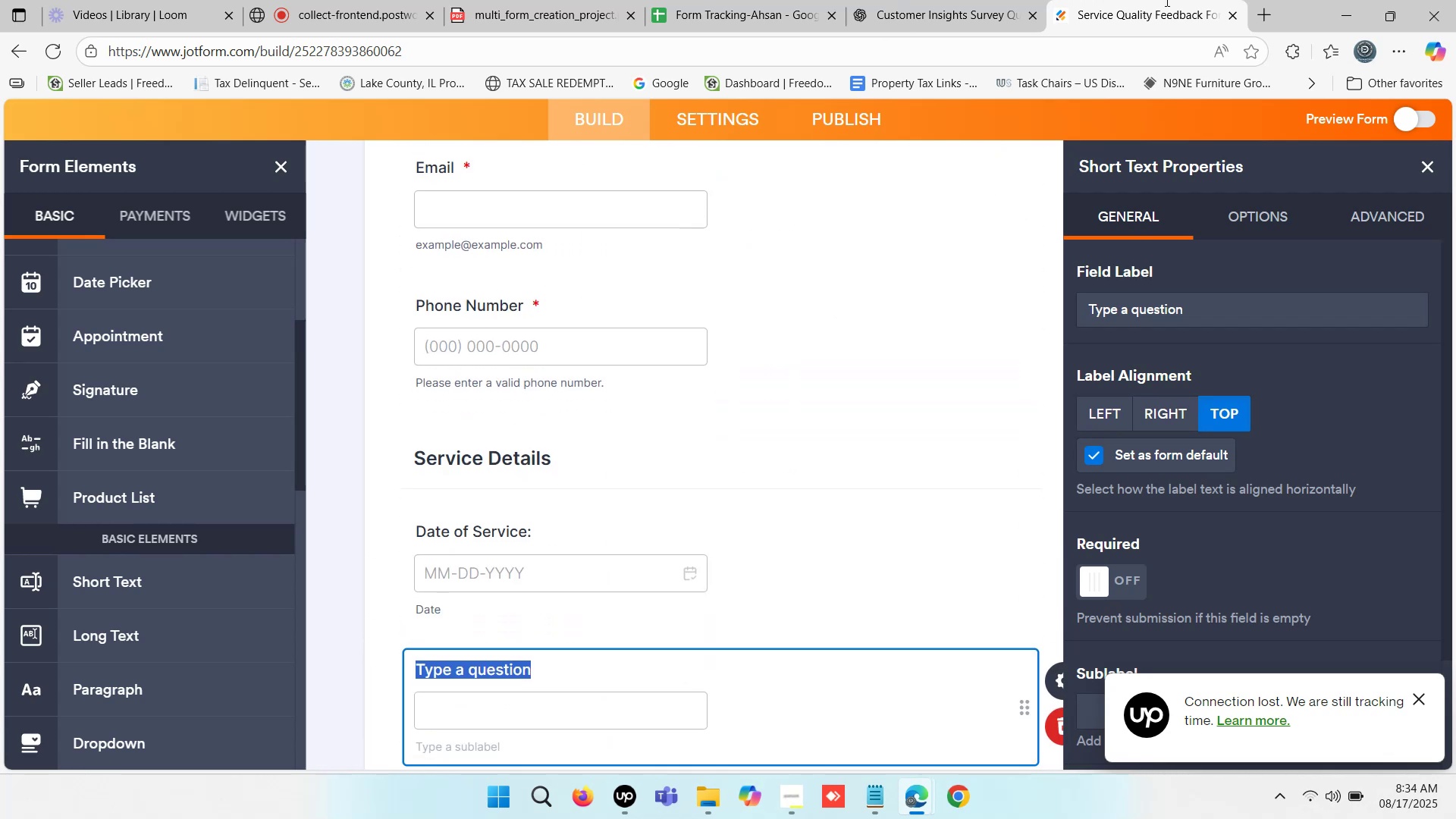 
double_click([1166, 0])
 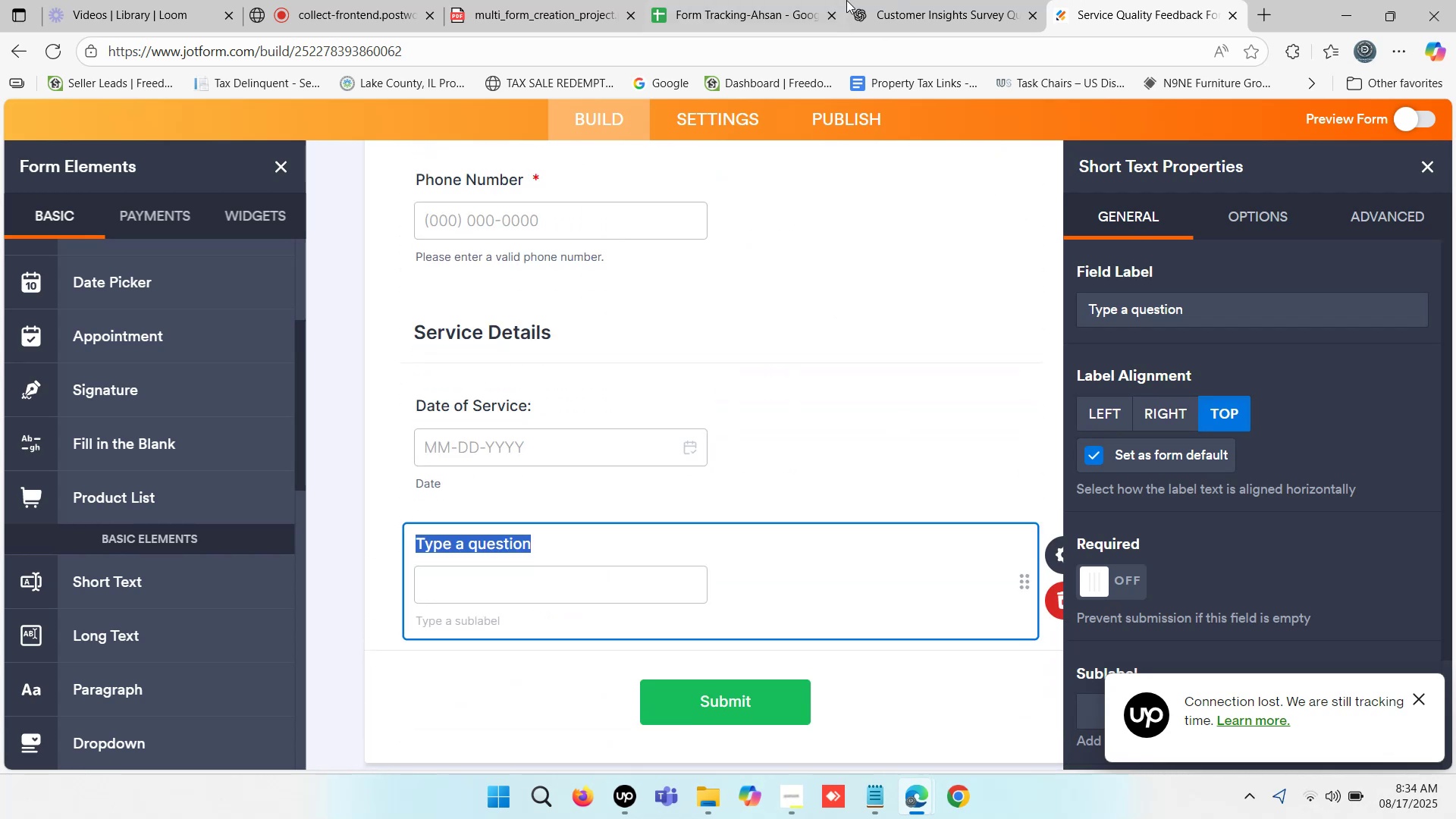 
double_click([846, 0])
 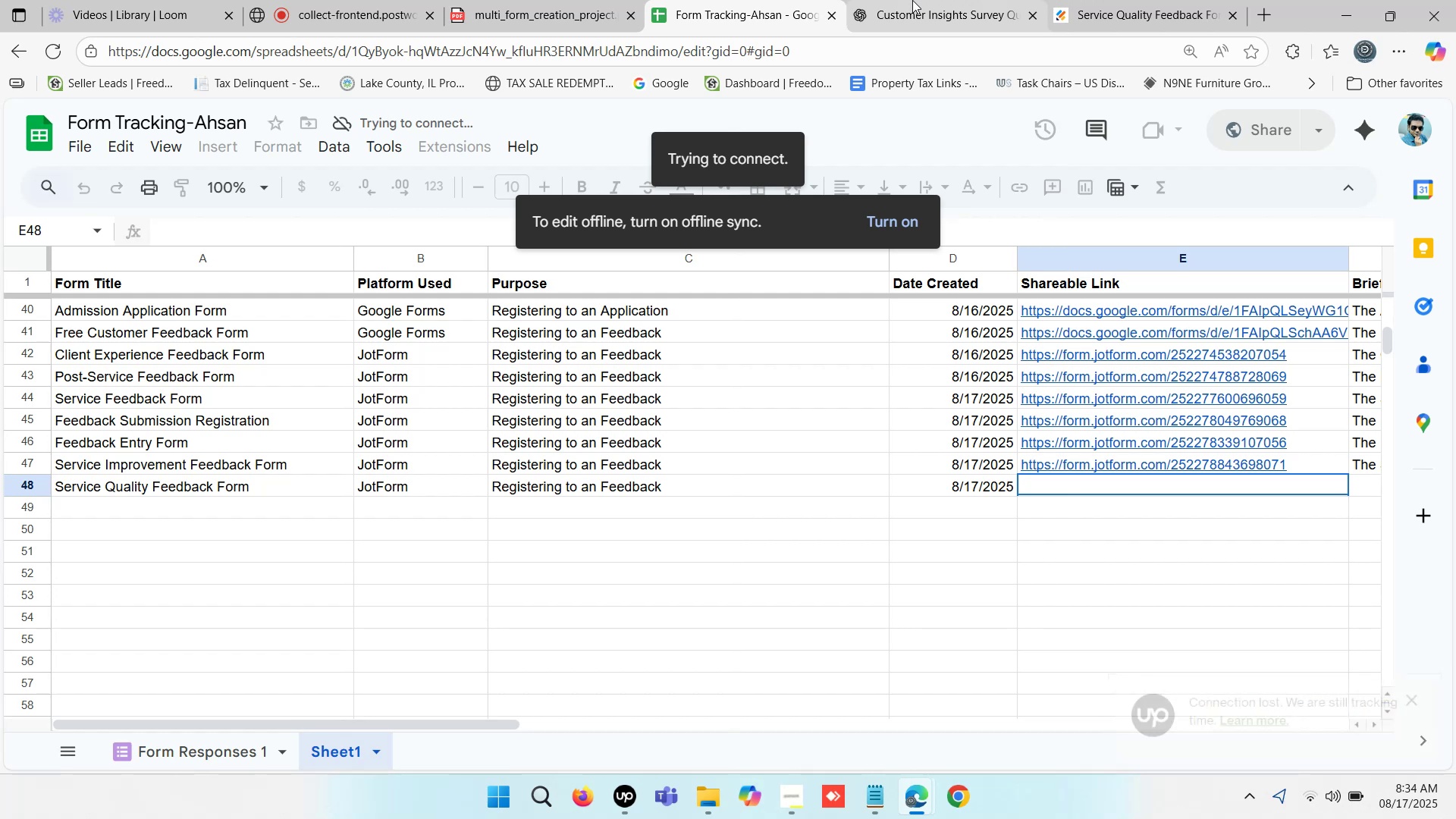 
left_click([912, 0])
 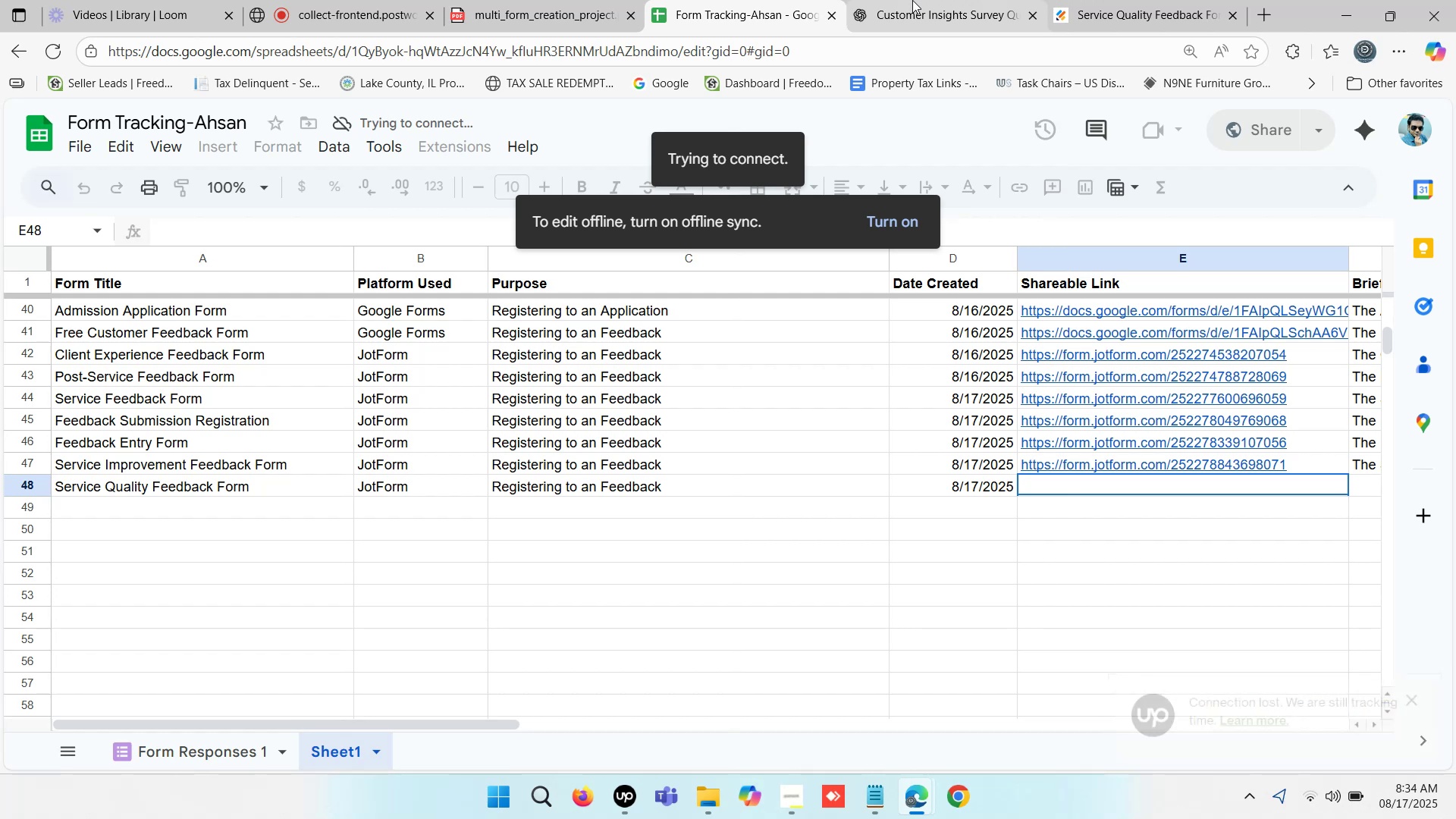 
left_click([767, 8])
 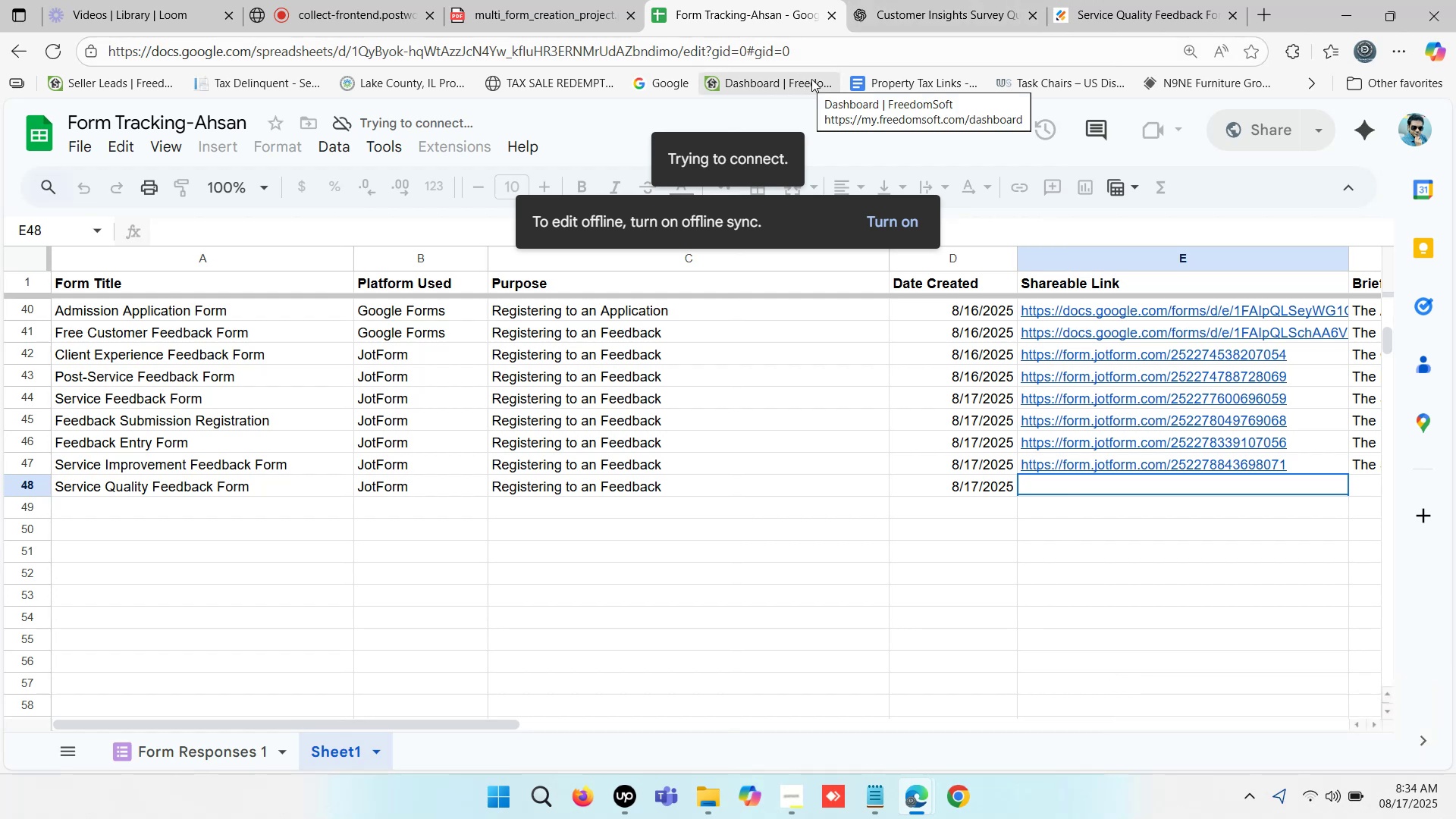 
left_click([914, 0])
 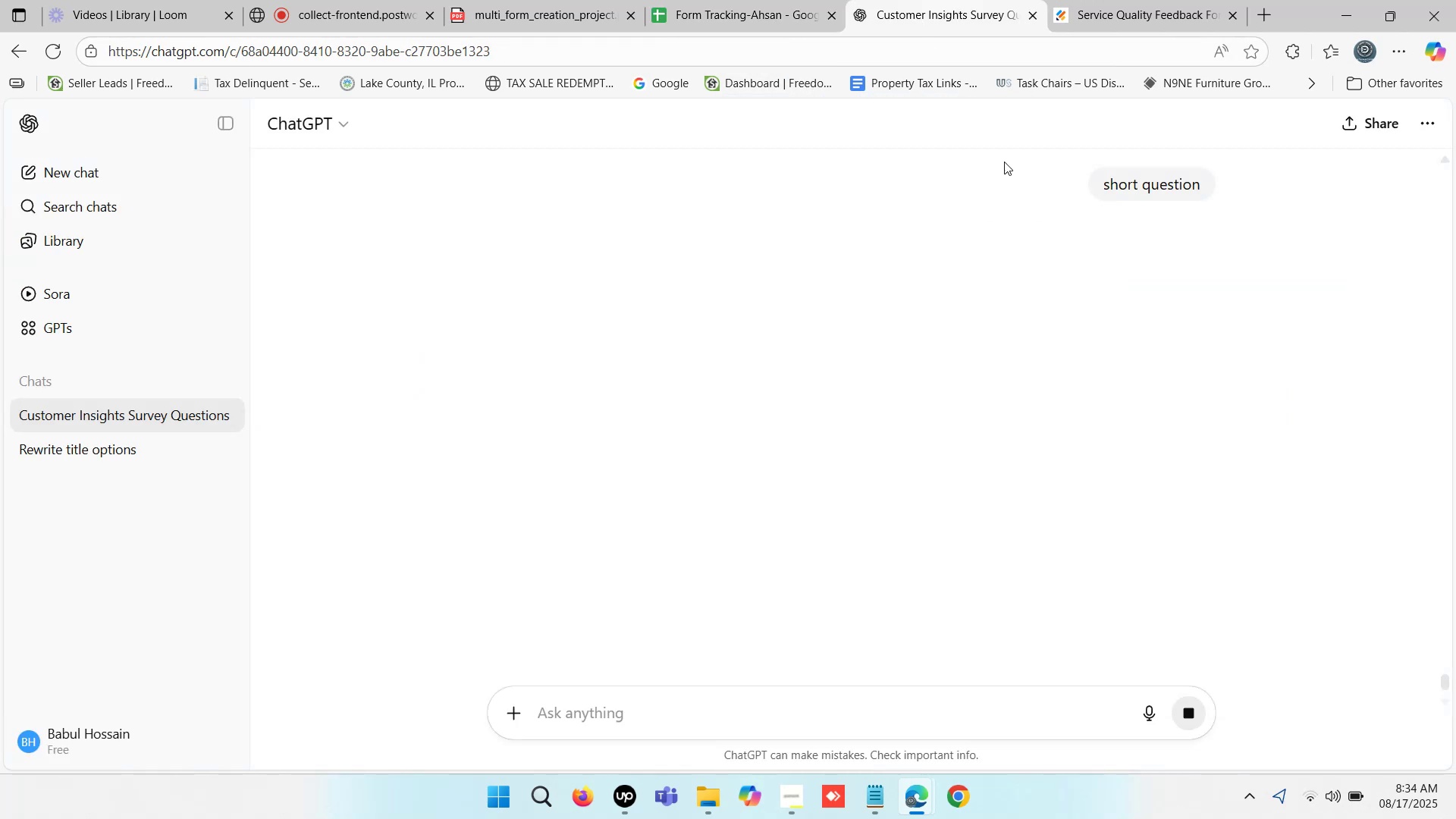 
scroll: coordinate [1062, 318], scroll_direction: up, amount: 4.0
 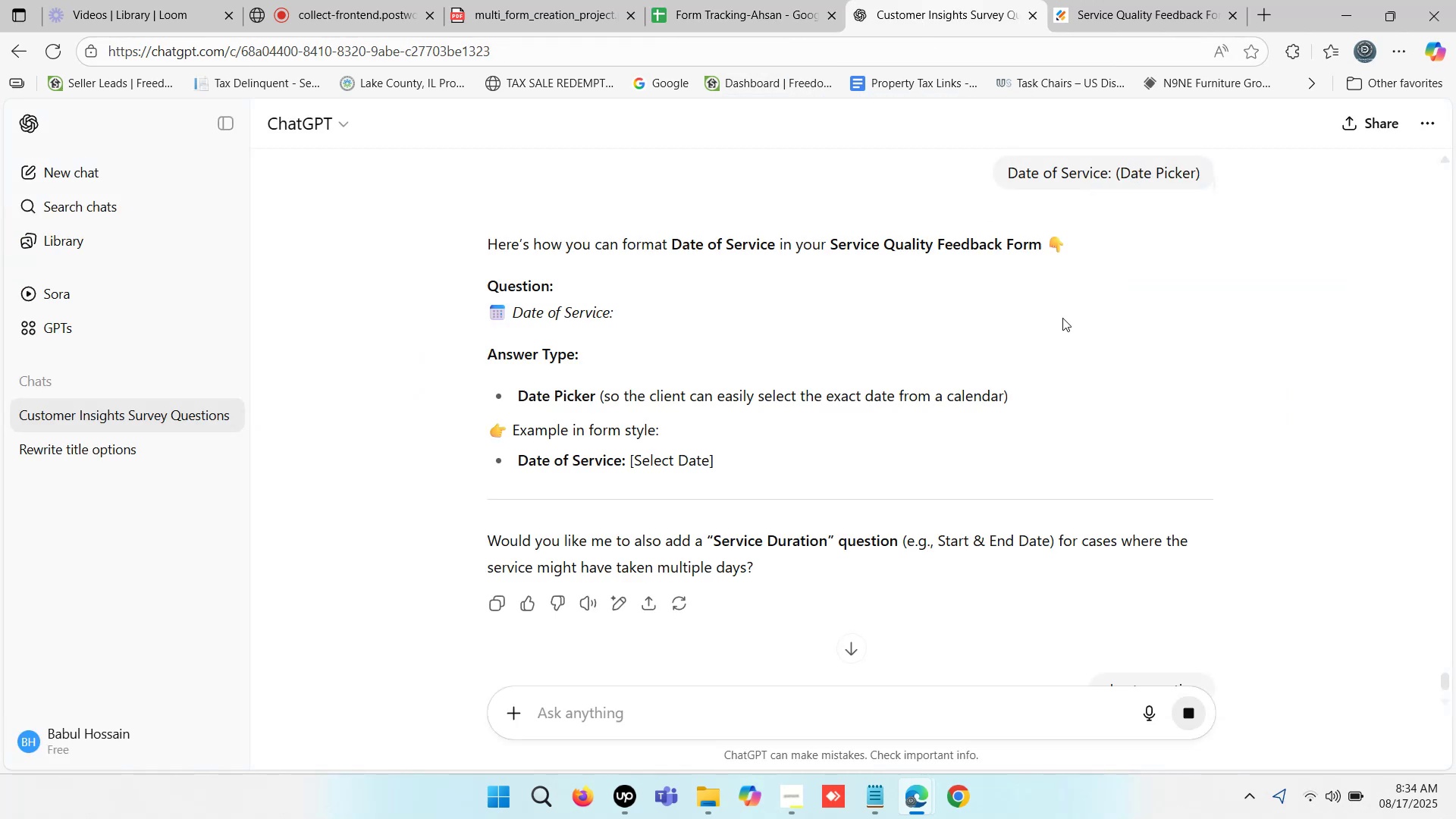 
scroll: coordinate [1049, 341], scroll_direction: down, amount: 6.0
 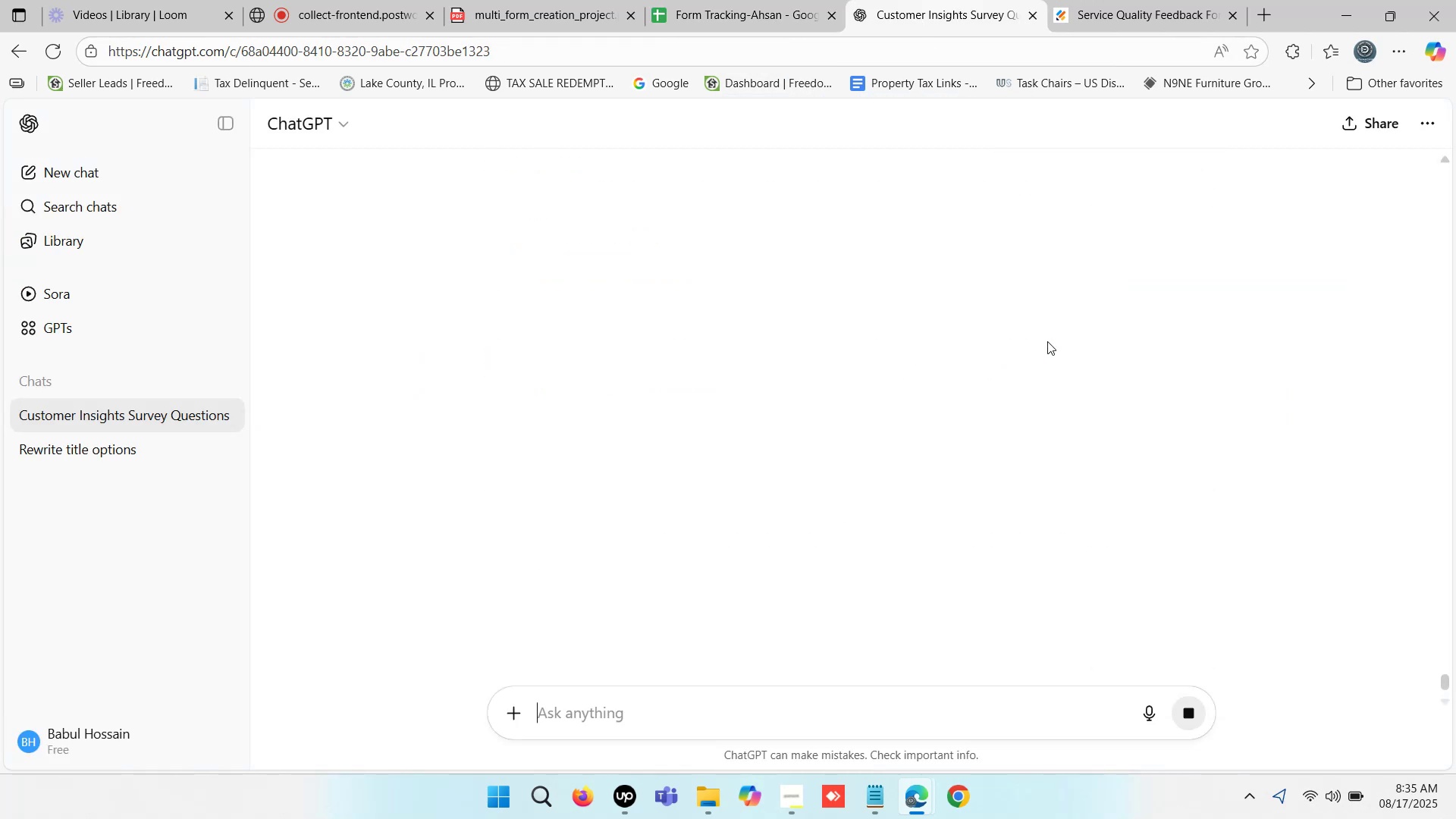 
scroll: coordinate [1046, 339], scroll_direction: none, amount: 0.0
 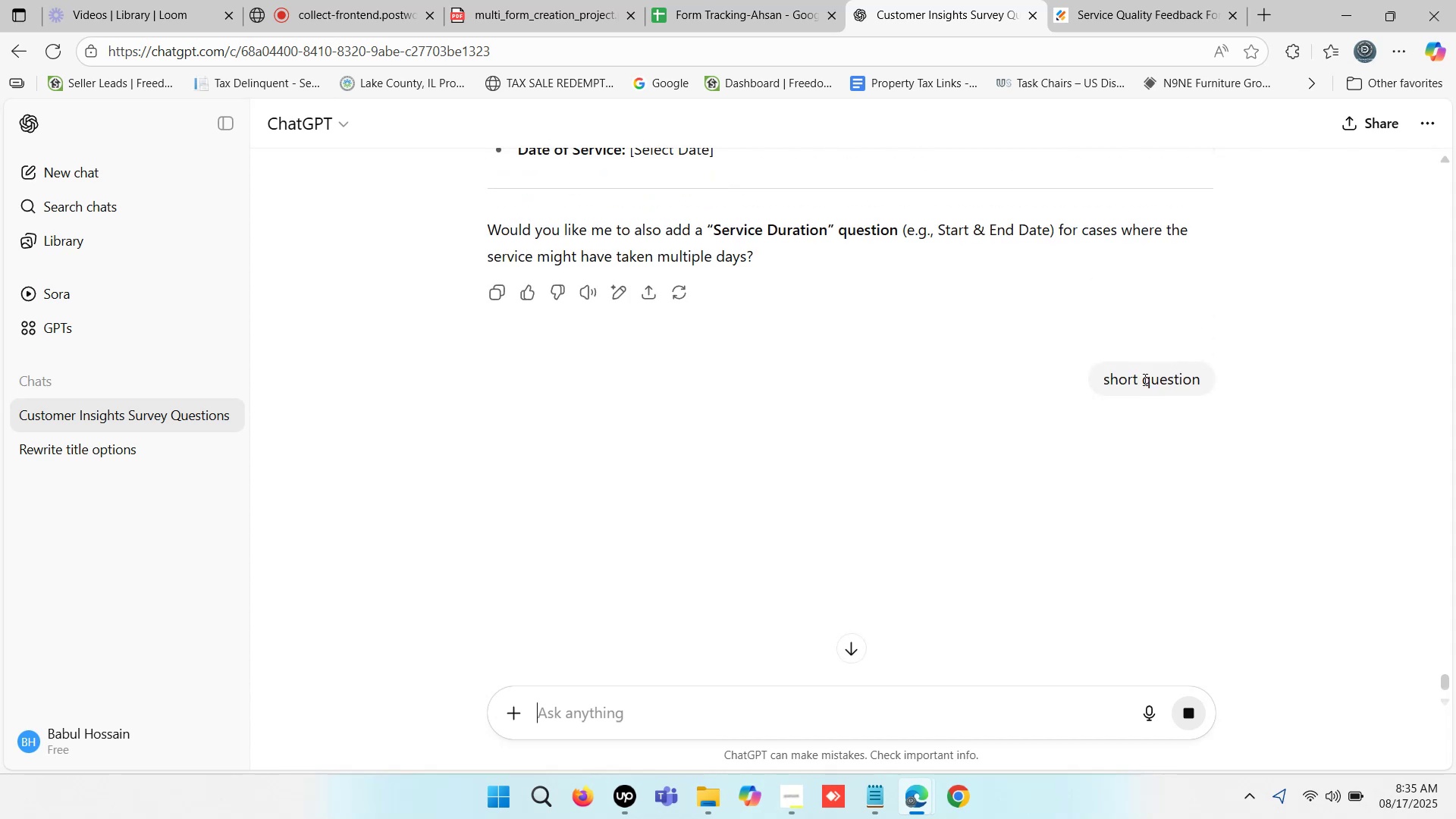 
left_click_drag(start_coordinate=[1105, 381], to_coordinate=[1199, 378])
 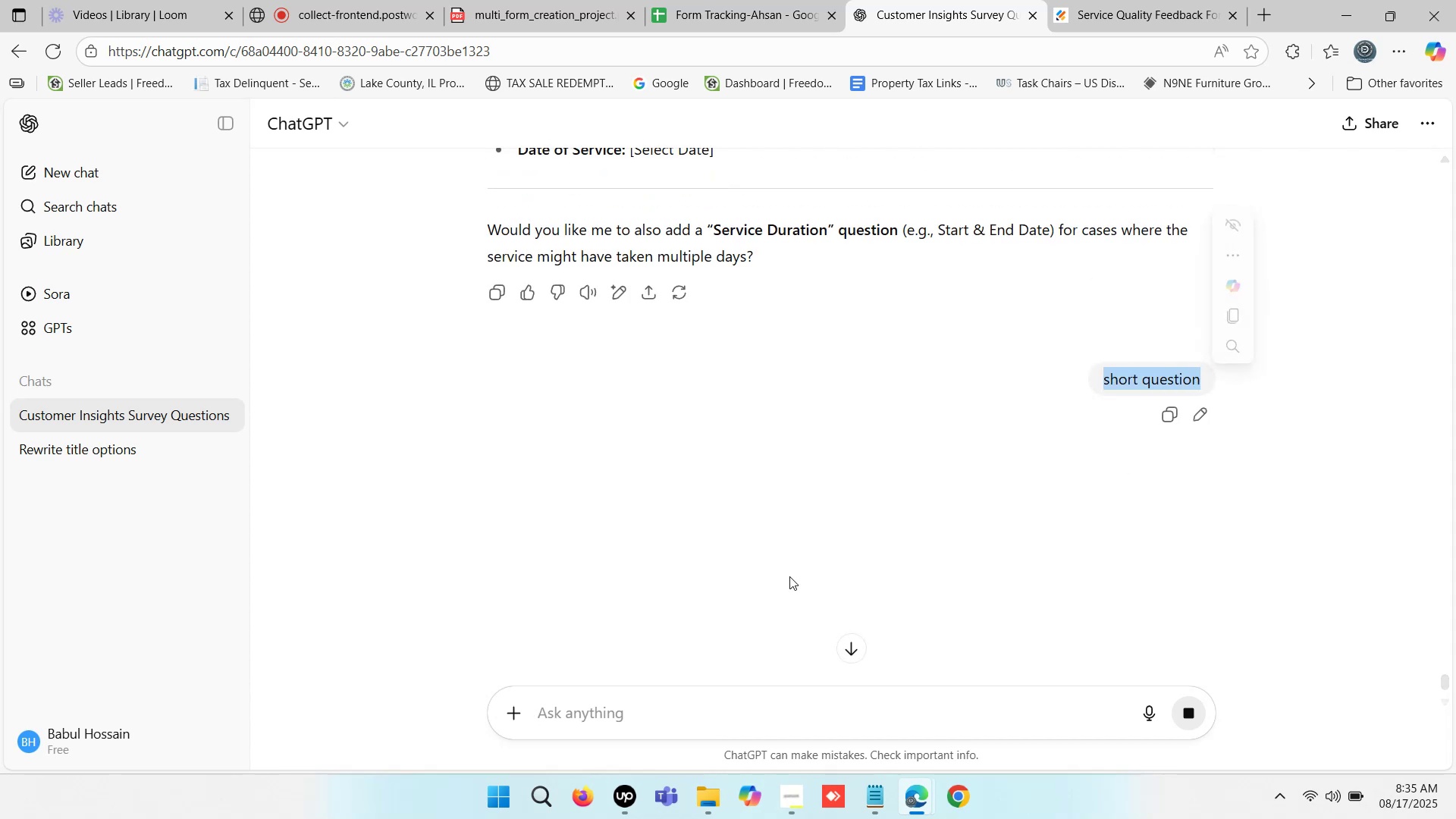 
key(Control+ControlLeft)
 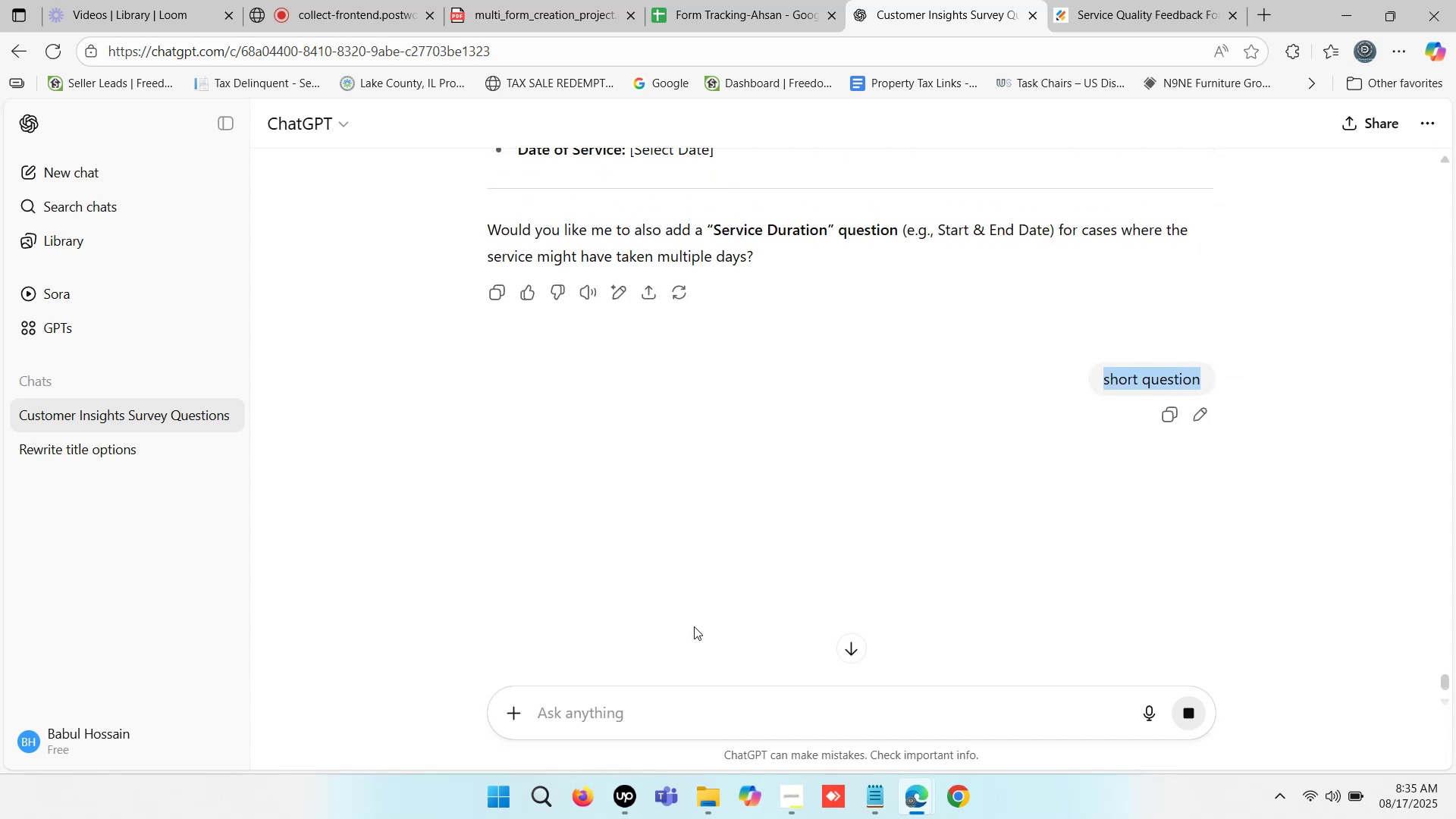 
key(Control+C)
 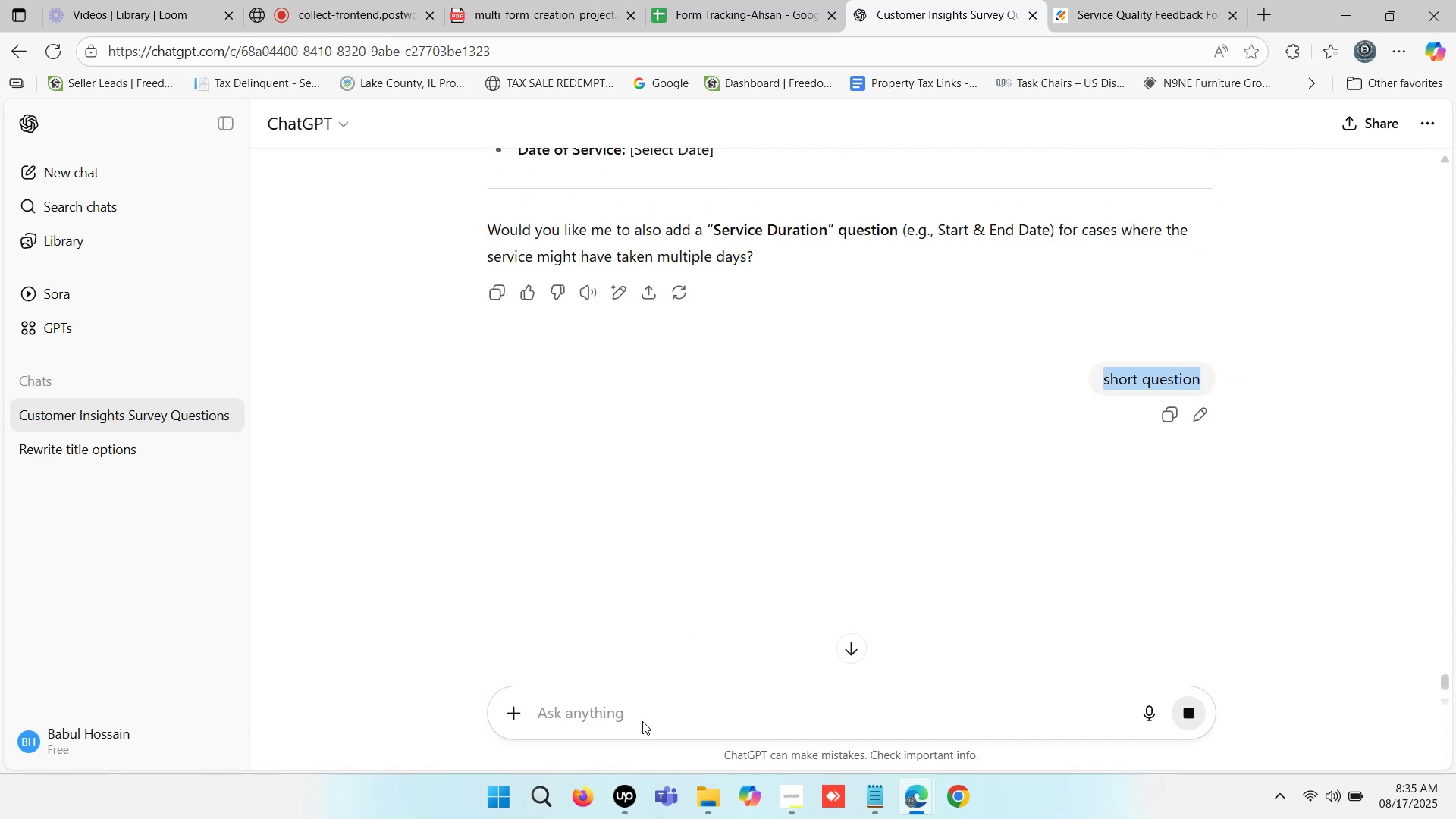 
hold_key(key=ControlLeft, duration=1.04)
left_click([642, 721])
 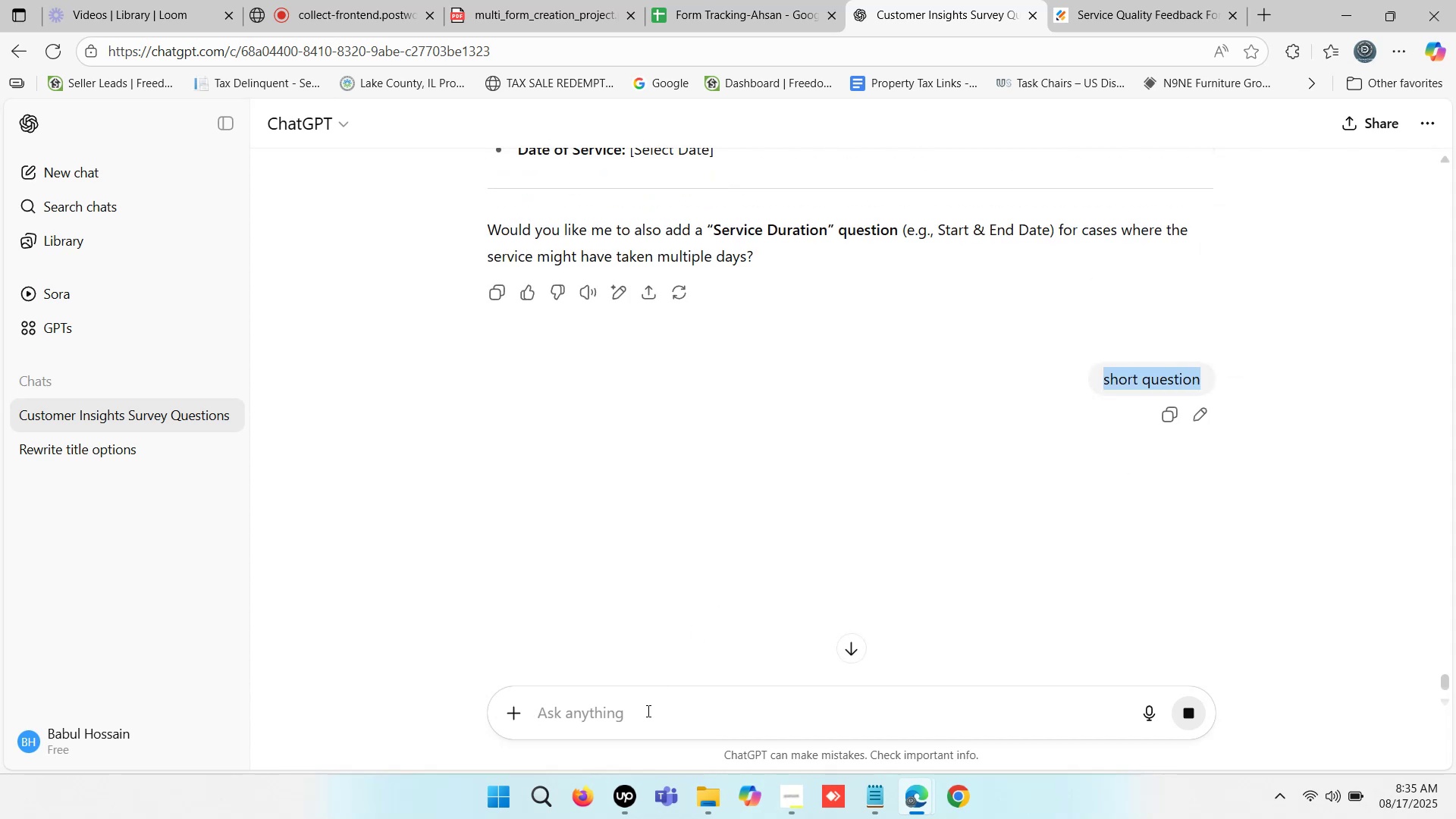 
left_click([649, 709])
 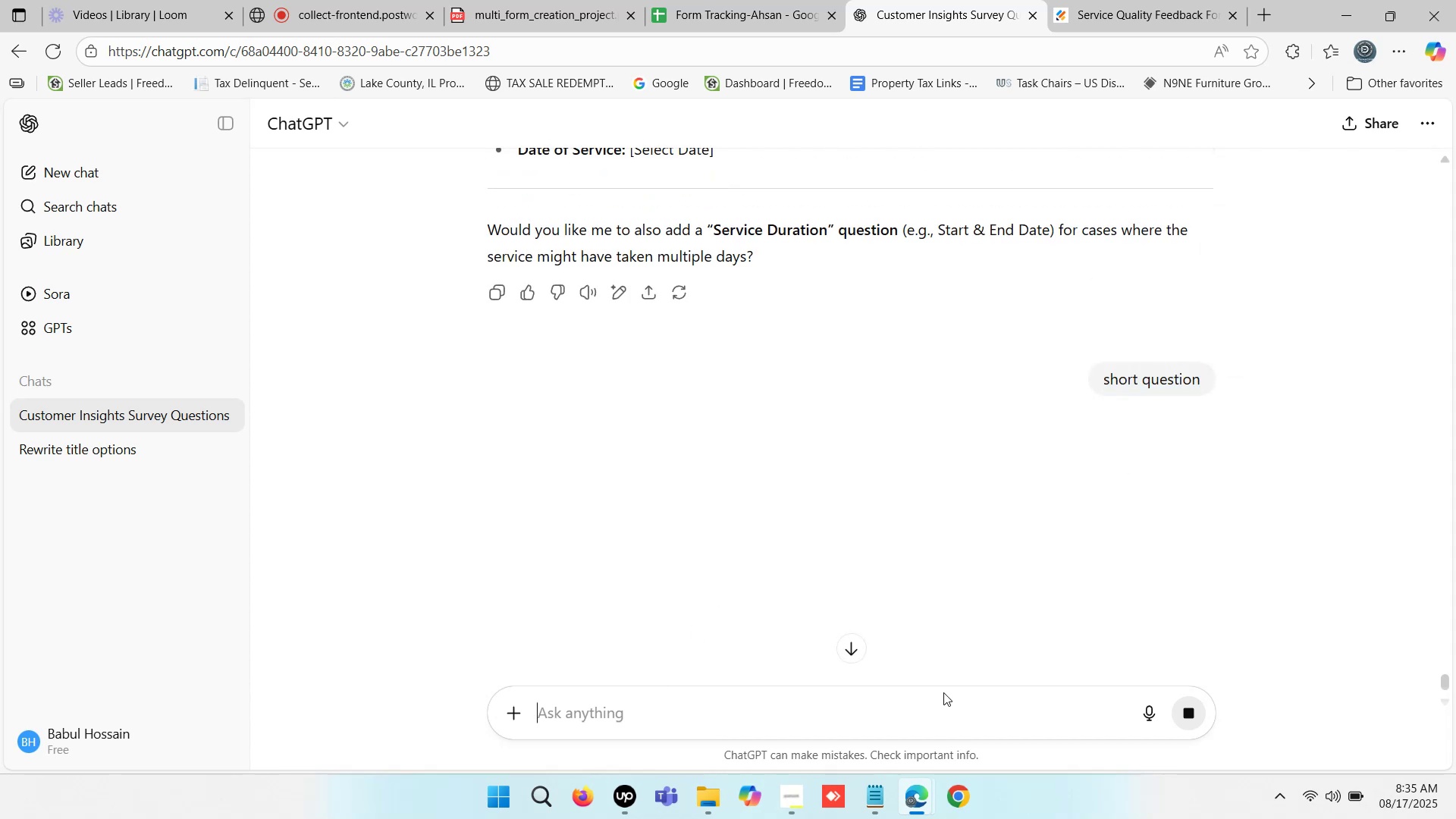 
key(Control+V)
 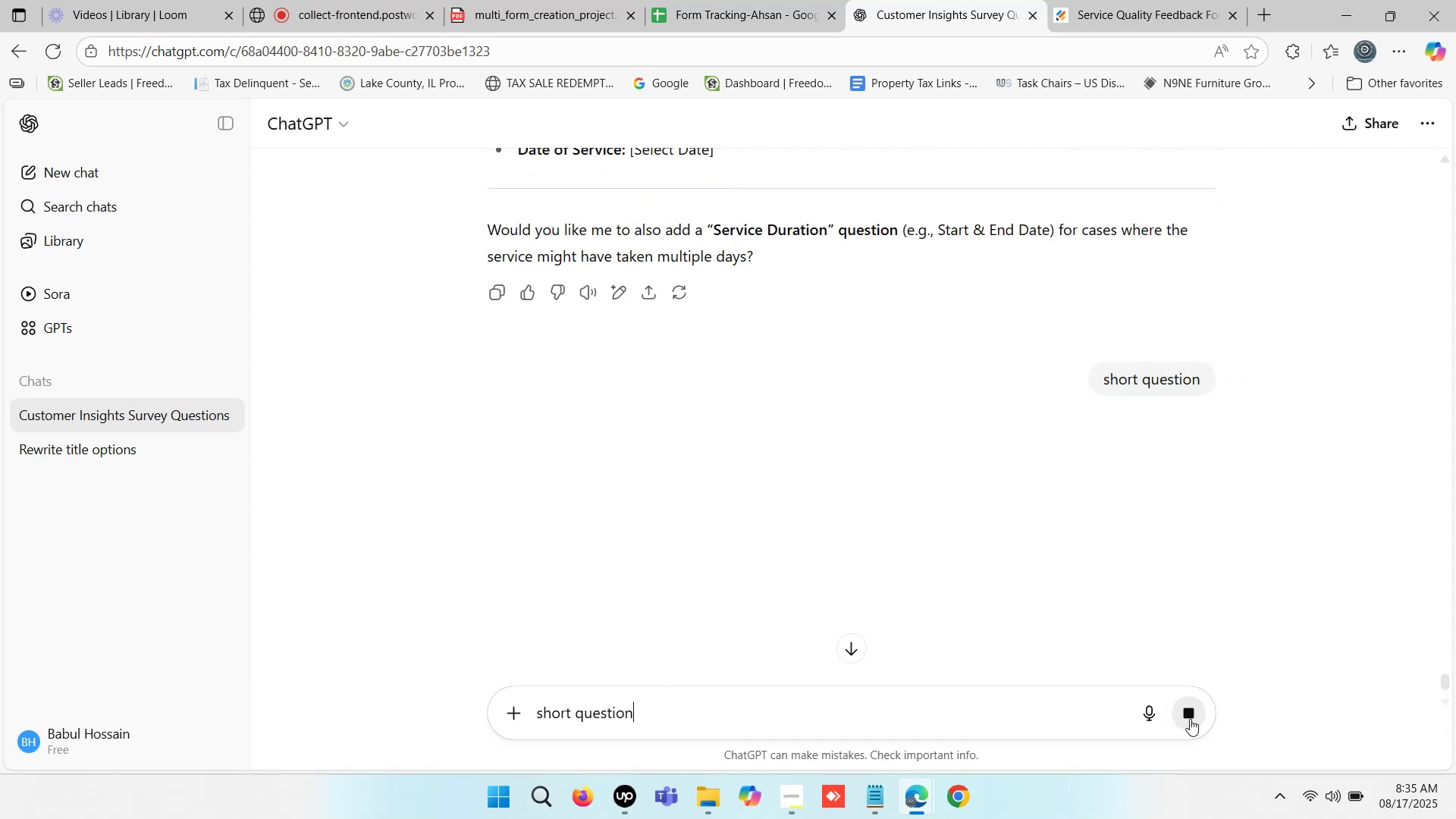 
key(Enter)
 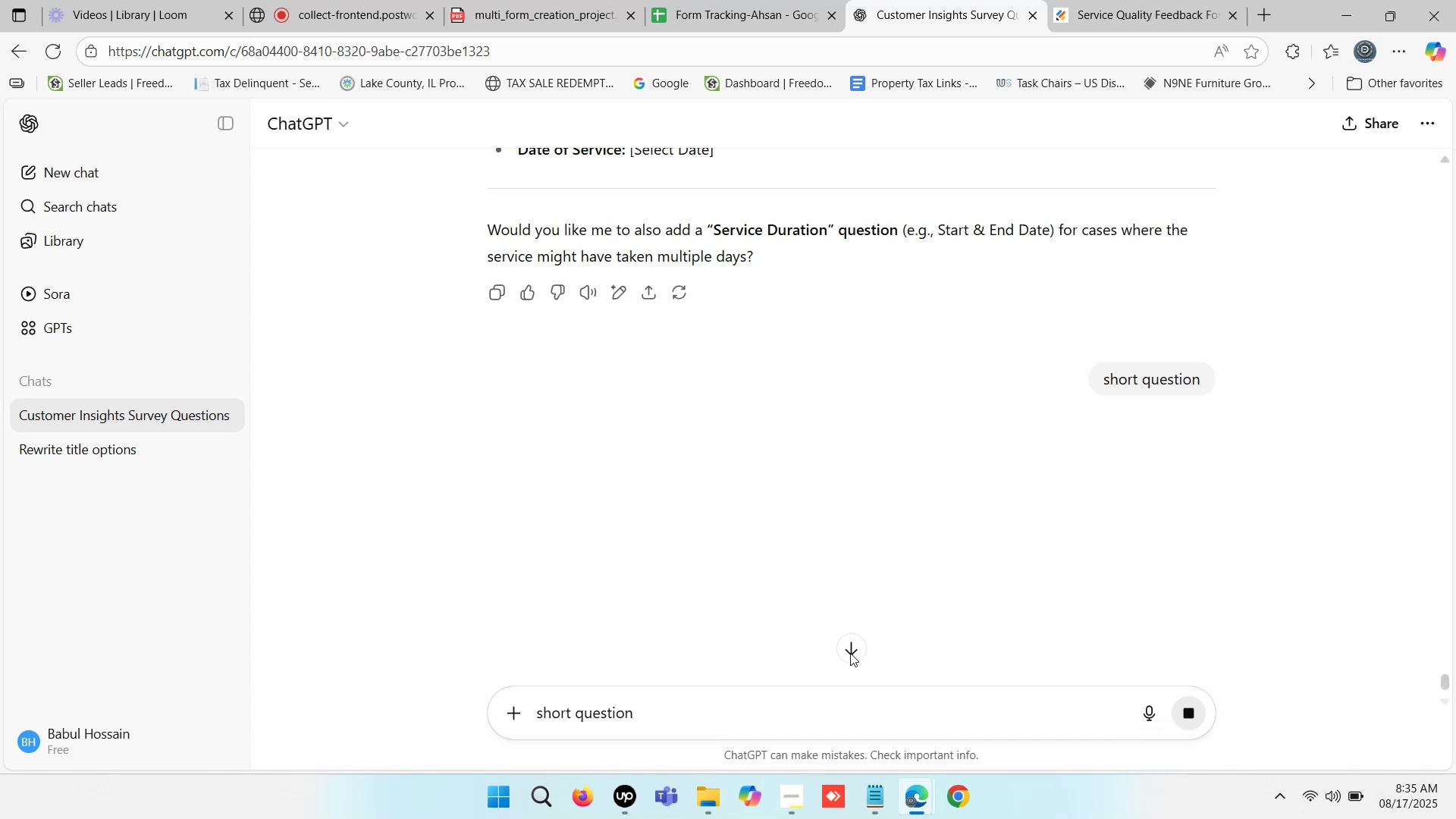 
left_click([850, 653])
 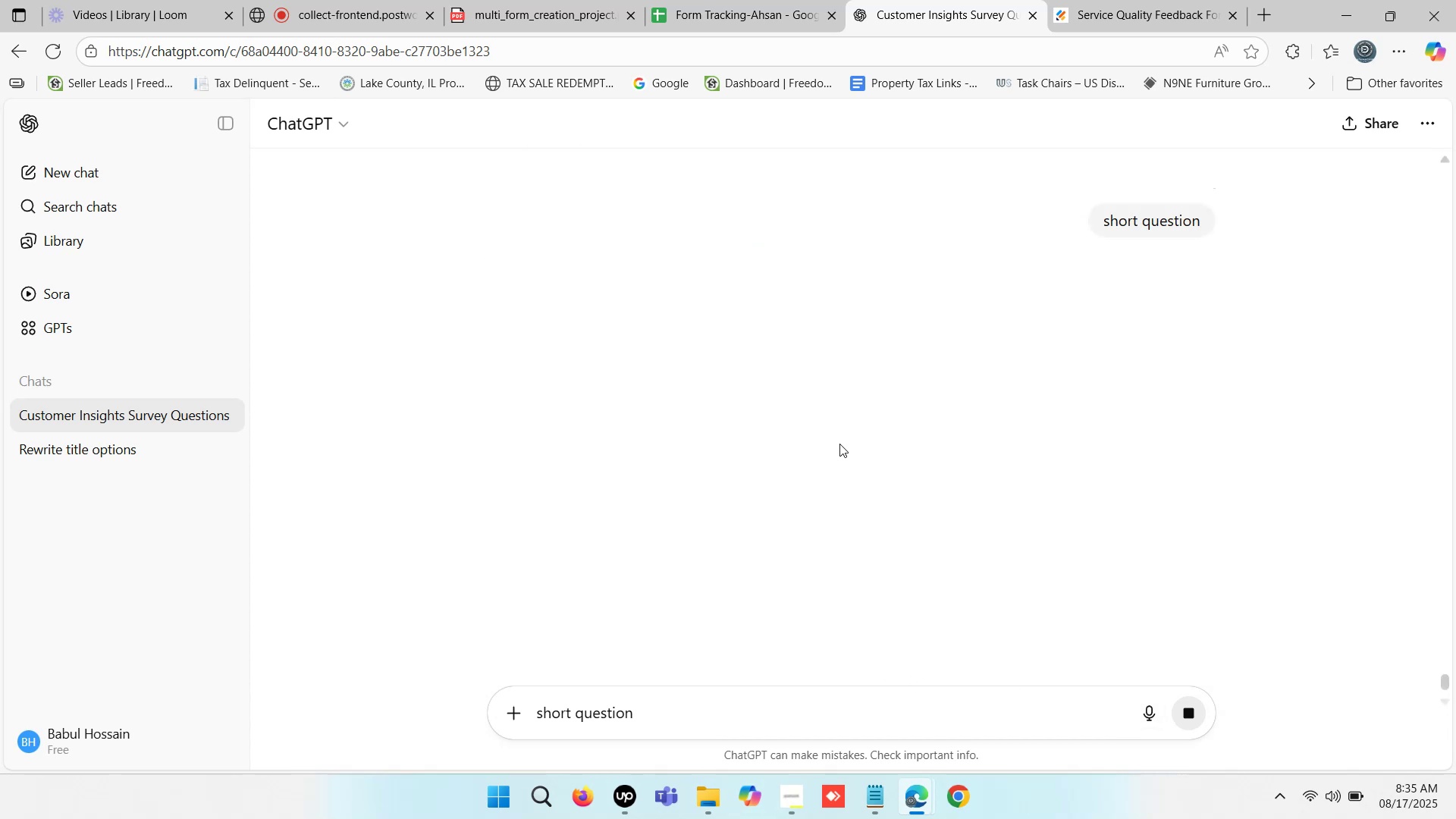 
double_click([799, 0])
 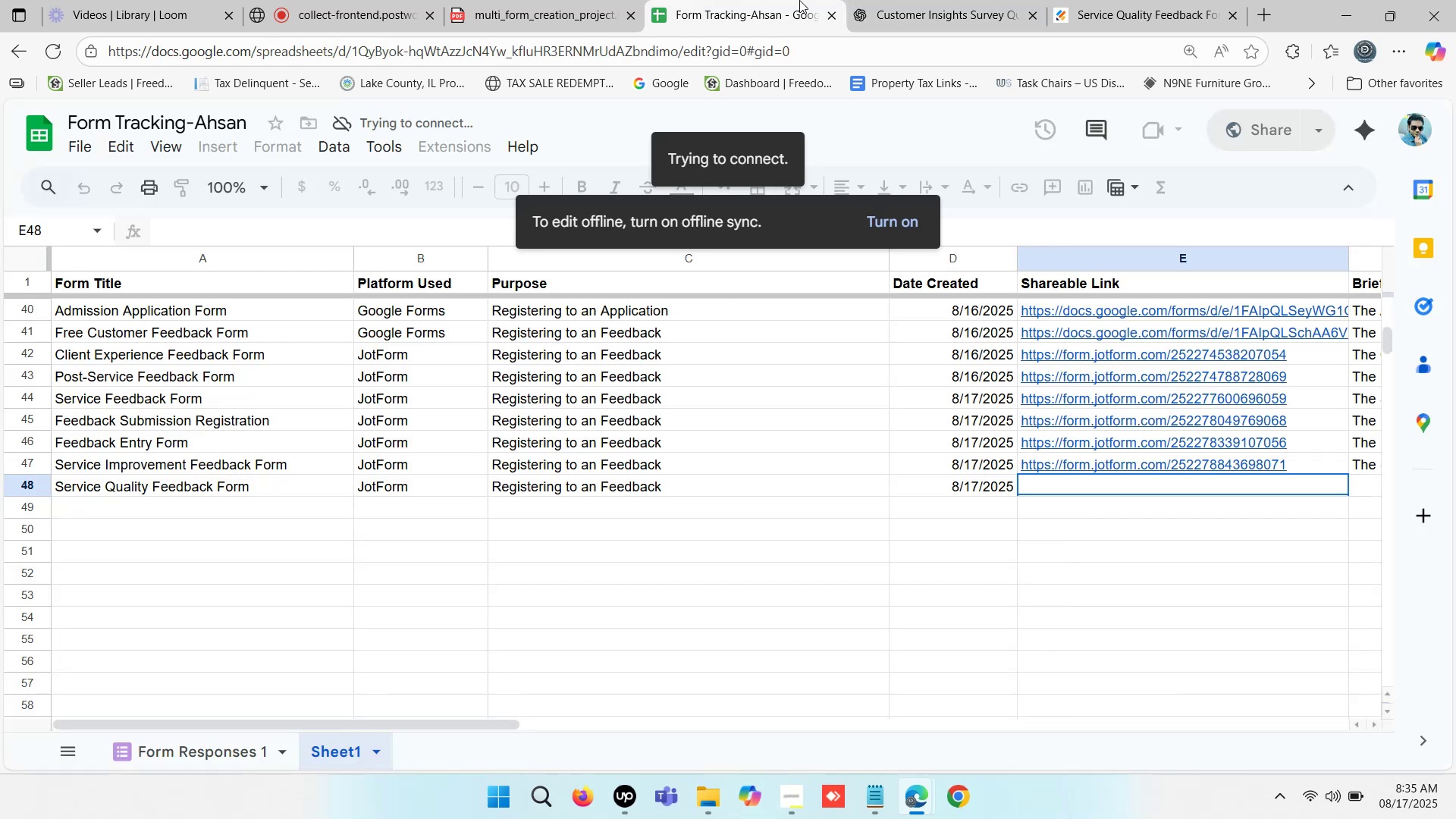 
left_click([799, 0])
 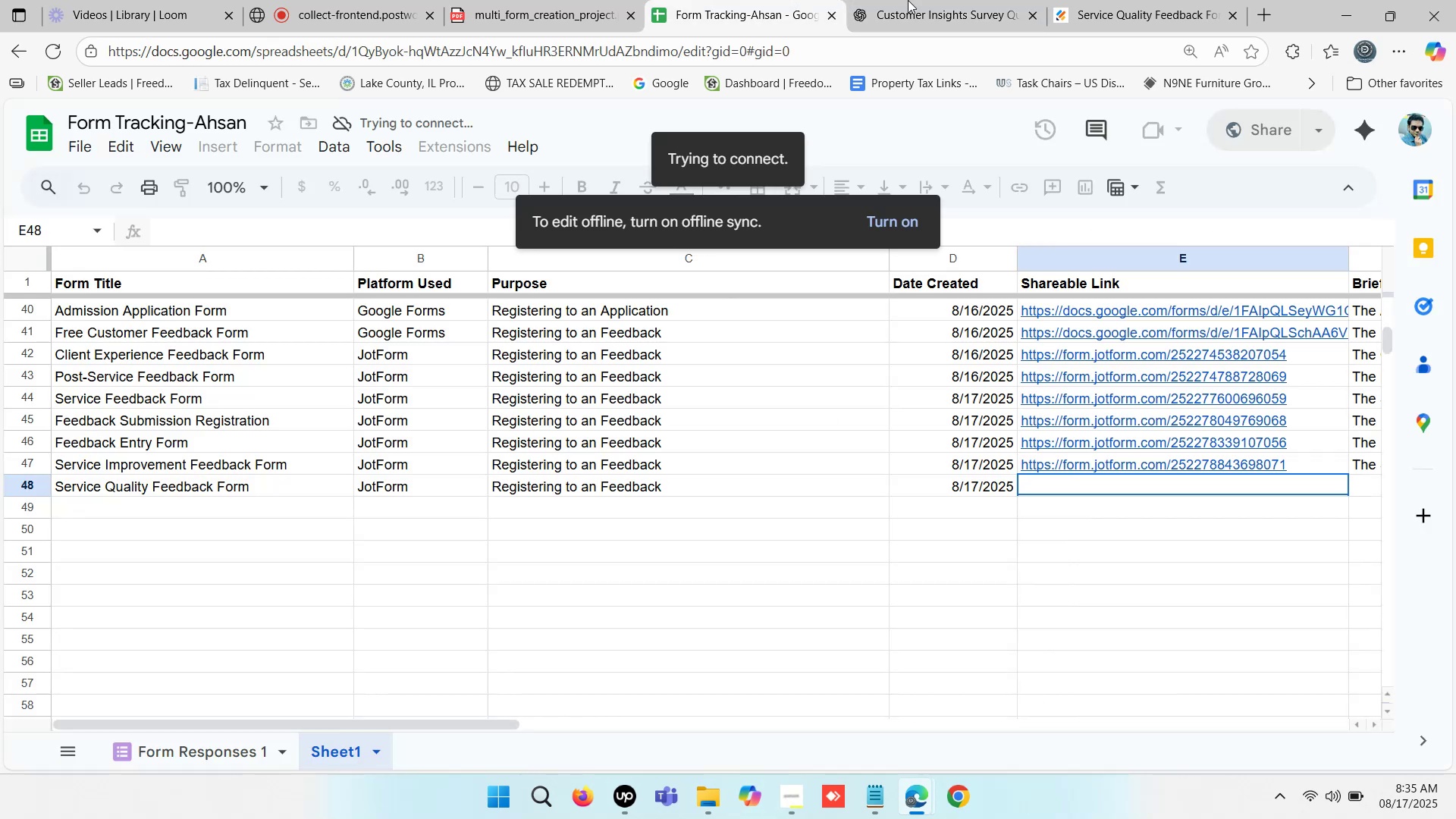 
double_click([908, 0])
 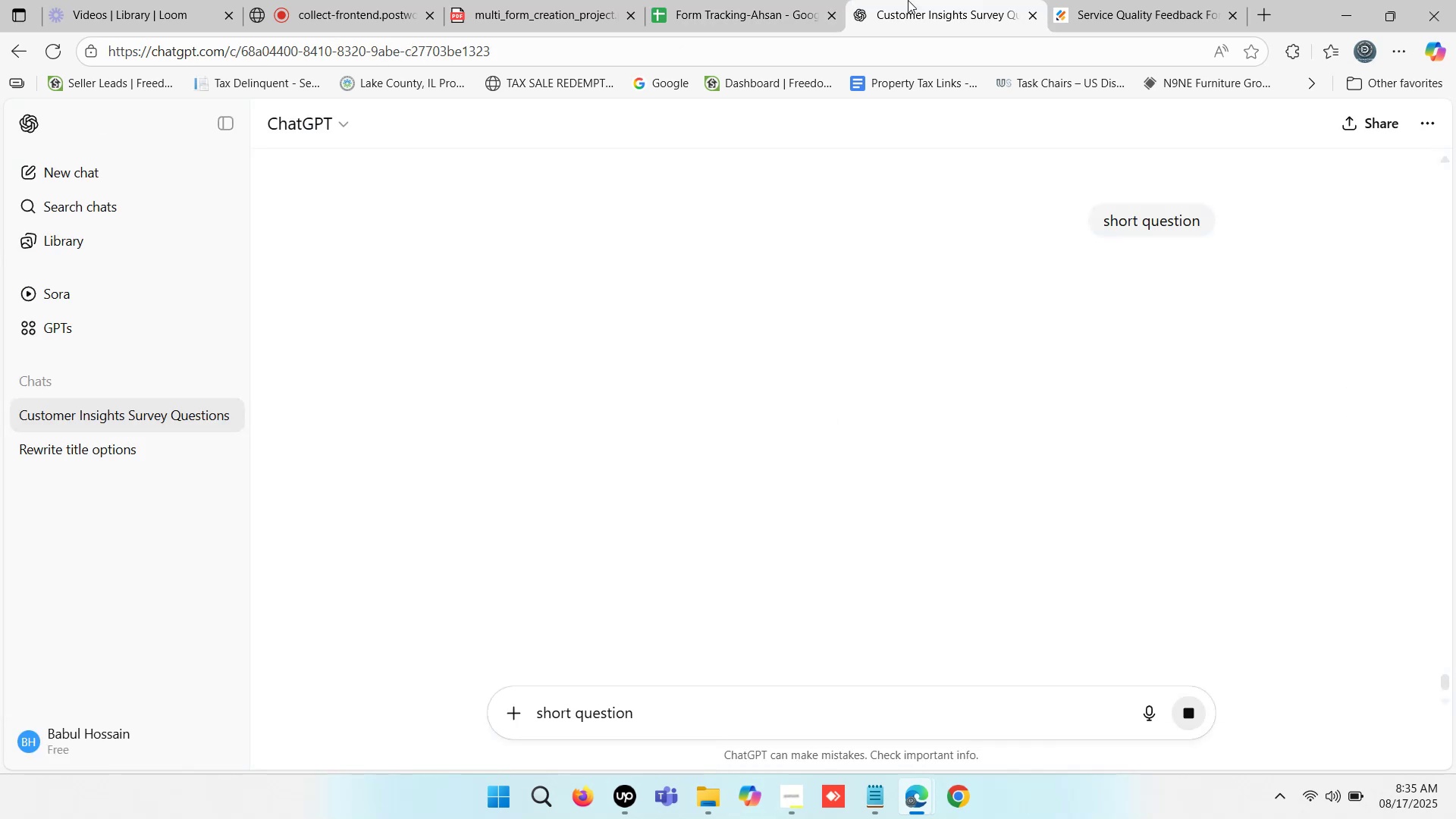 
triple_click([908, 0])
 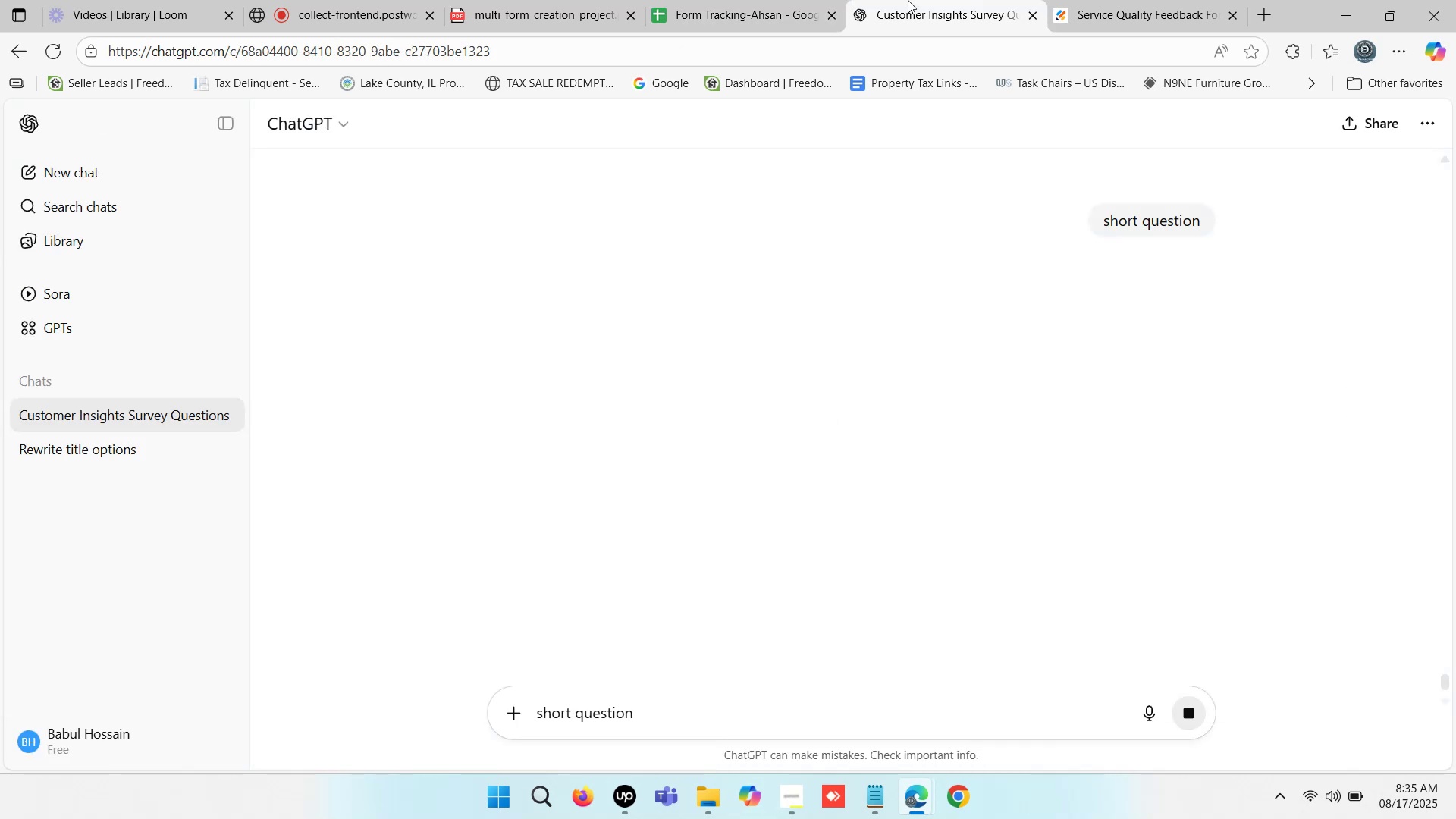 
wait(8.82)
 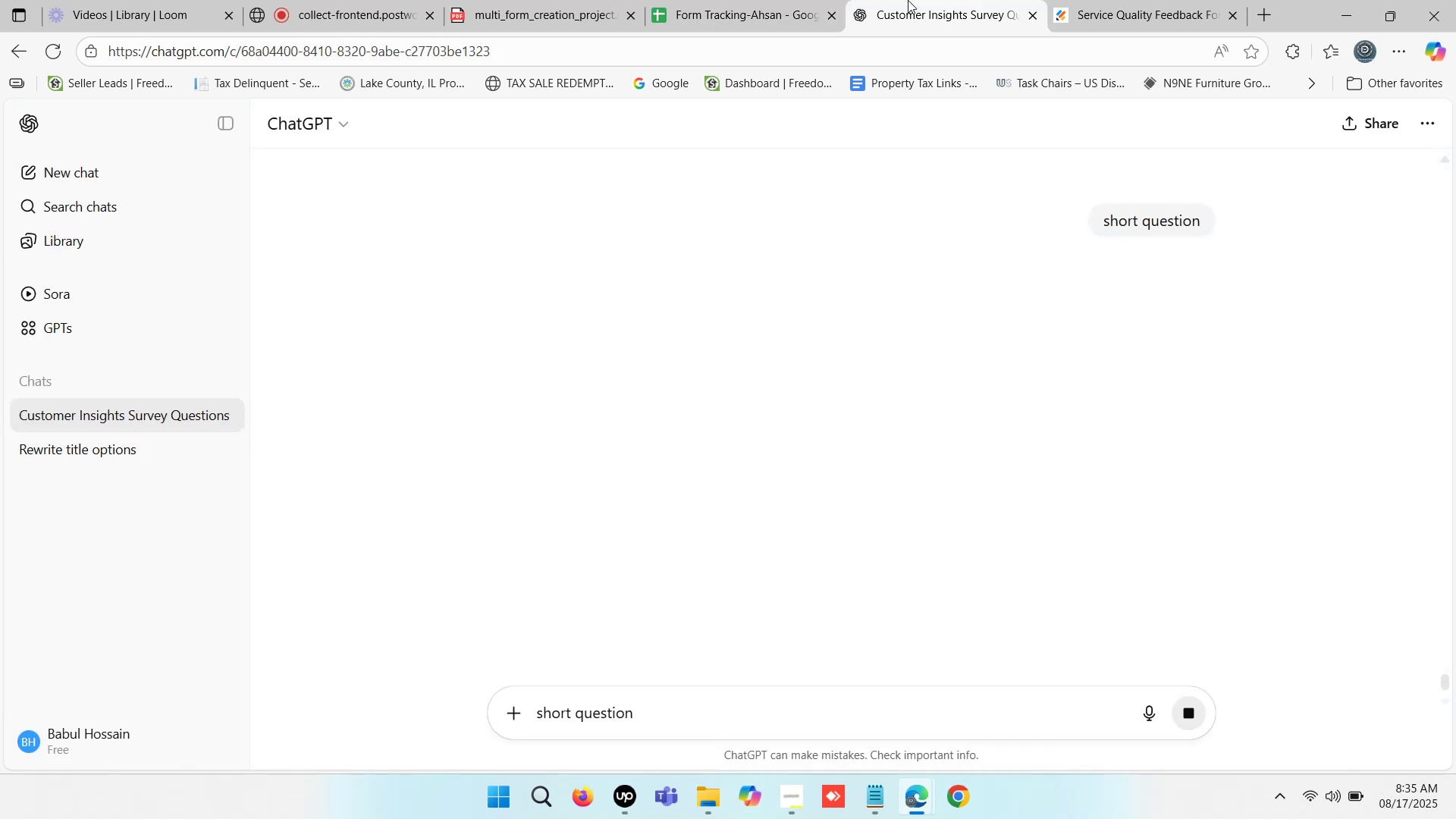 
double_click([722, 0])
 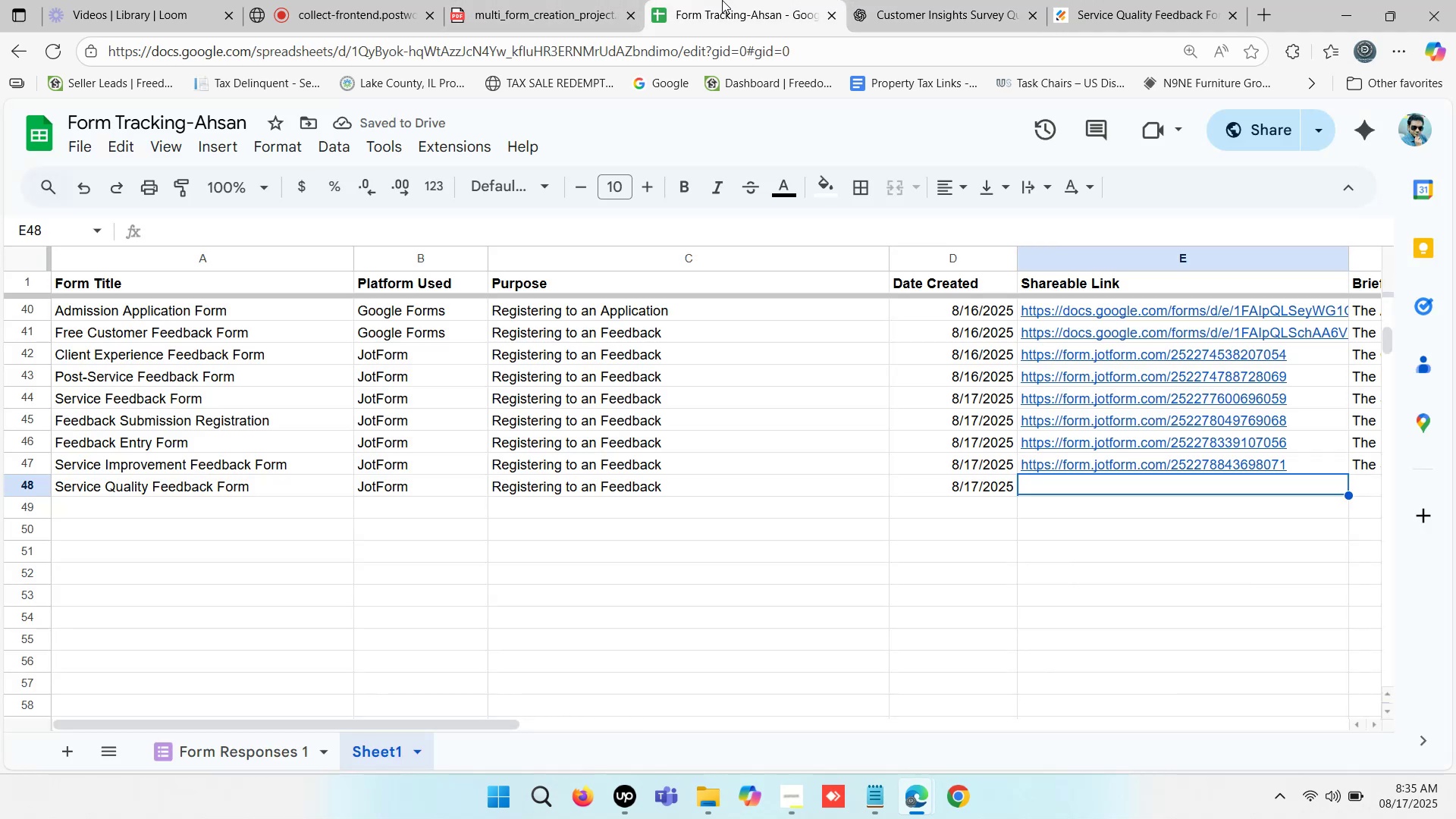 
triple_click([722, 0])
 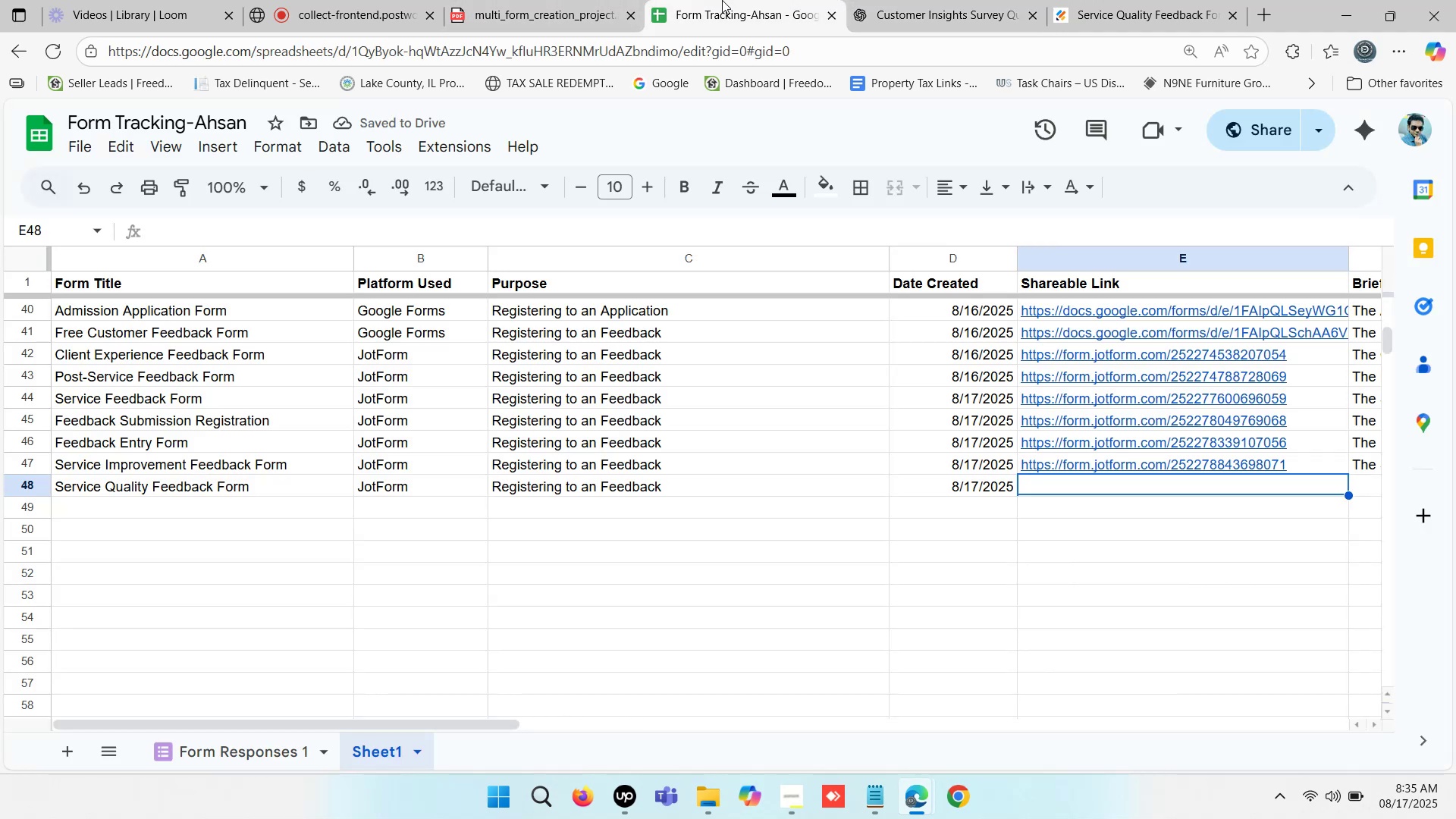 
triple_click([722, 0])
 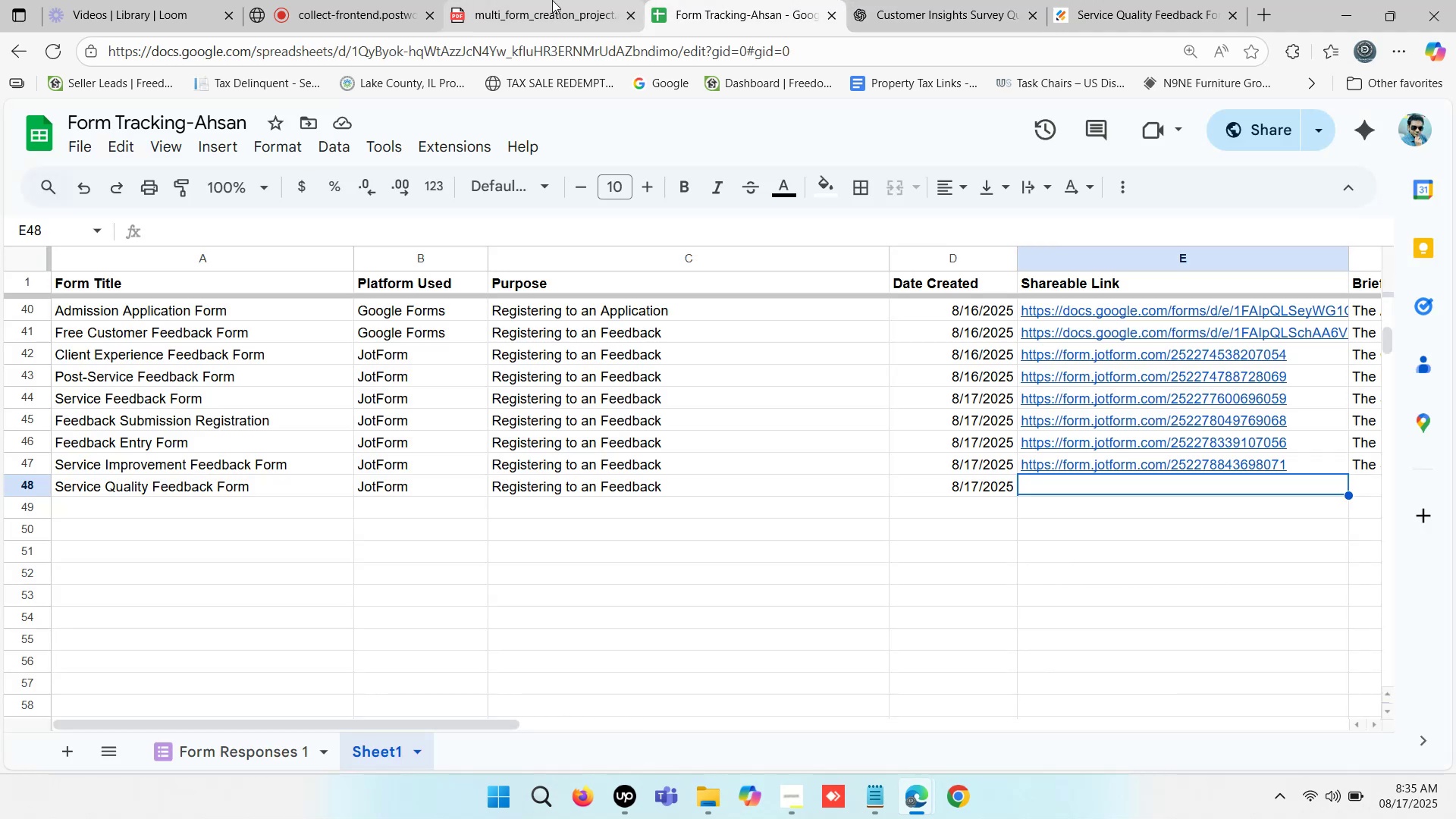 
double_click([552, 0])
 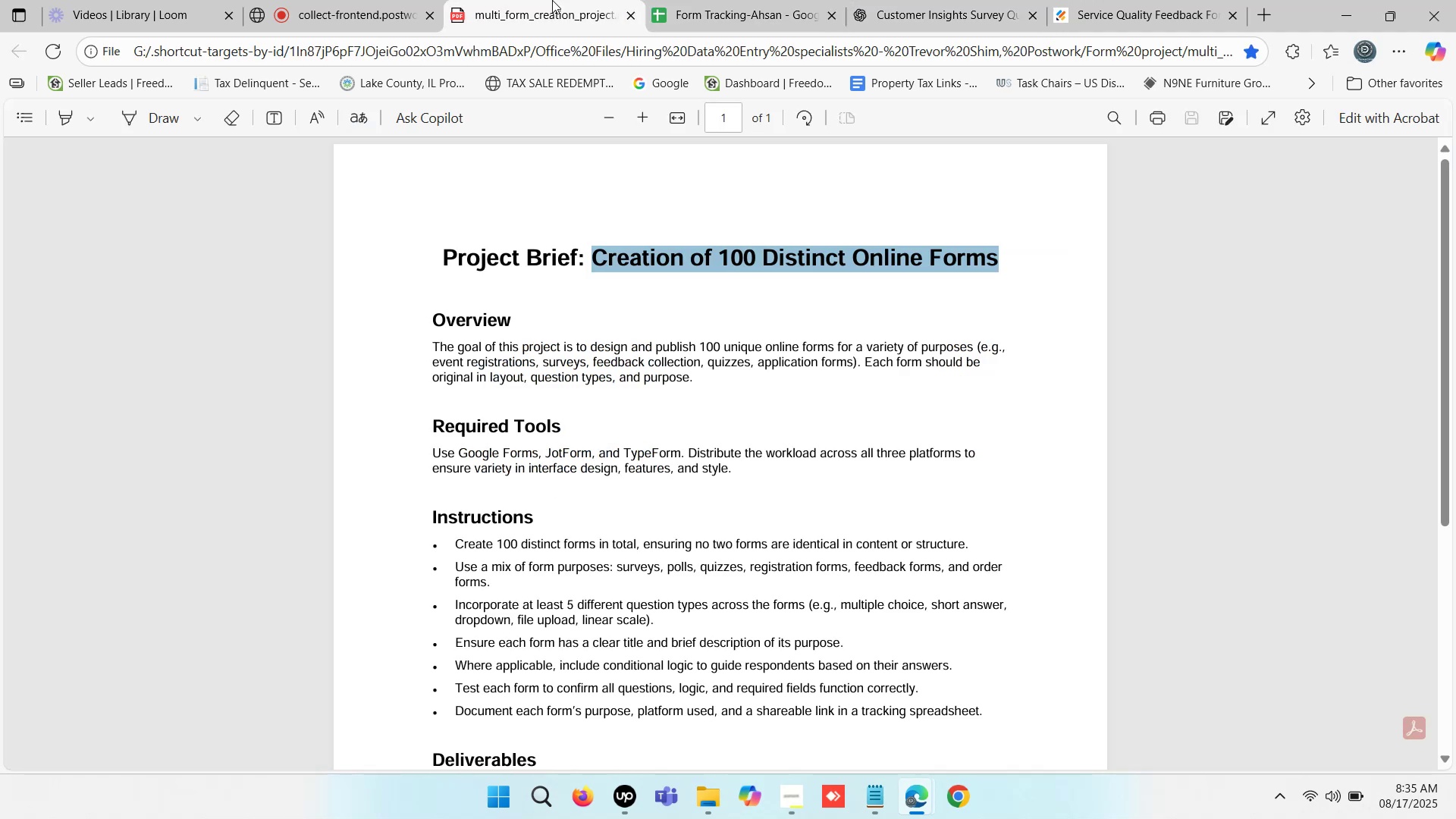 
triple_click([552, 0])
 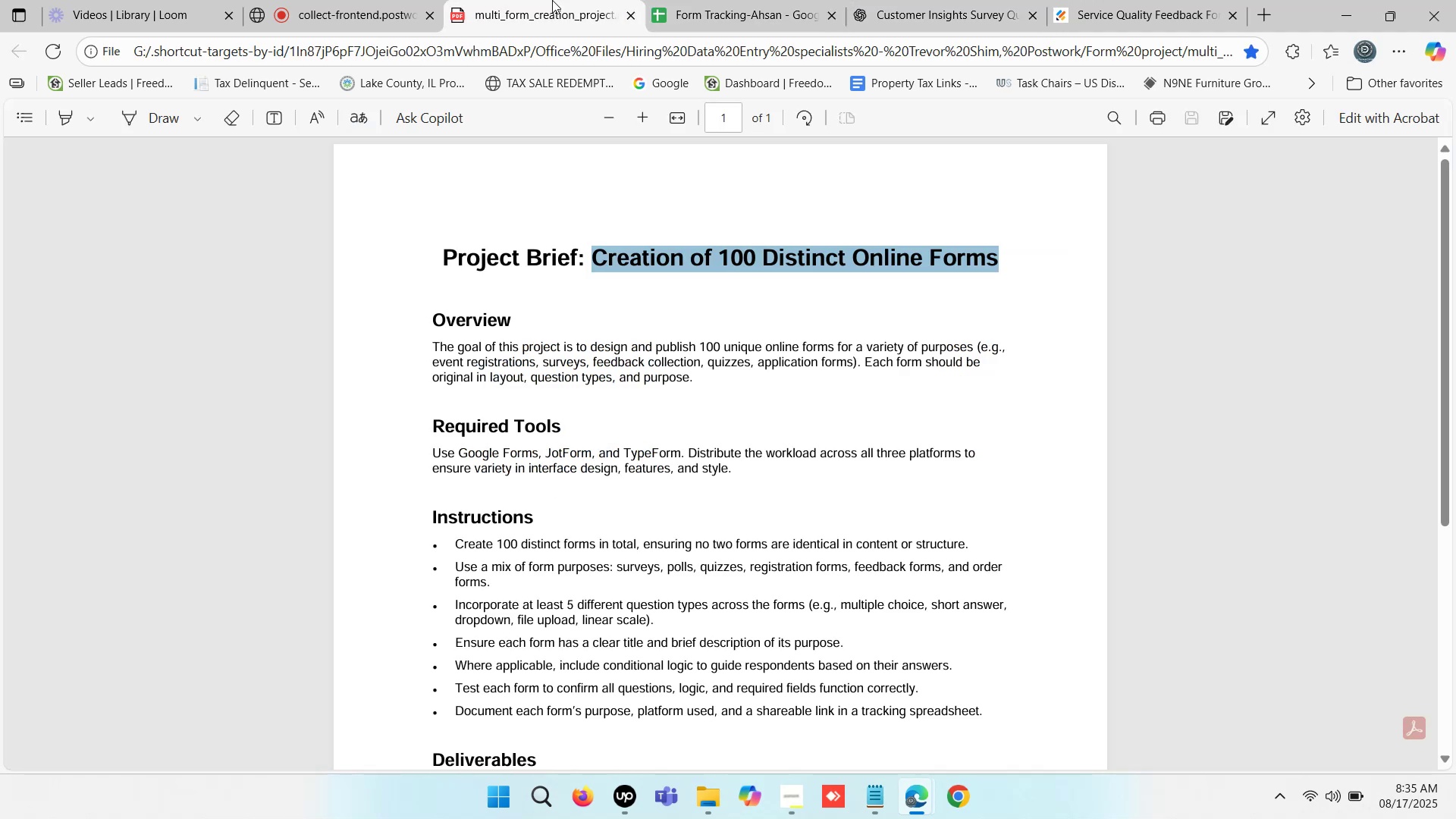 
triple_click([552, 0])
 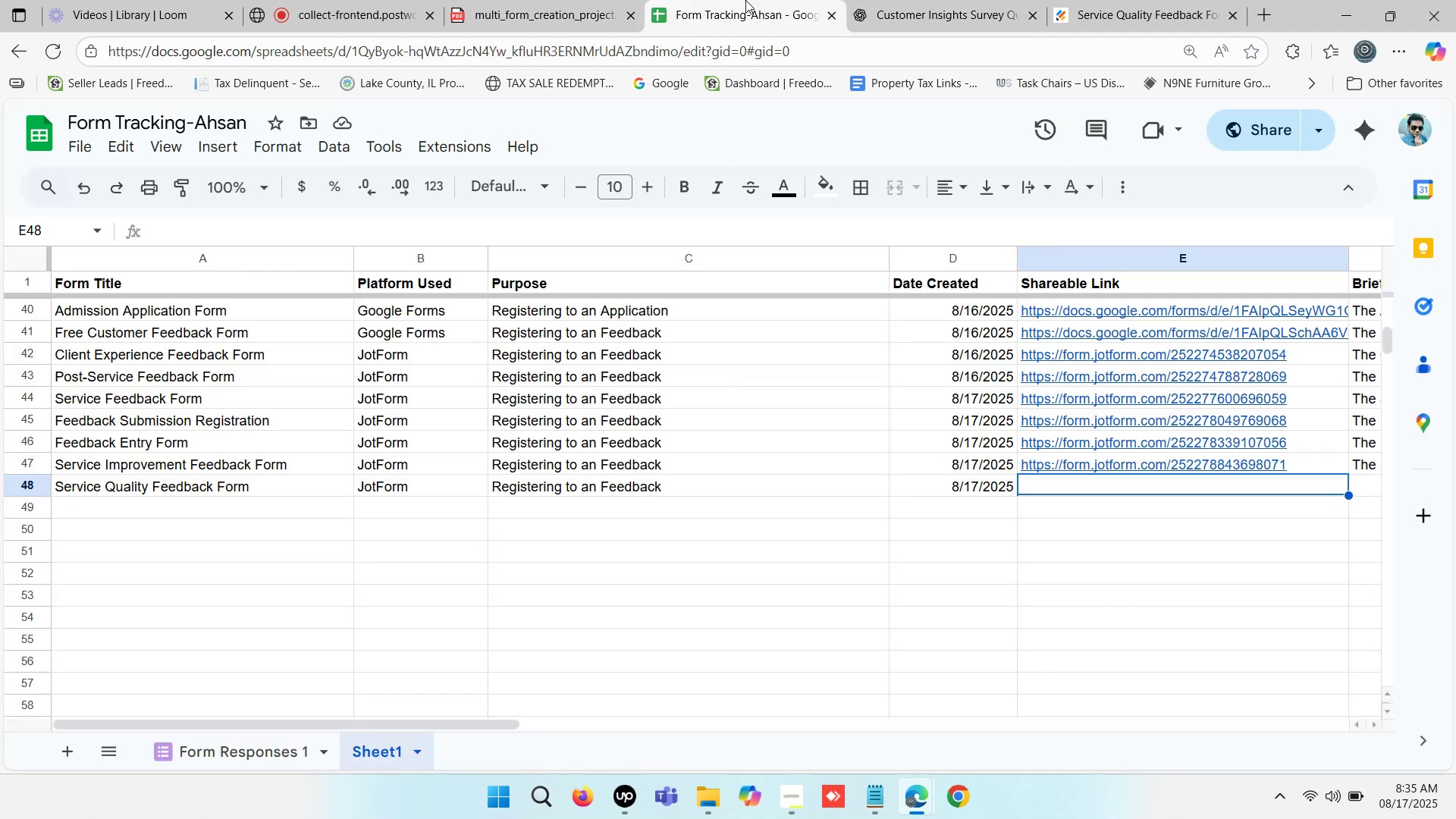 
double_click([745, 0])
 